 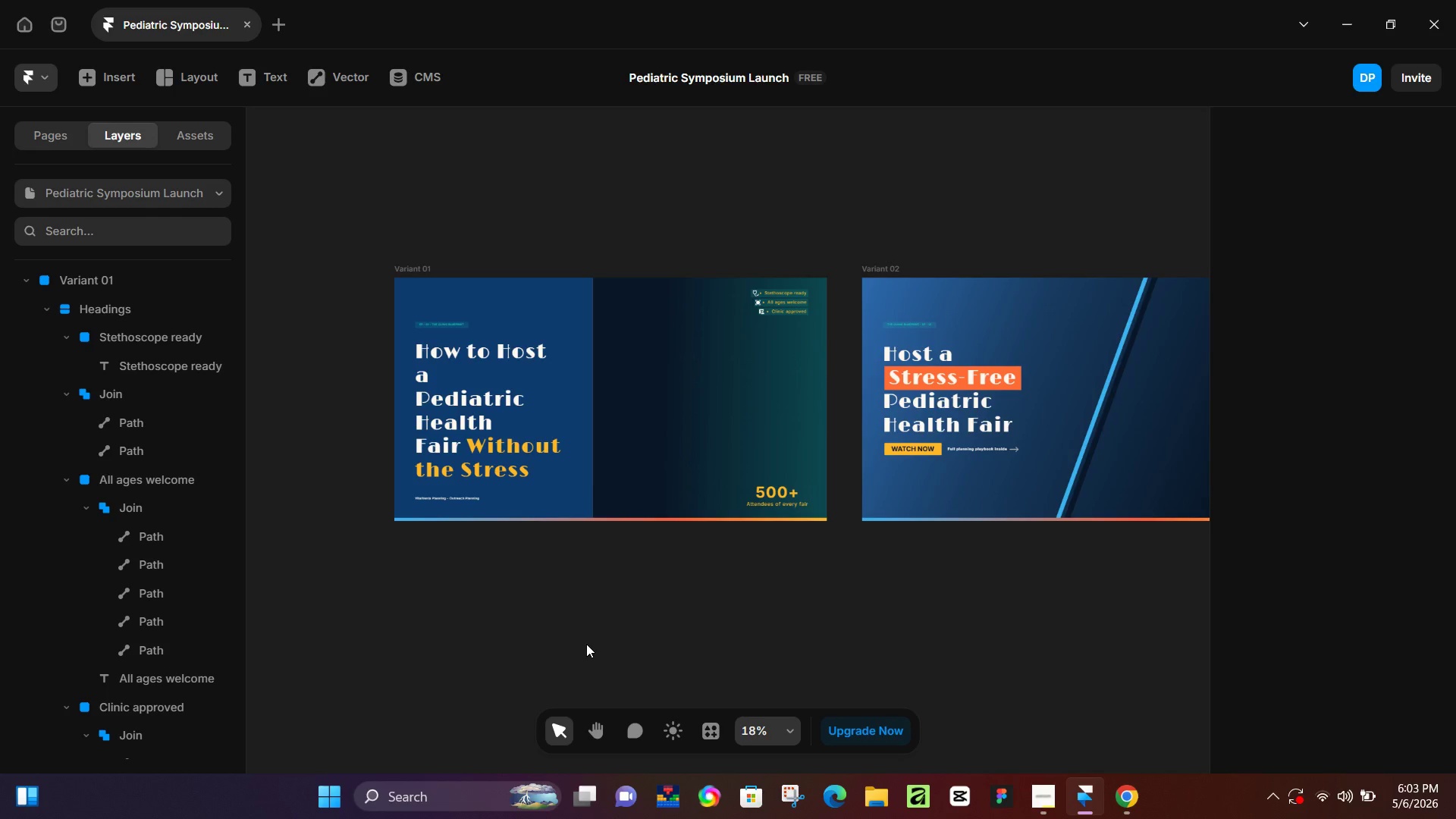 
left_click([1373, 810])
 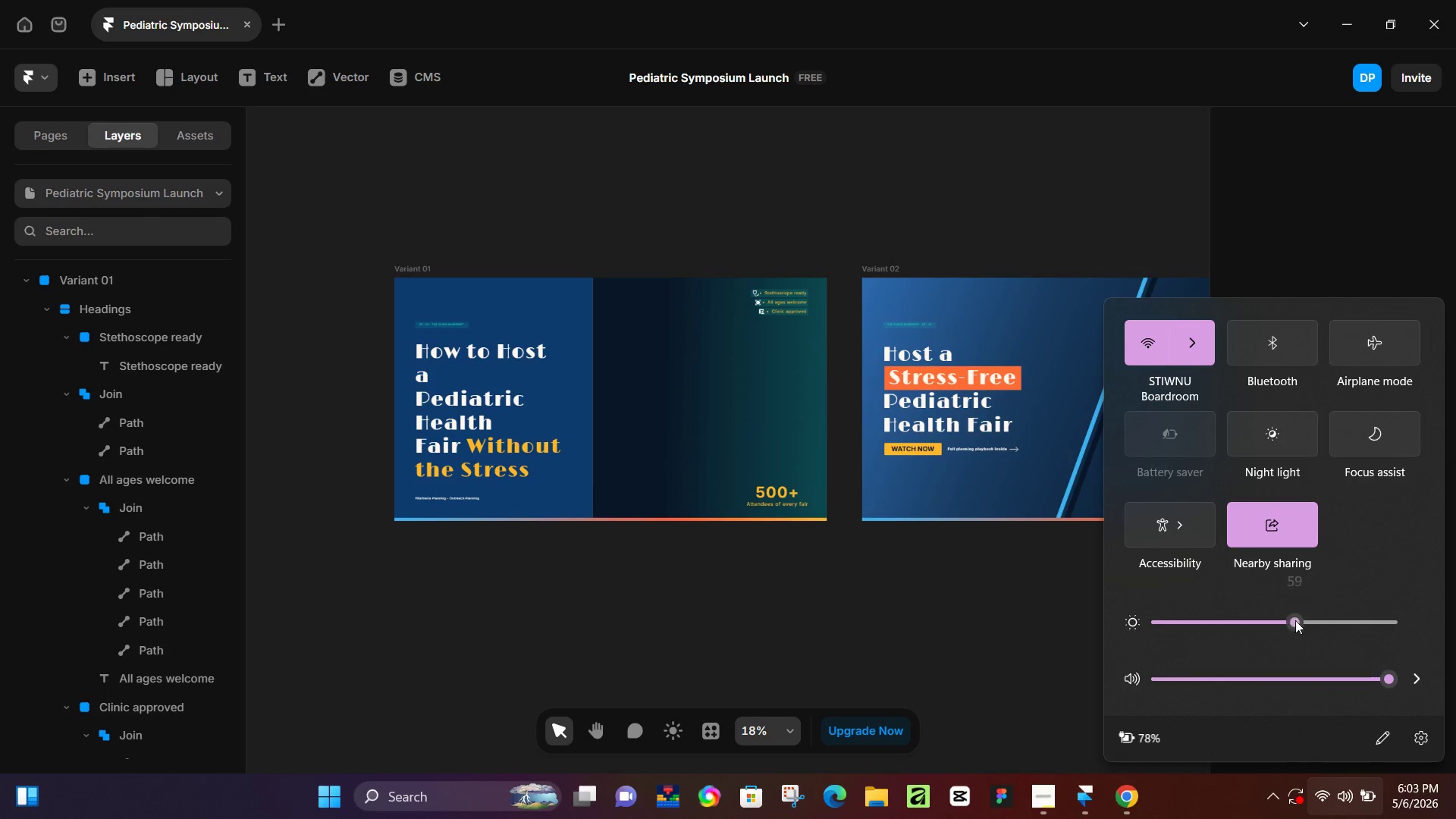 
left_click([1024, 604])
 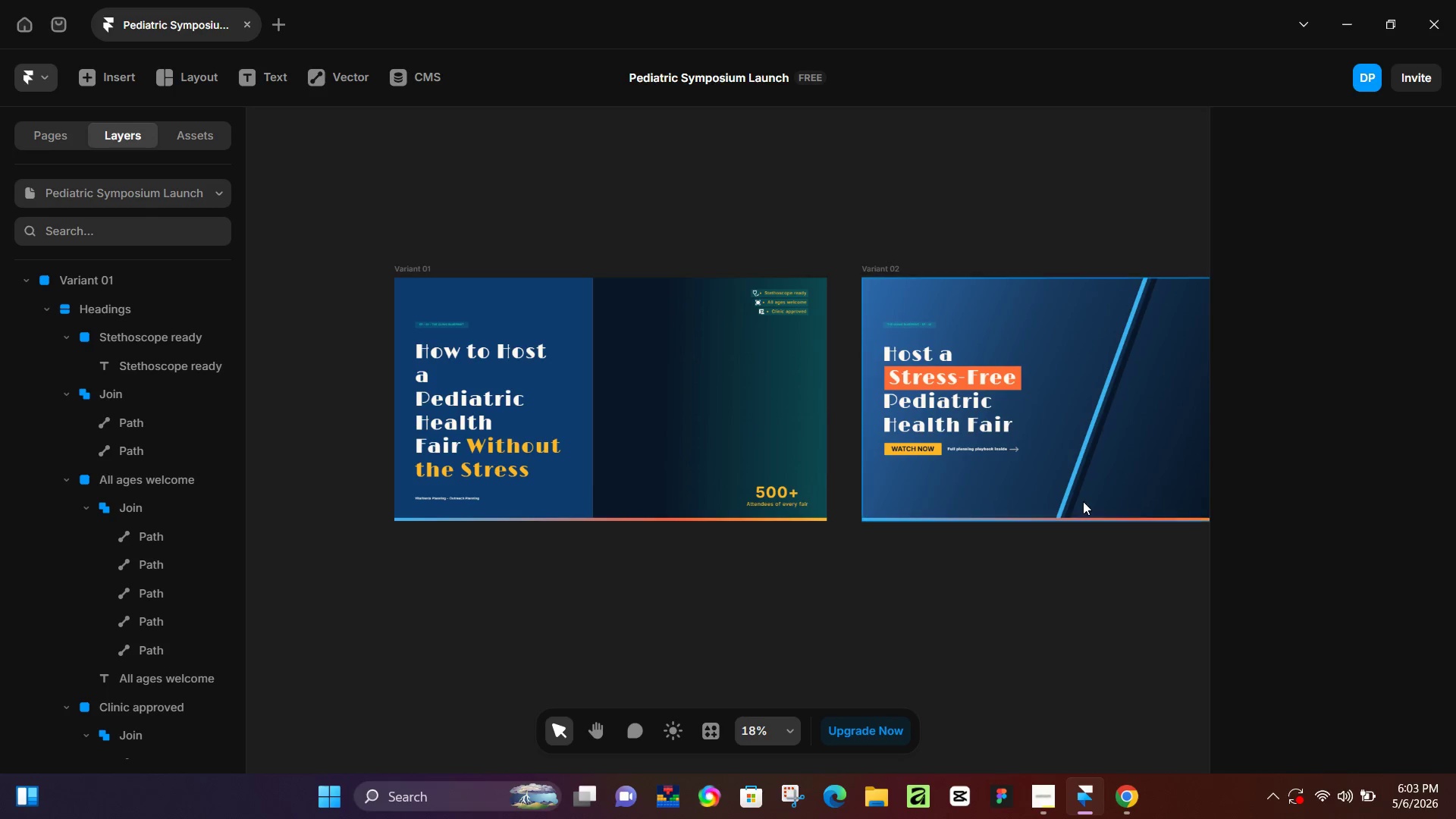 
hold_key(key=Space, duration=1.52)
 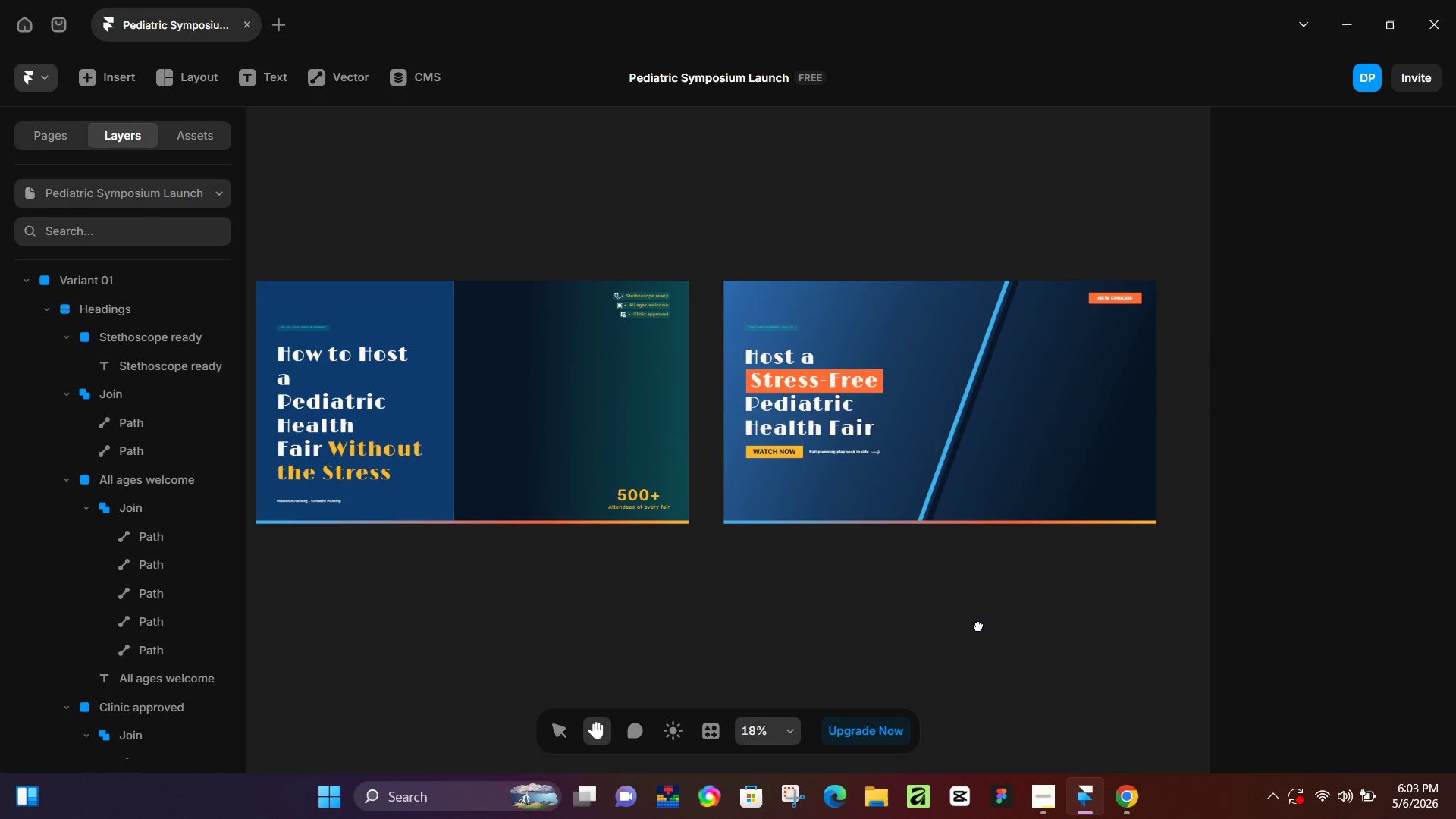 
left_click_drag(start_coordinate=[1117, 623], to_coordinate=[908, 626])
 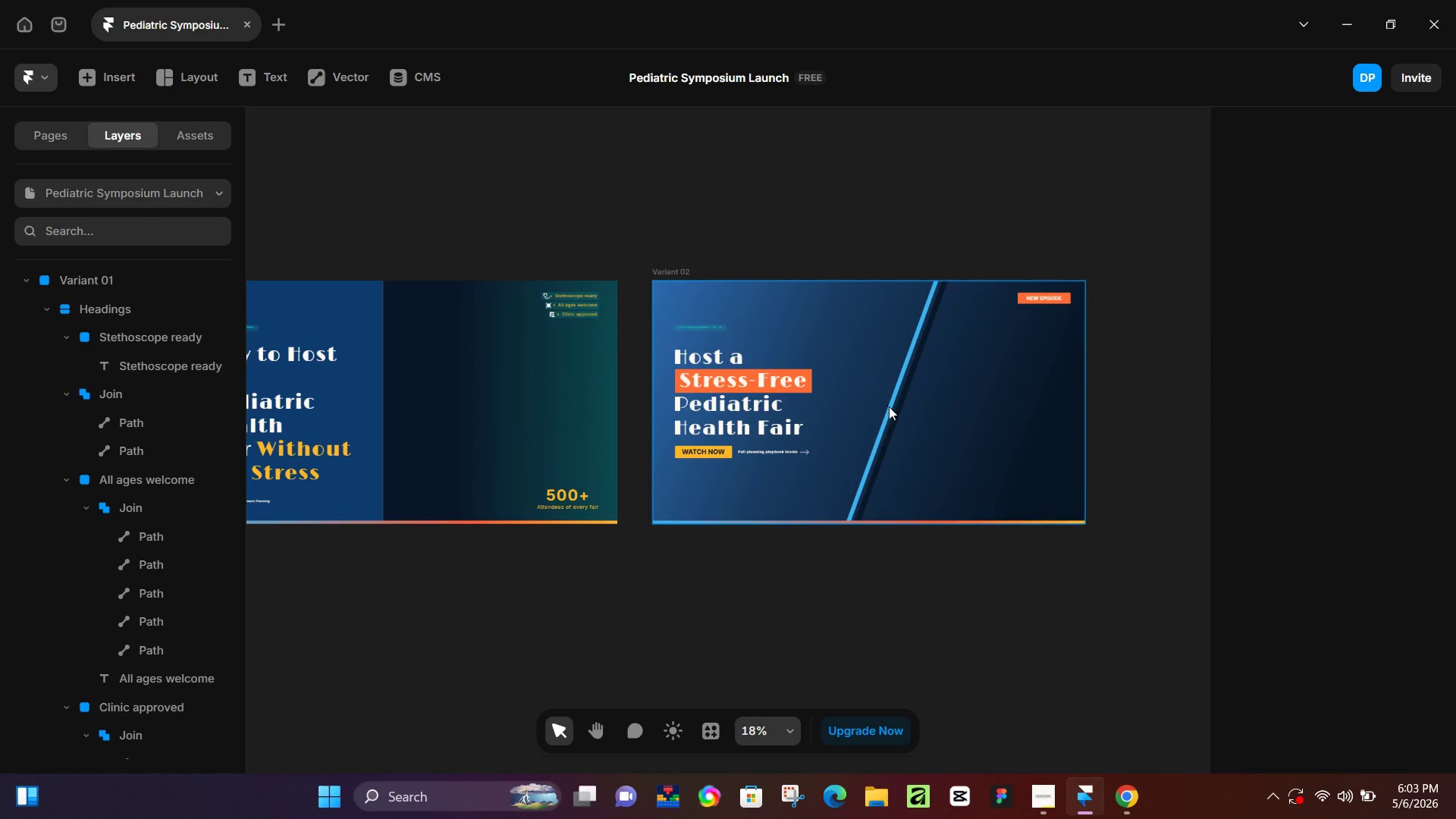 
hold_key(key=Space, duration=1.5)
 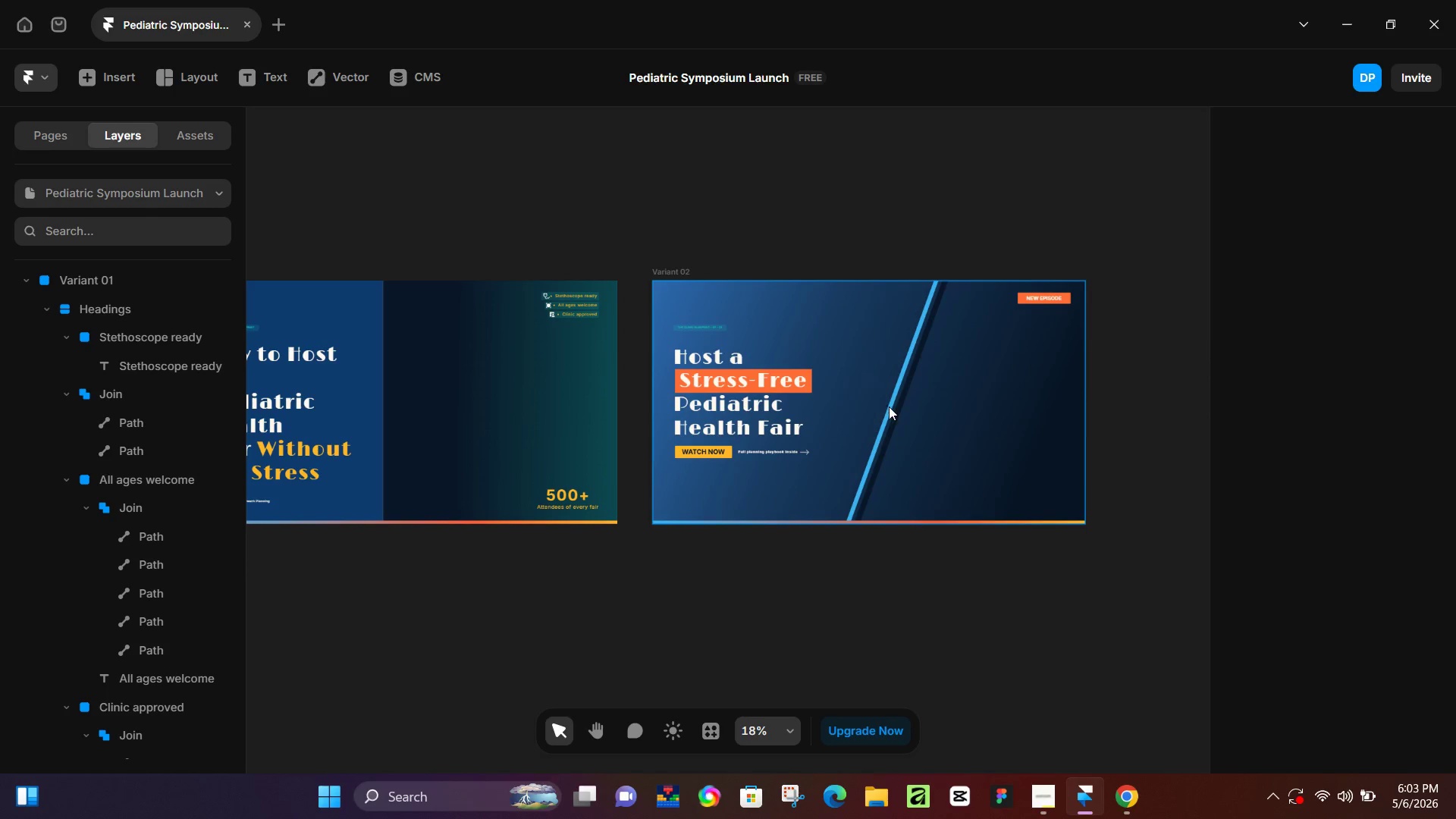 
key(Space)
 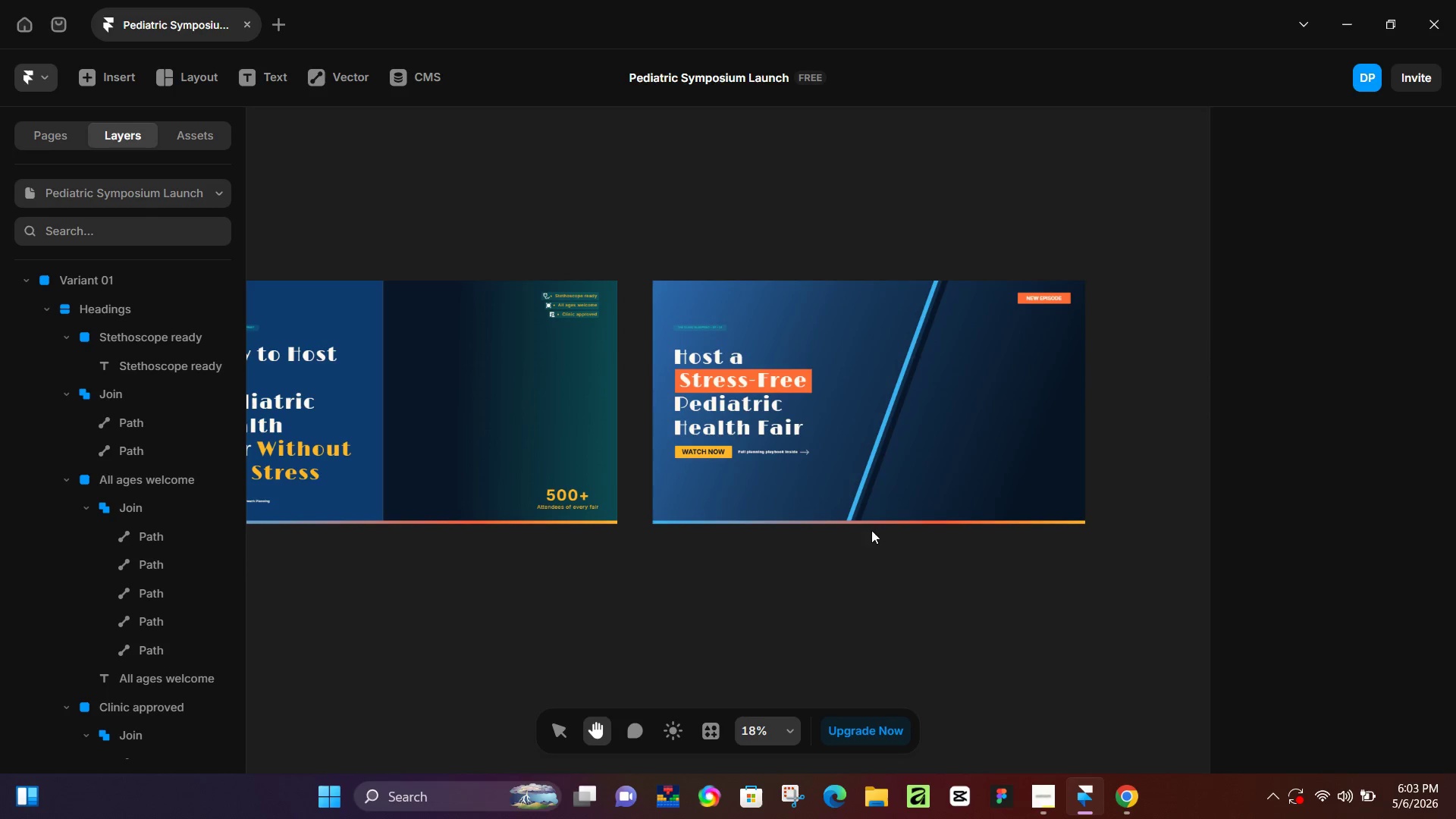 
key(Space)
 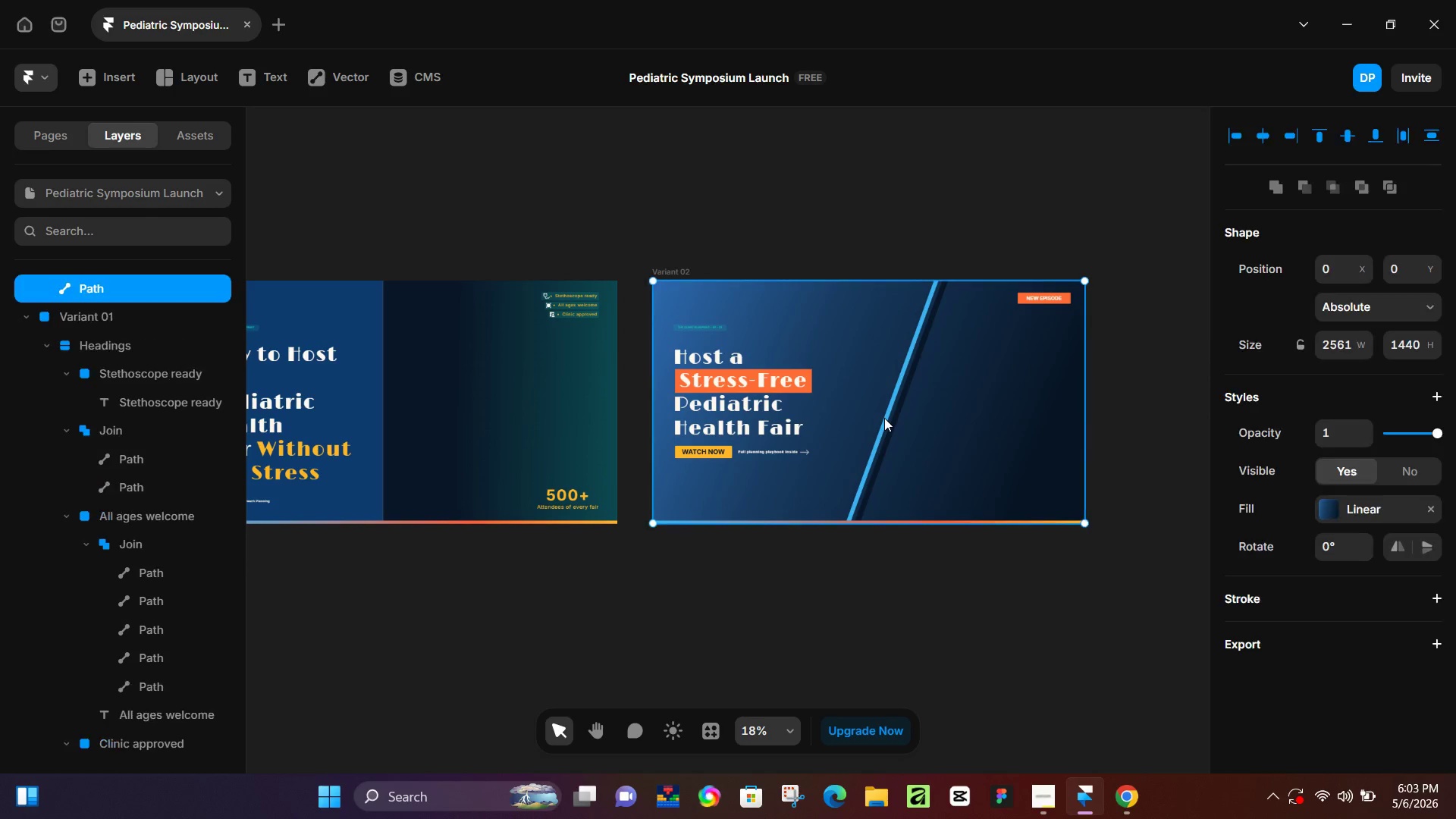 
double_click([892, 418])
 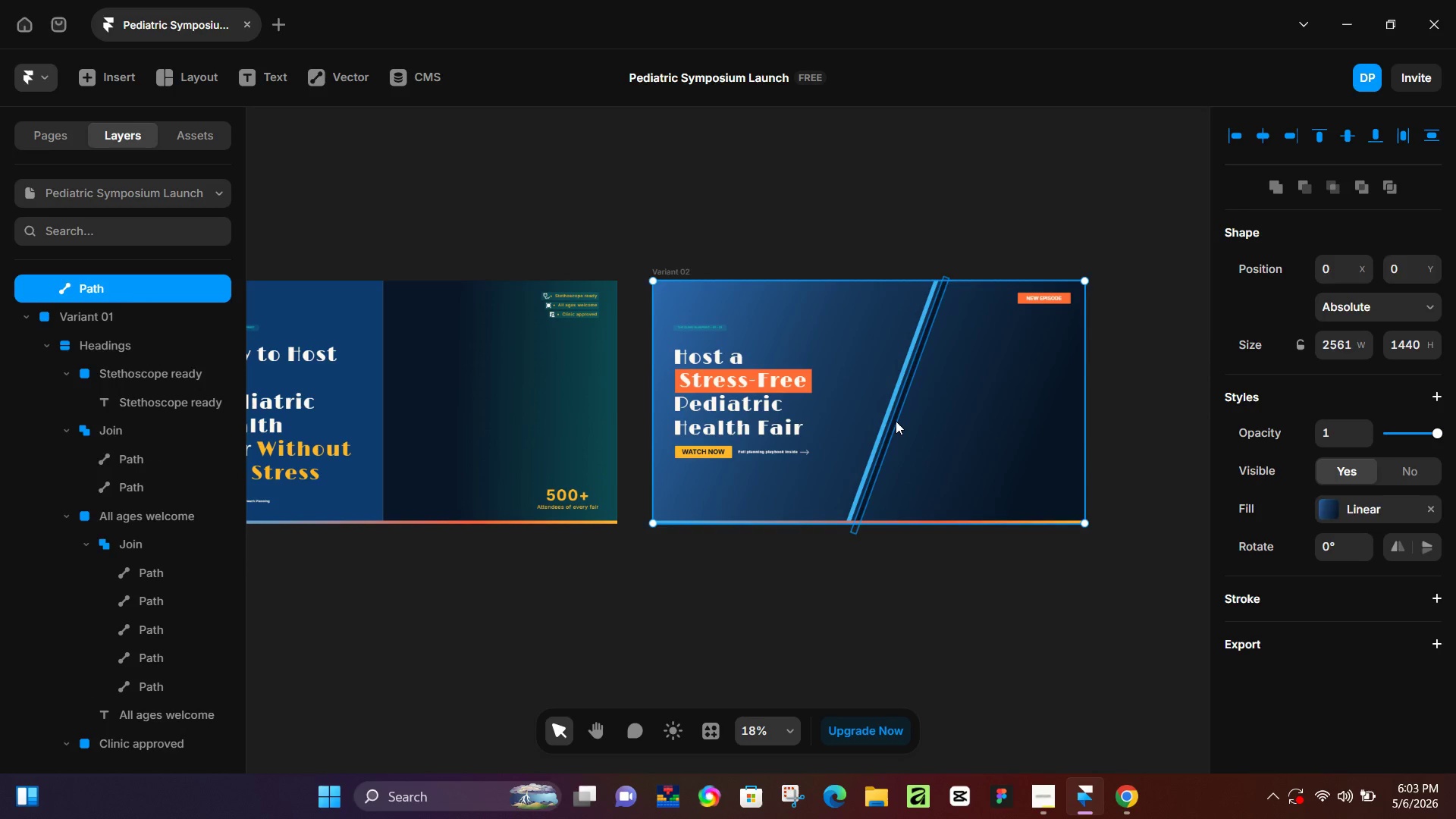 
left_click([896, 421])
 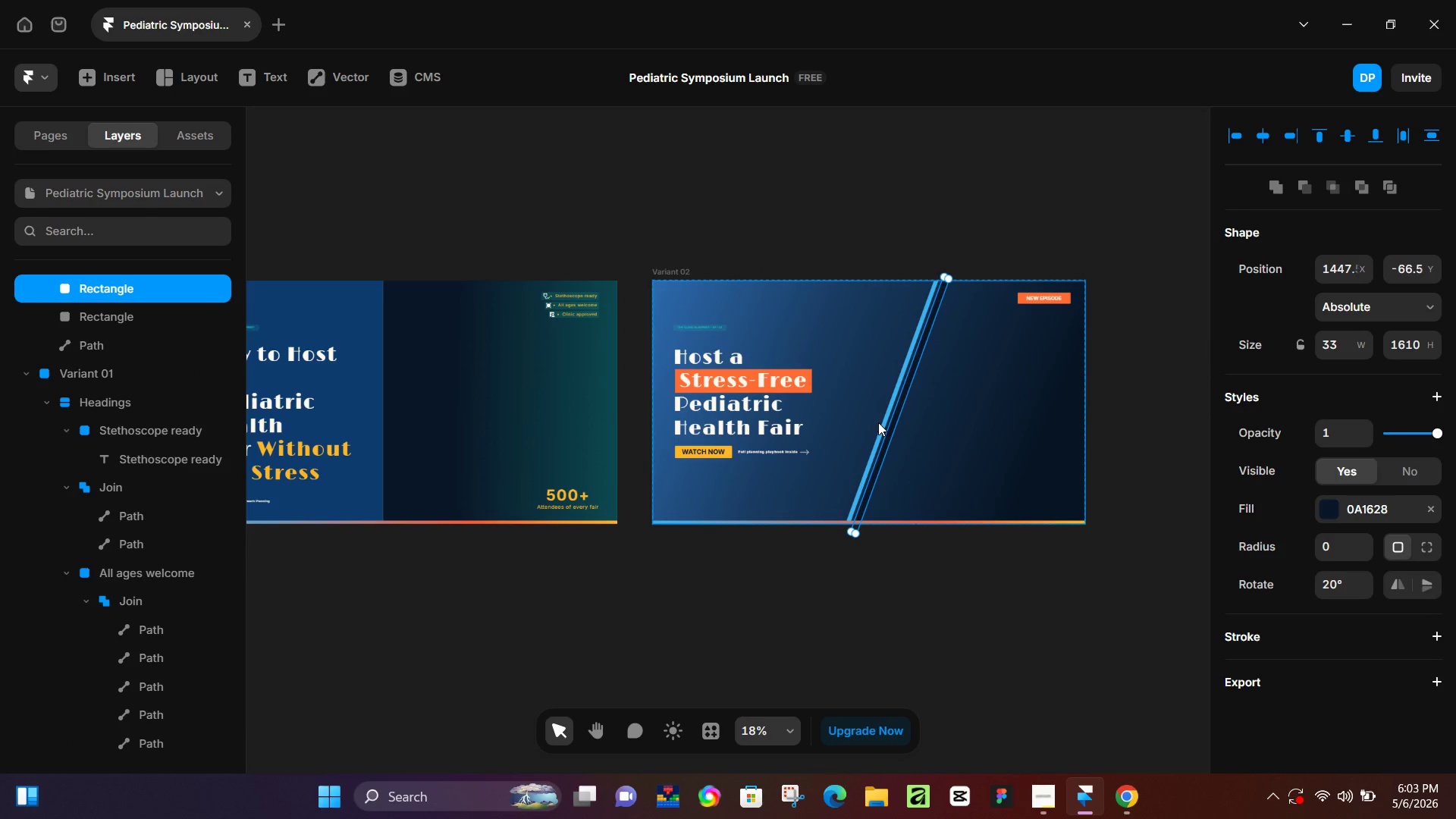 
hold_key(key=ControlLeft, duration=0.39)
 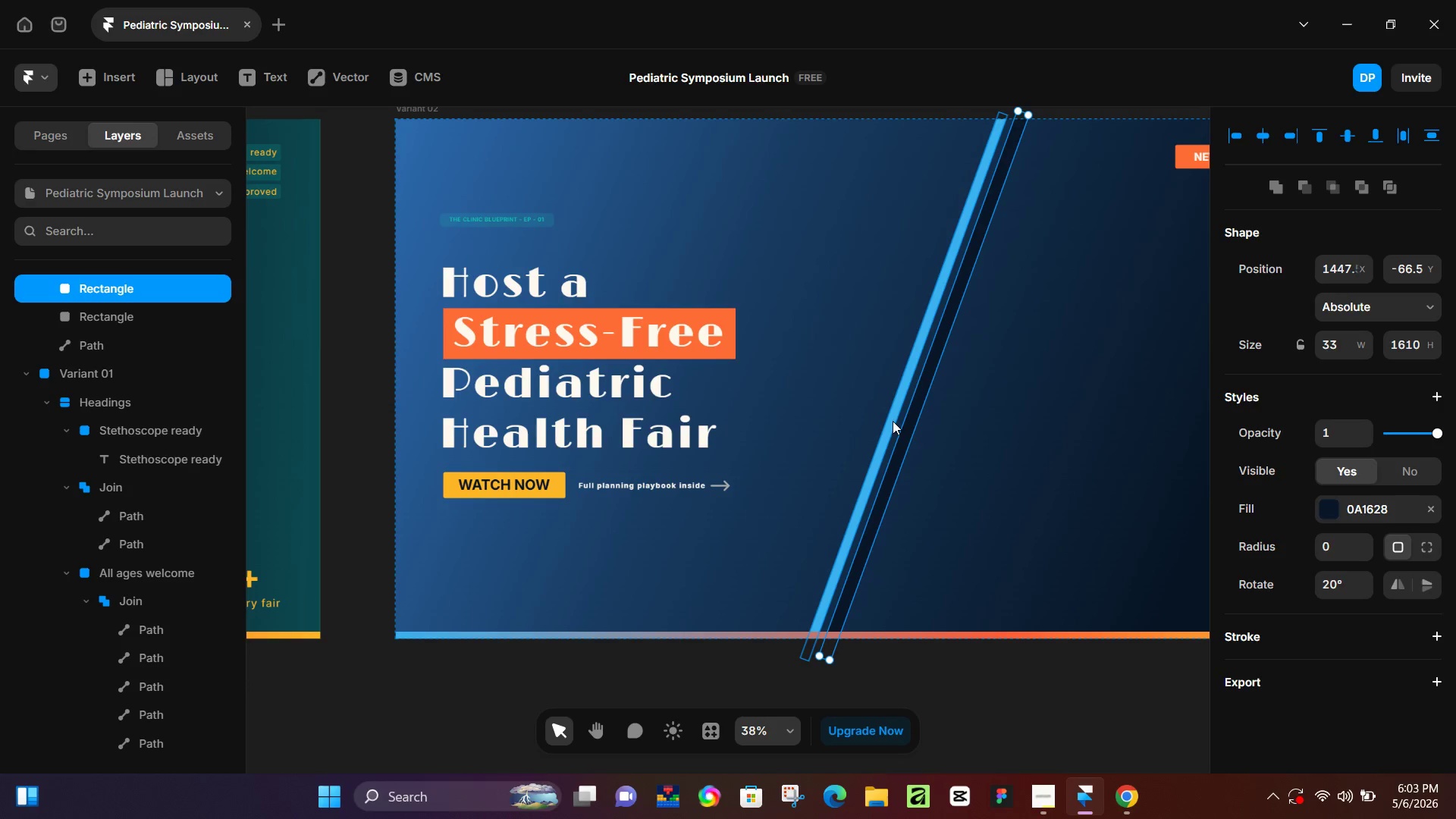 
hold_key(key=ShiftLeft, duration=1.33)
 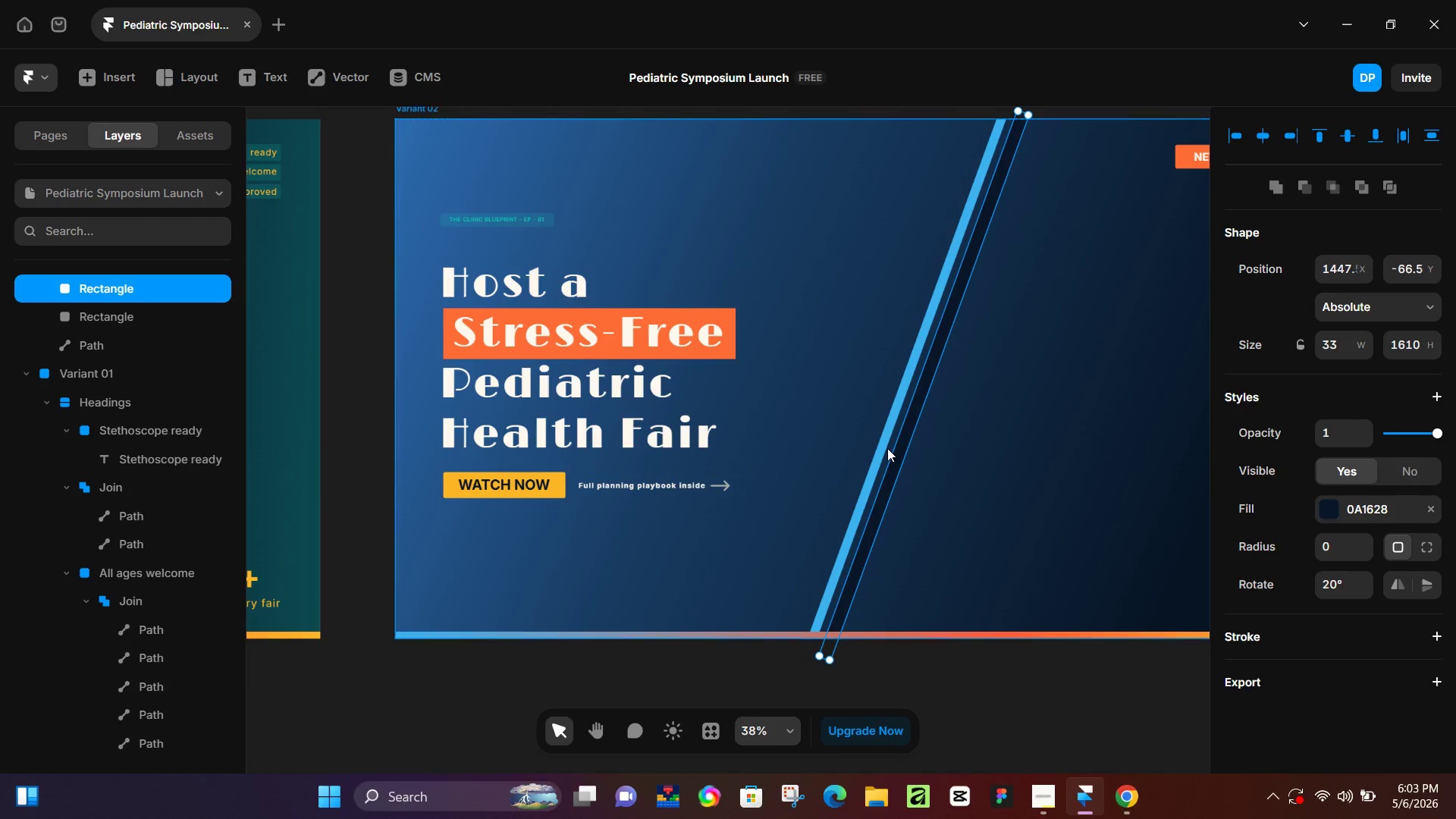 
scroll: coordinate [878, 423], scroll_direction: up, amount: 7.0
 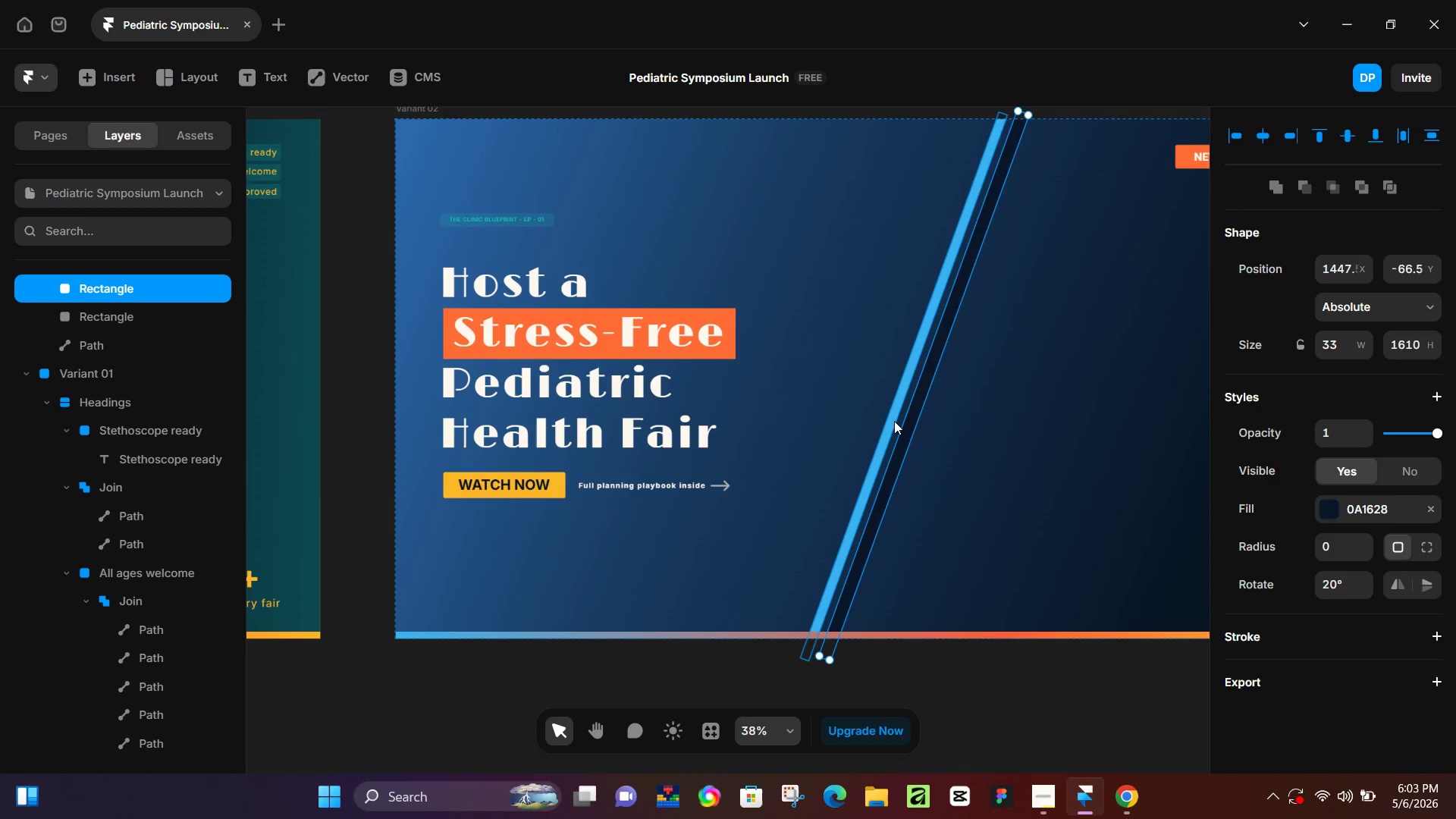 
hold_key(key=ControlLeft, duration=0.36)
 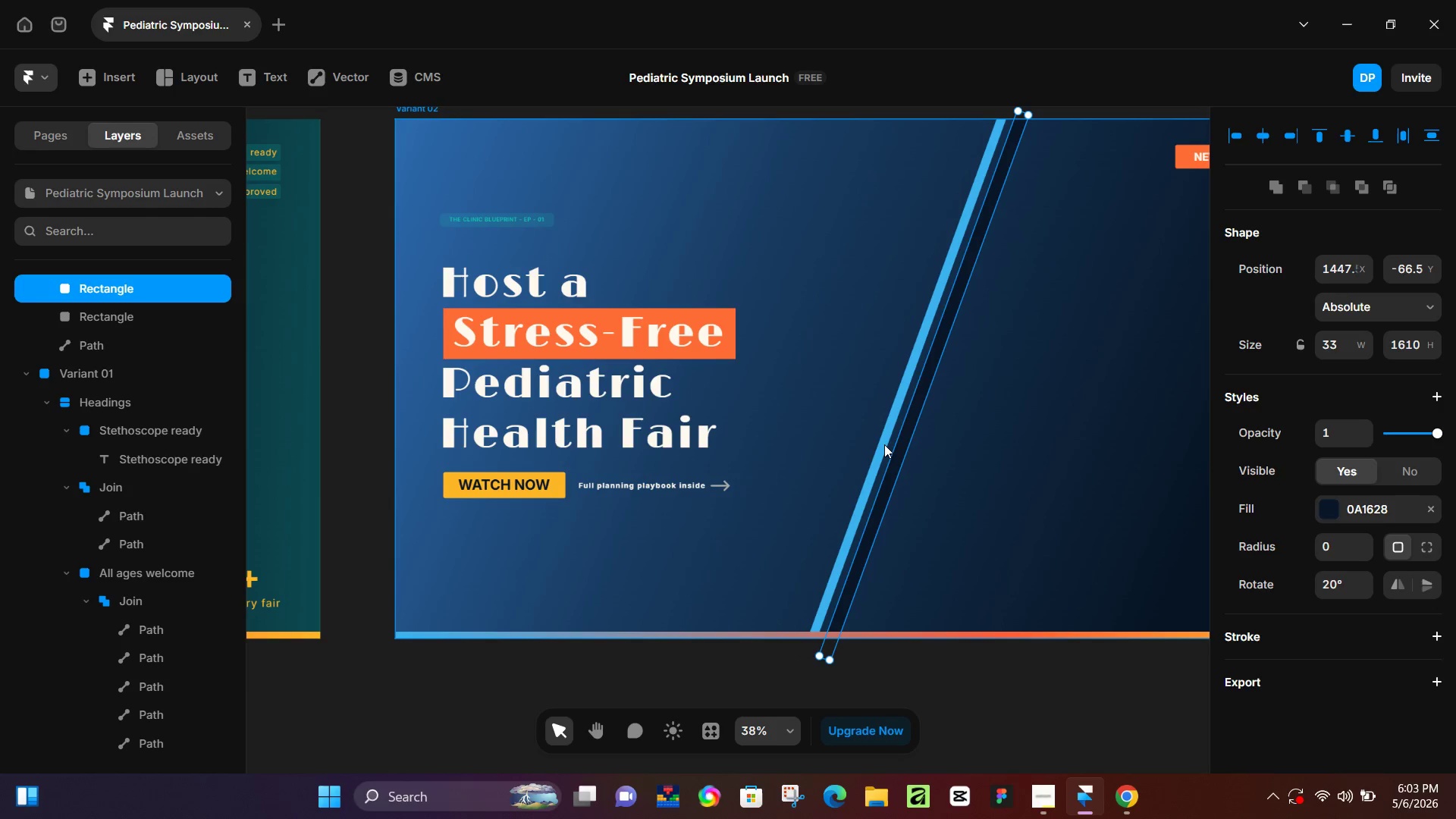 
hold_key(key=ControlLeft, duration=0.53)
 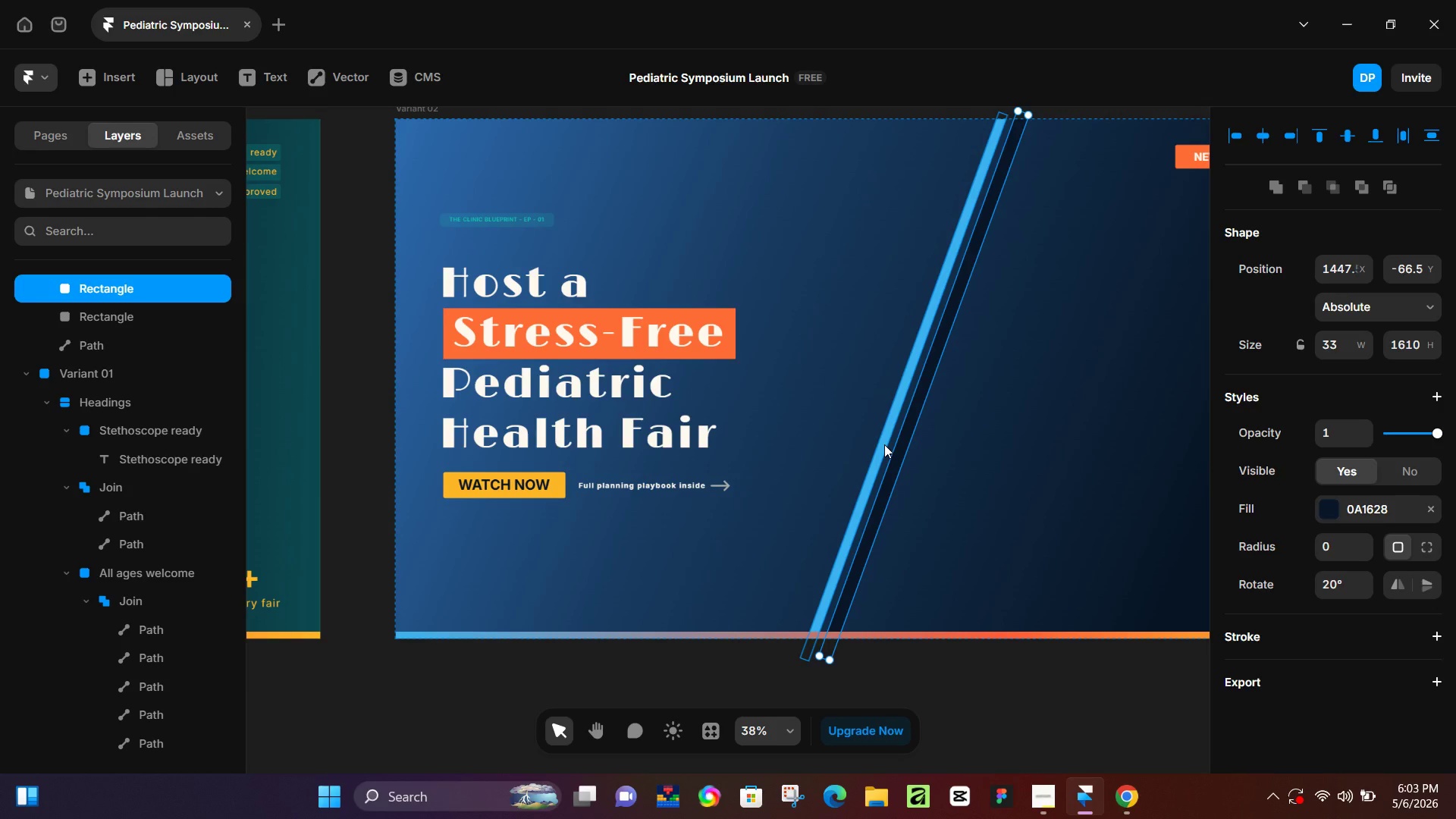 
hold_key(key=ShiftLeft, duration=0.36)
left_click([884, 444])
 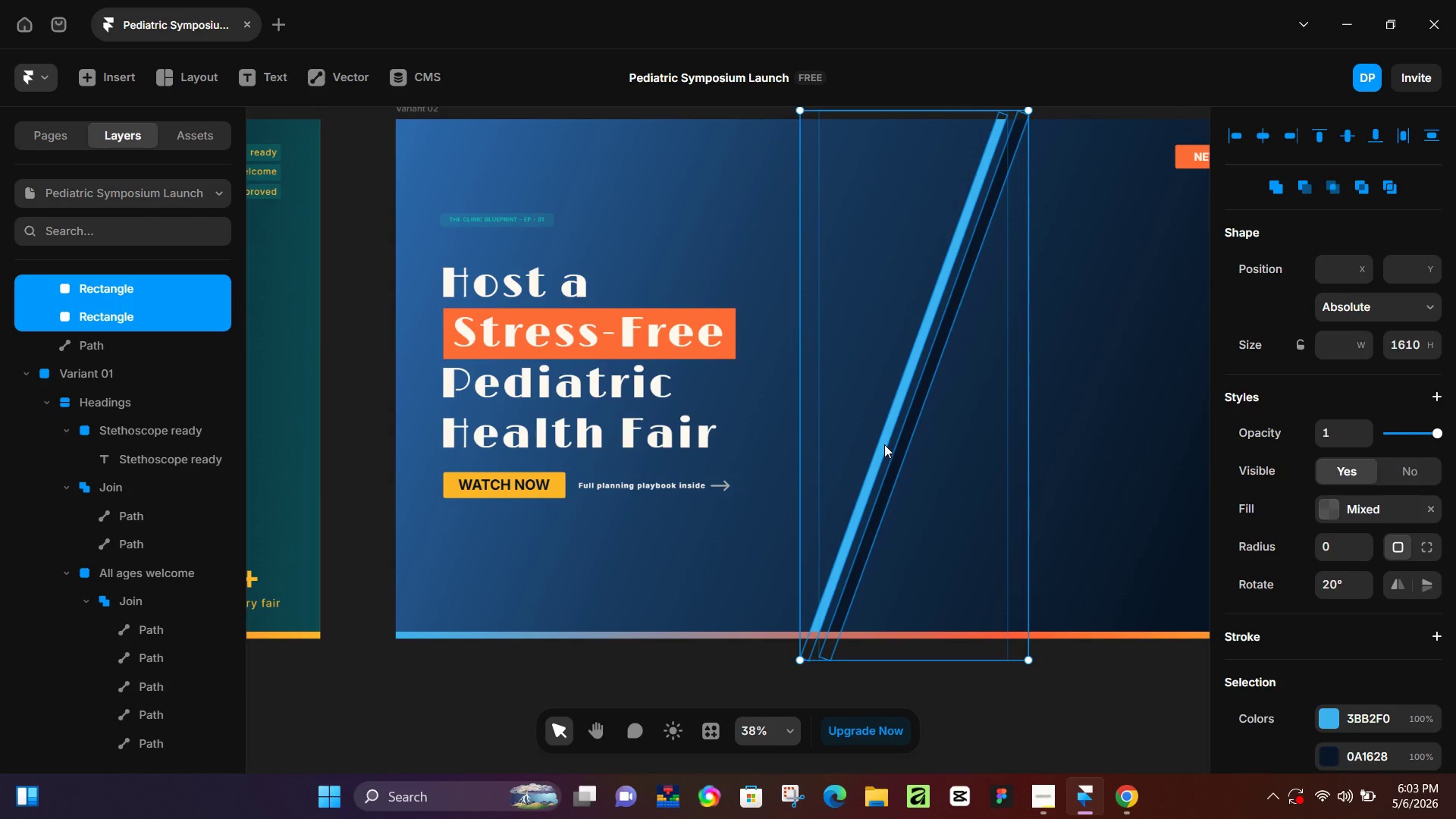 
hold_key(key=ArrowLeft, duration=1.51)
 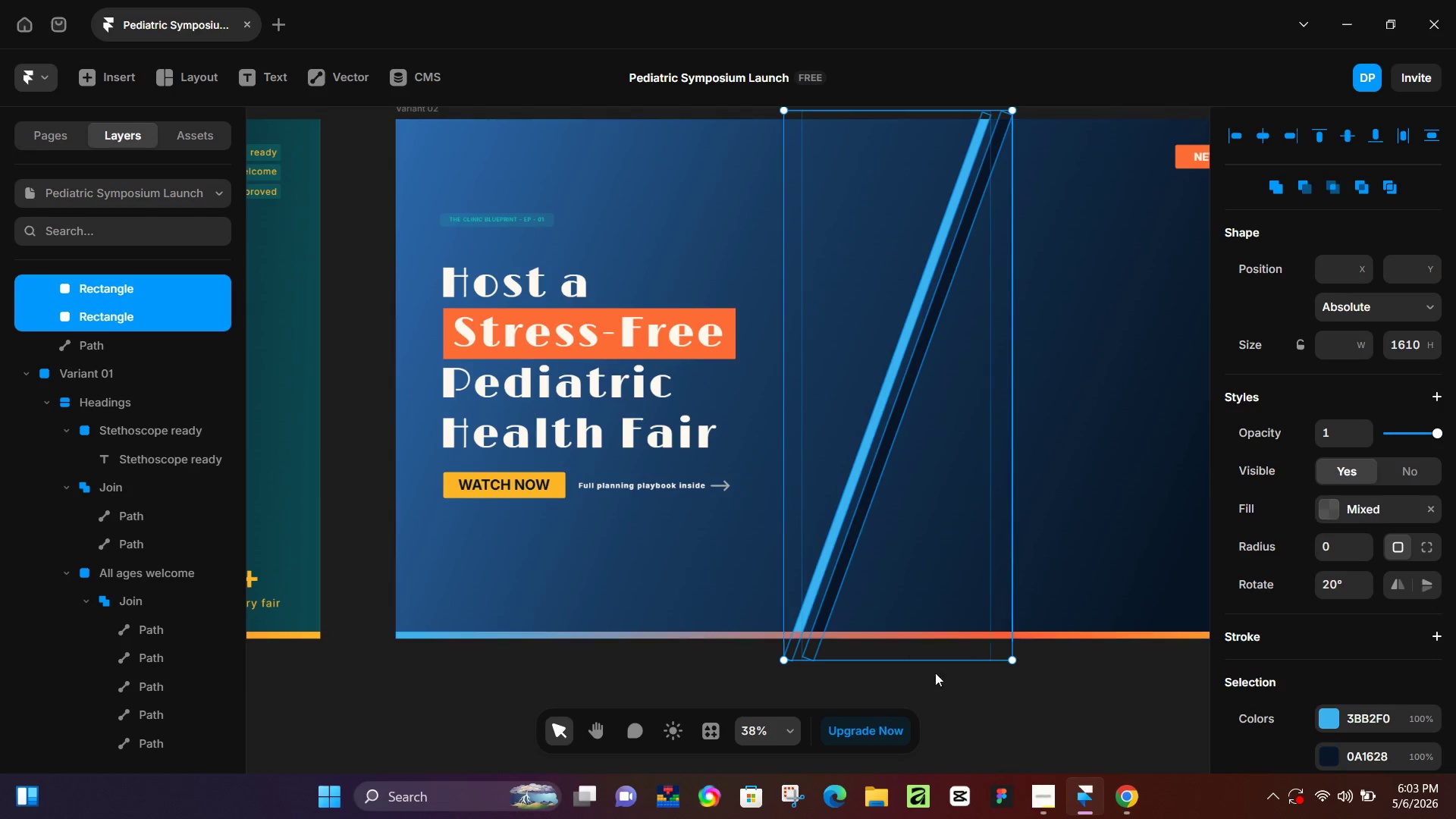 
hold_key(key=ArrowLeft, duration=0.39)
 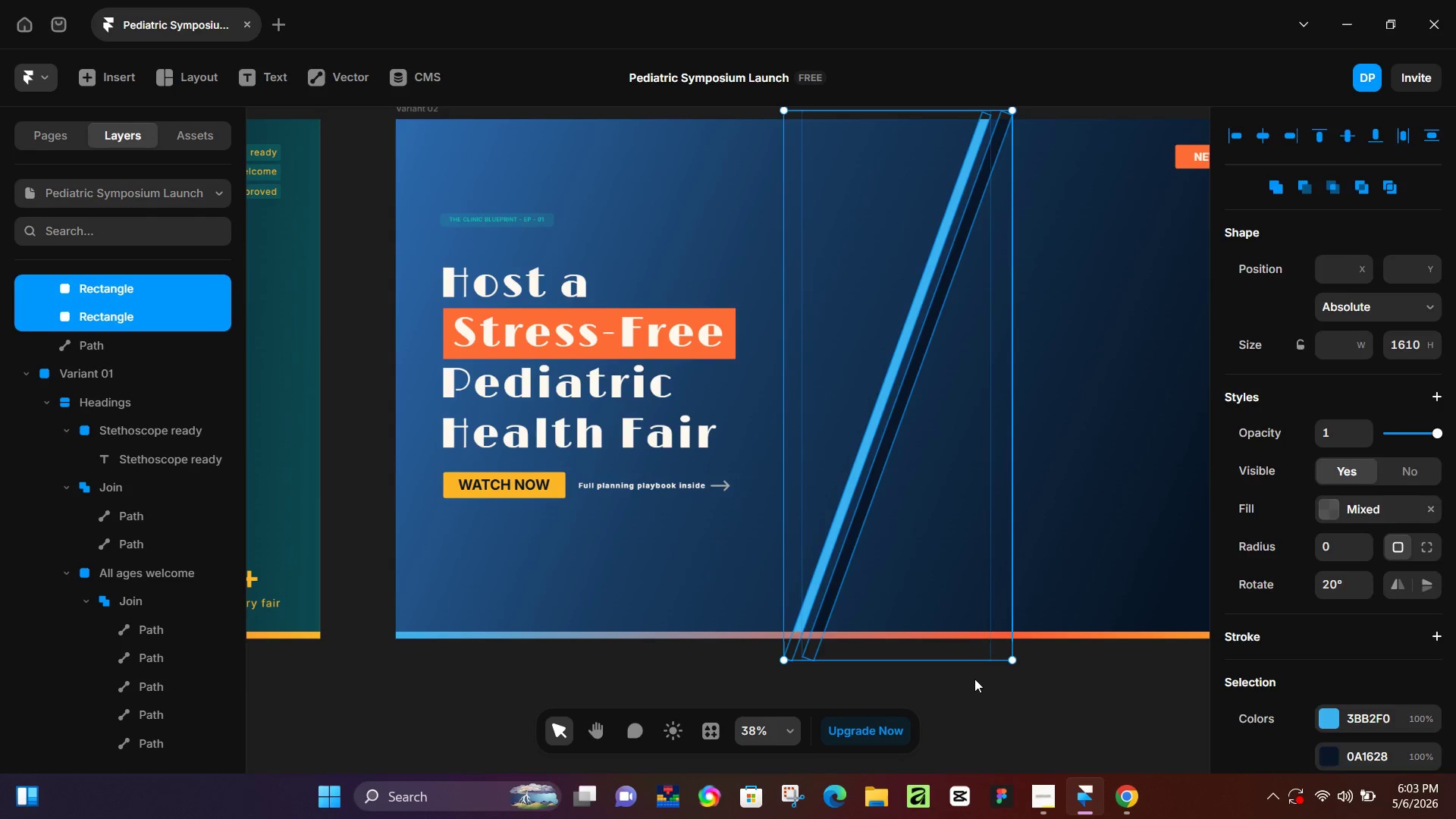 
left_click([974, 679])
 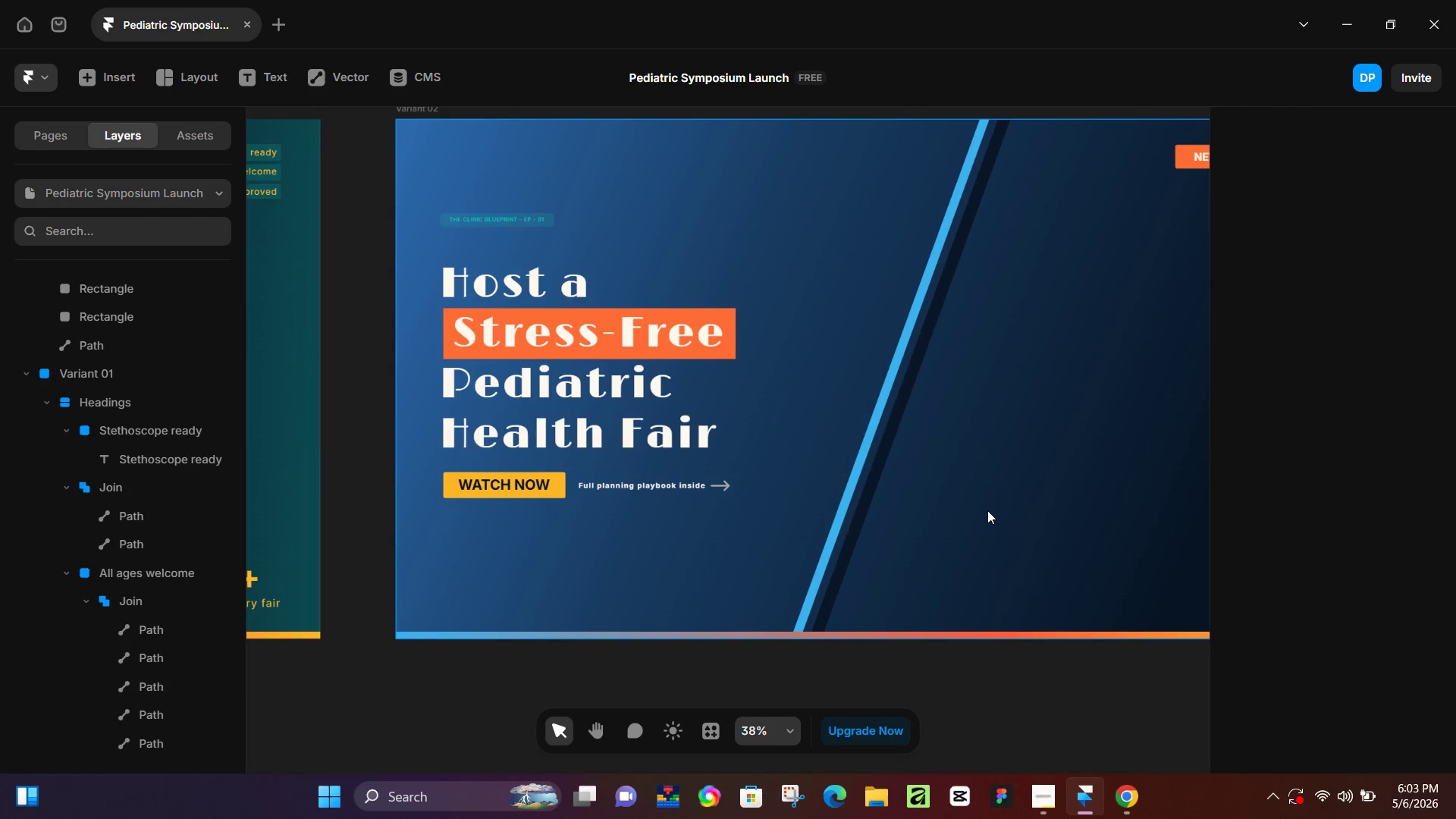 
hold_key(key=ControlLeft, duration=0.47)
scroll: coordinate [987, 510], scroll_direction: down, amount: 5.0
 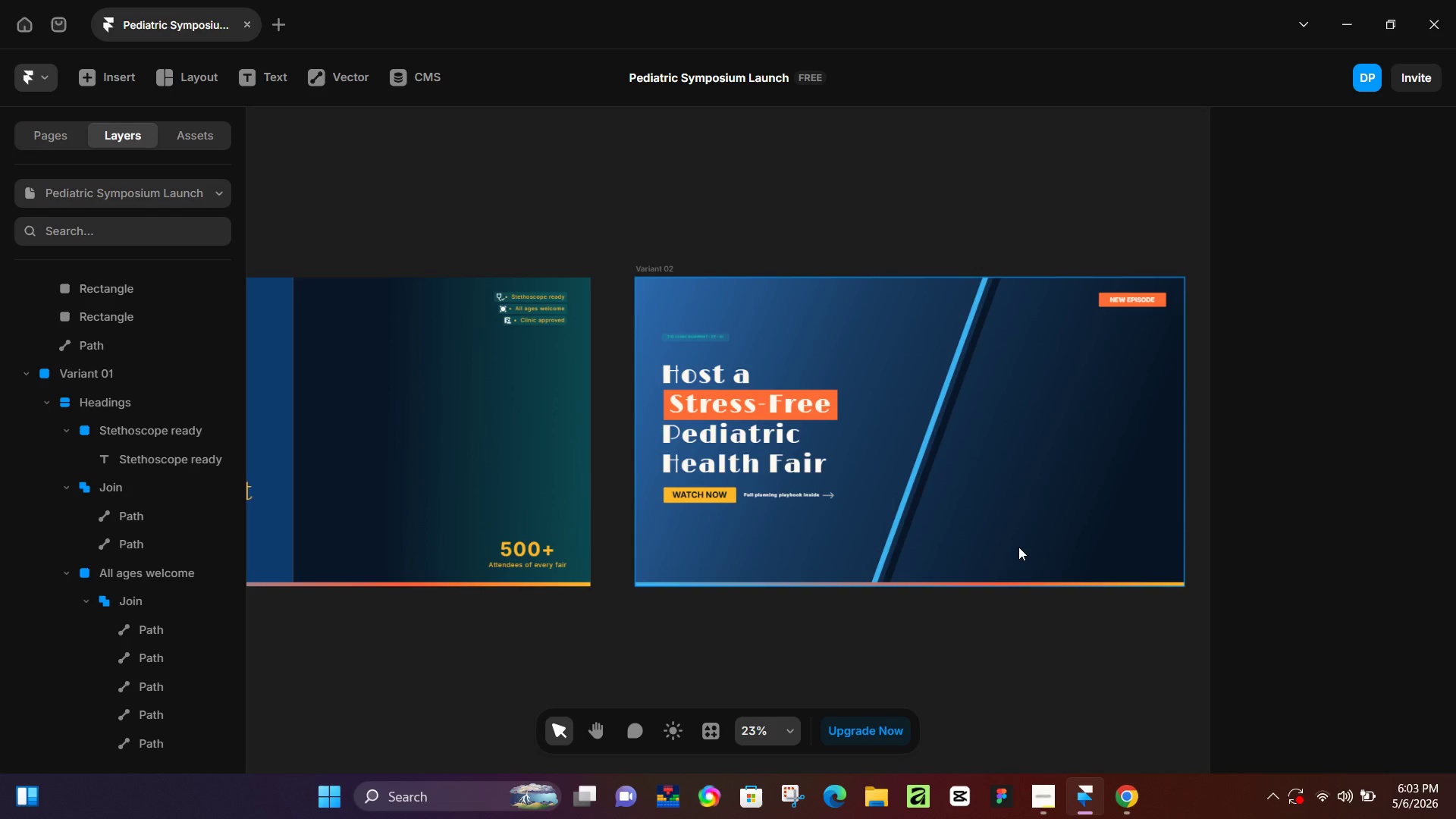 
wait(7.14)
 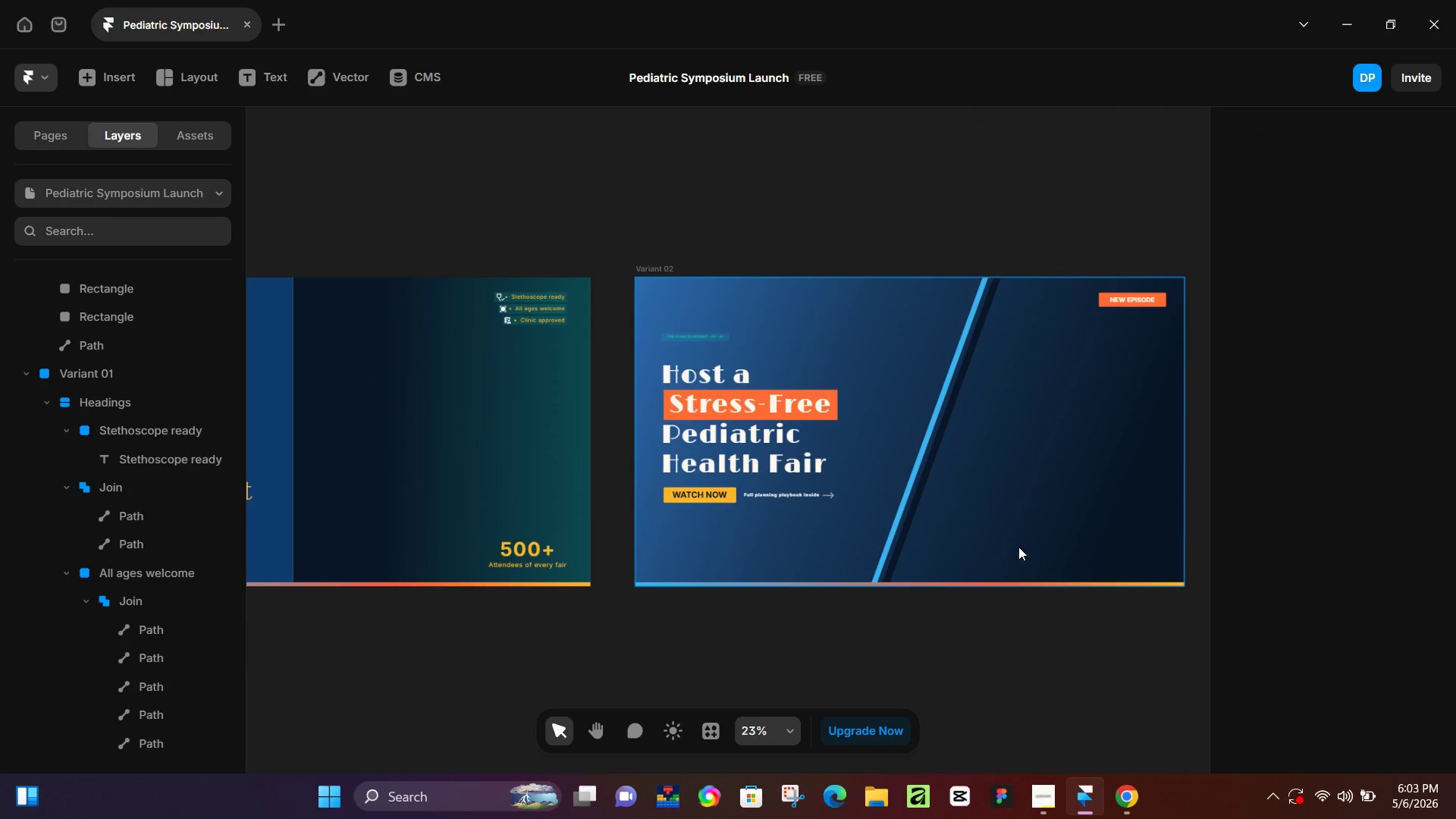 
left_click([472, 221])
 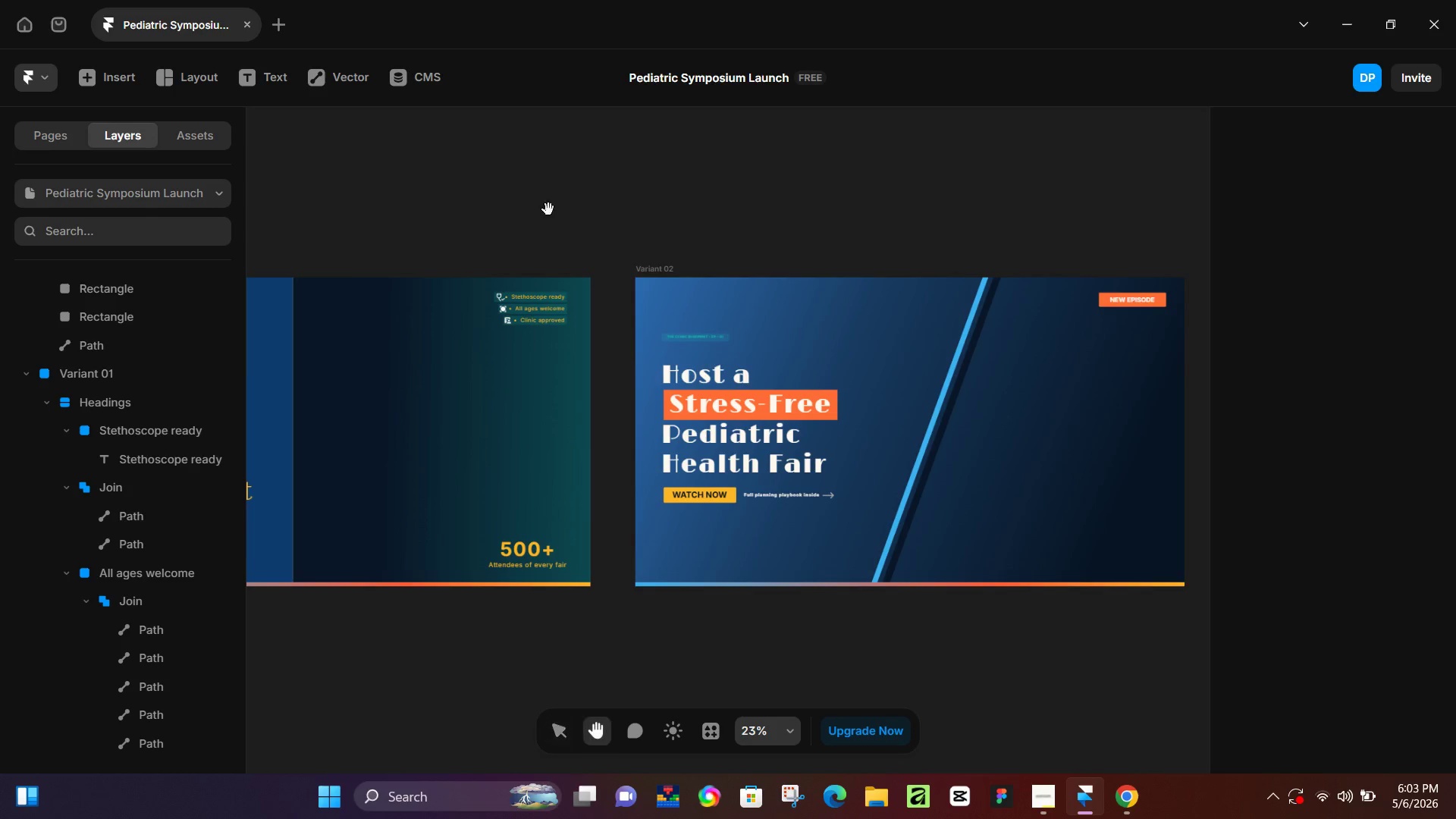 
hold_key(key=Space, duration=1.5)
 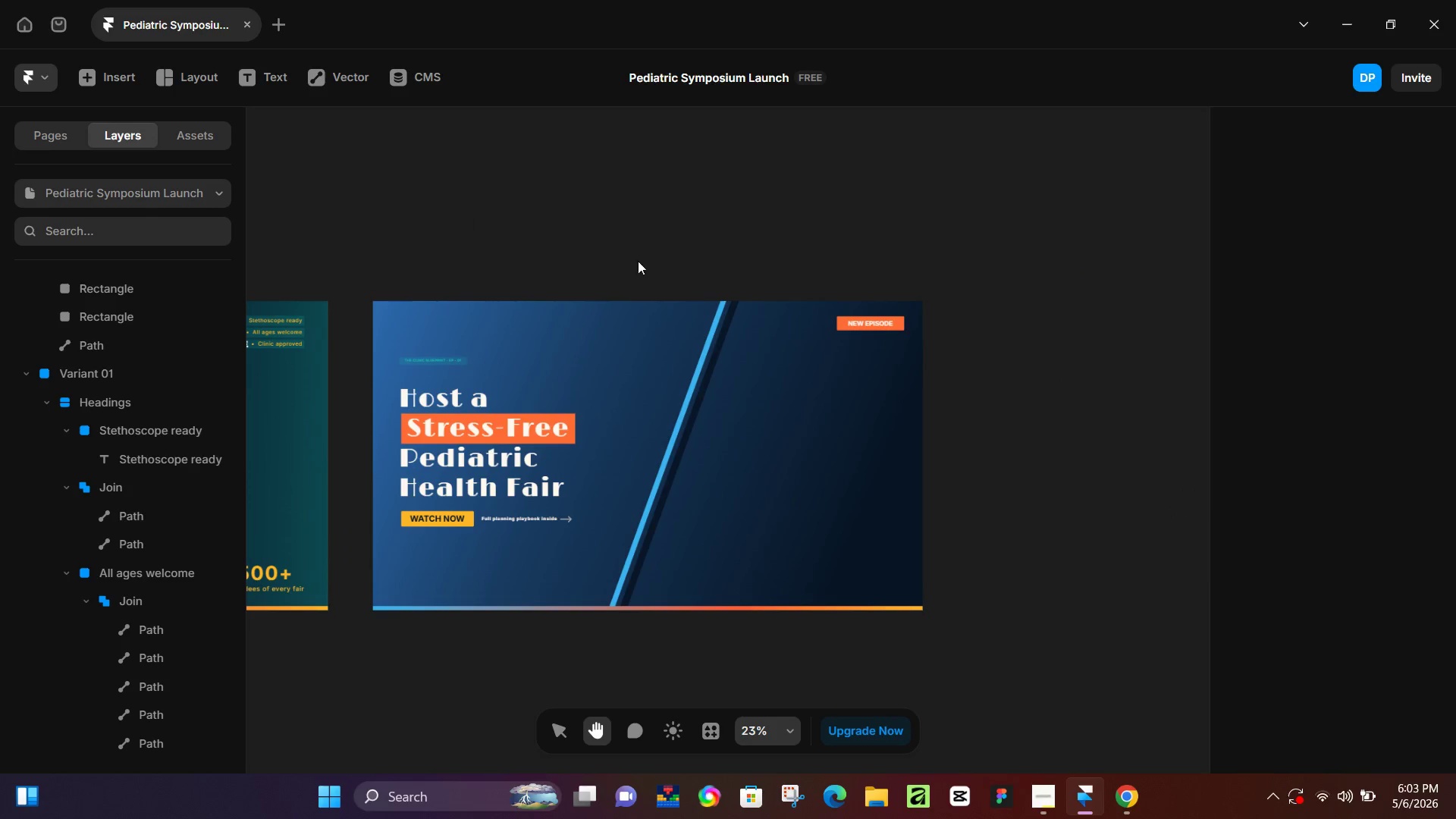 
left_click_drag(start_coordinate=[729, 190], to_coordinate=[465, 214])
 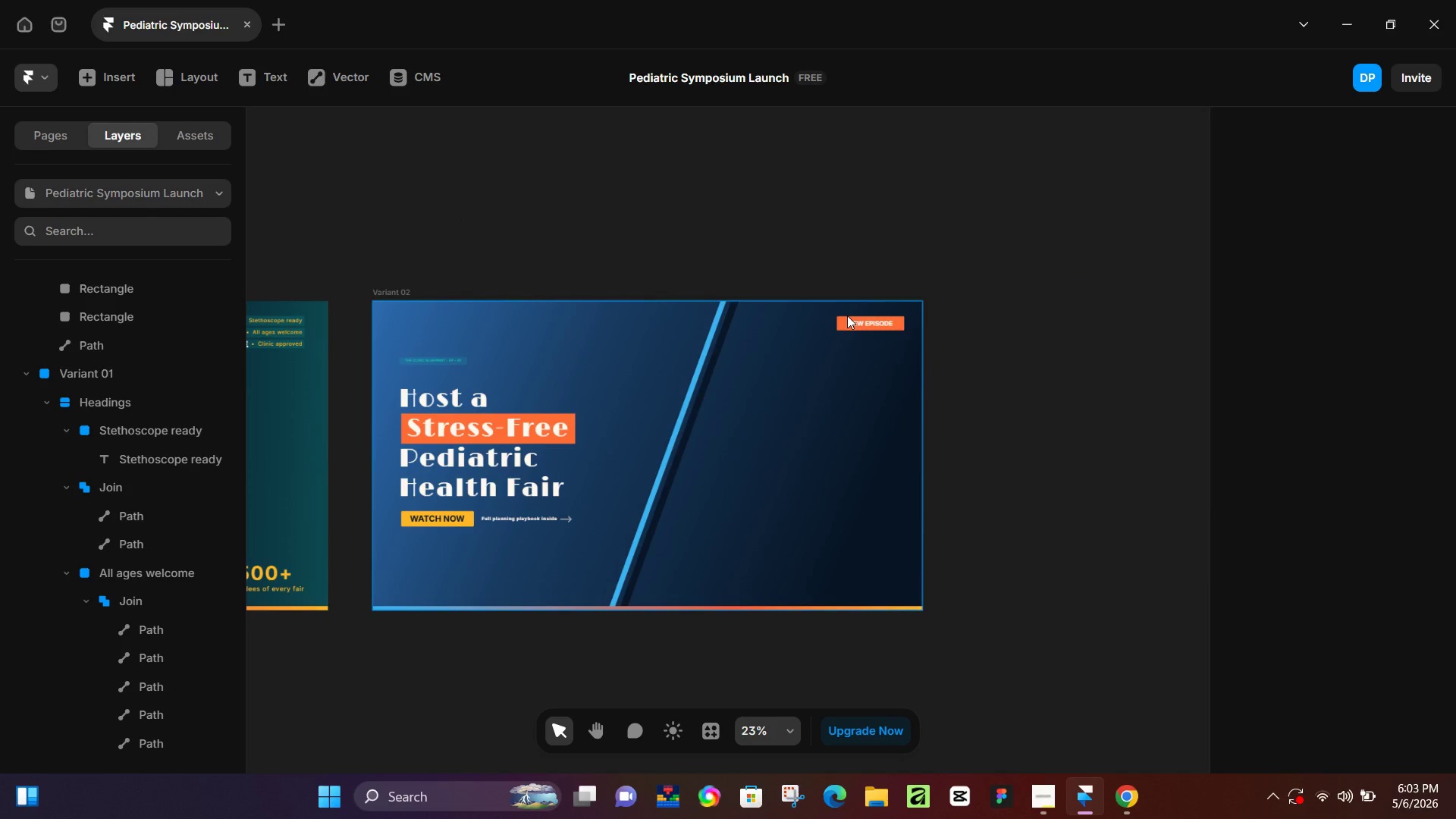 
hold_key(key=Space, duration=0.64)
 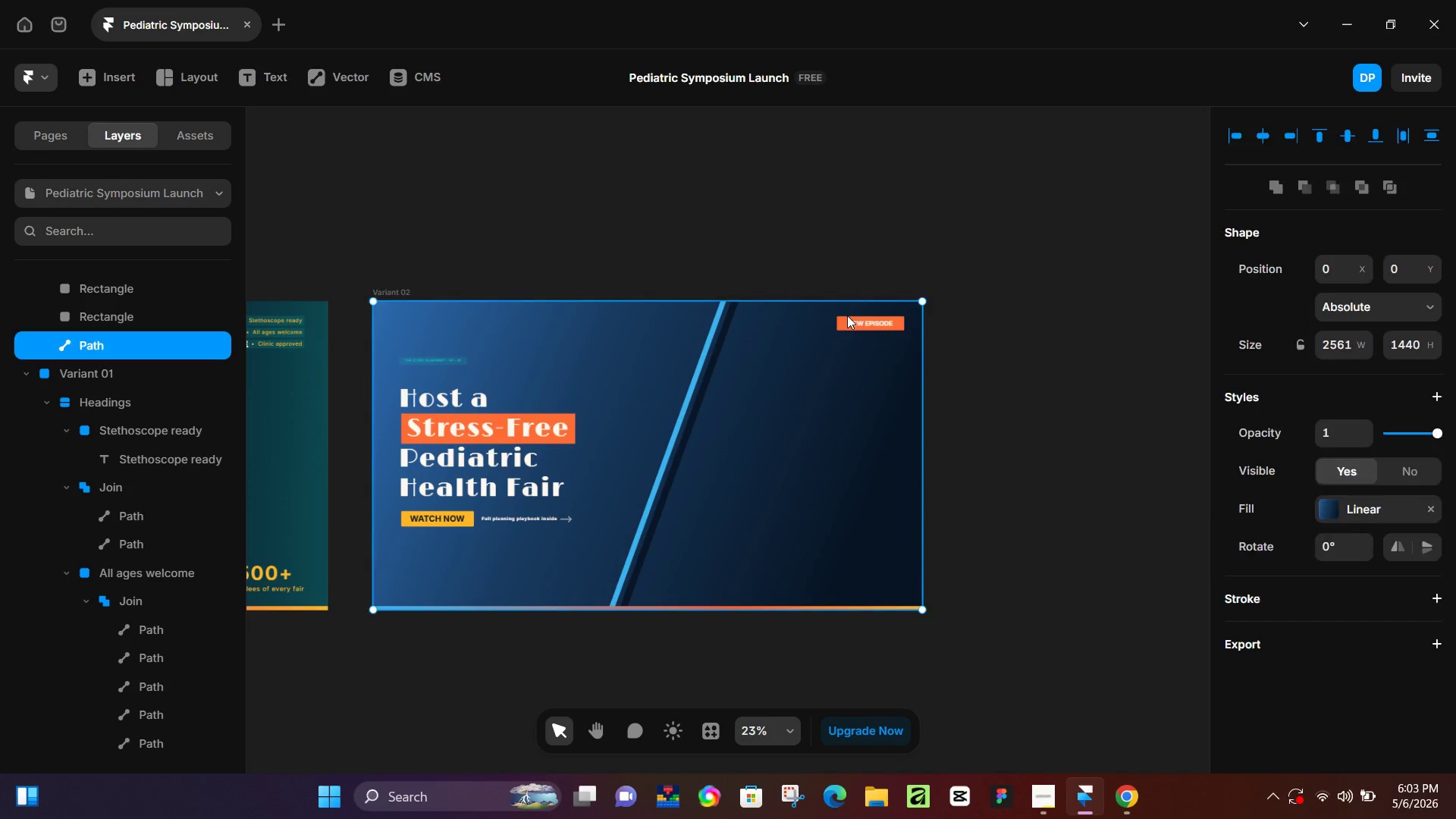 
double_click([850, 322])
 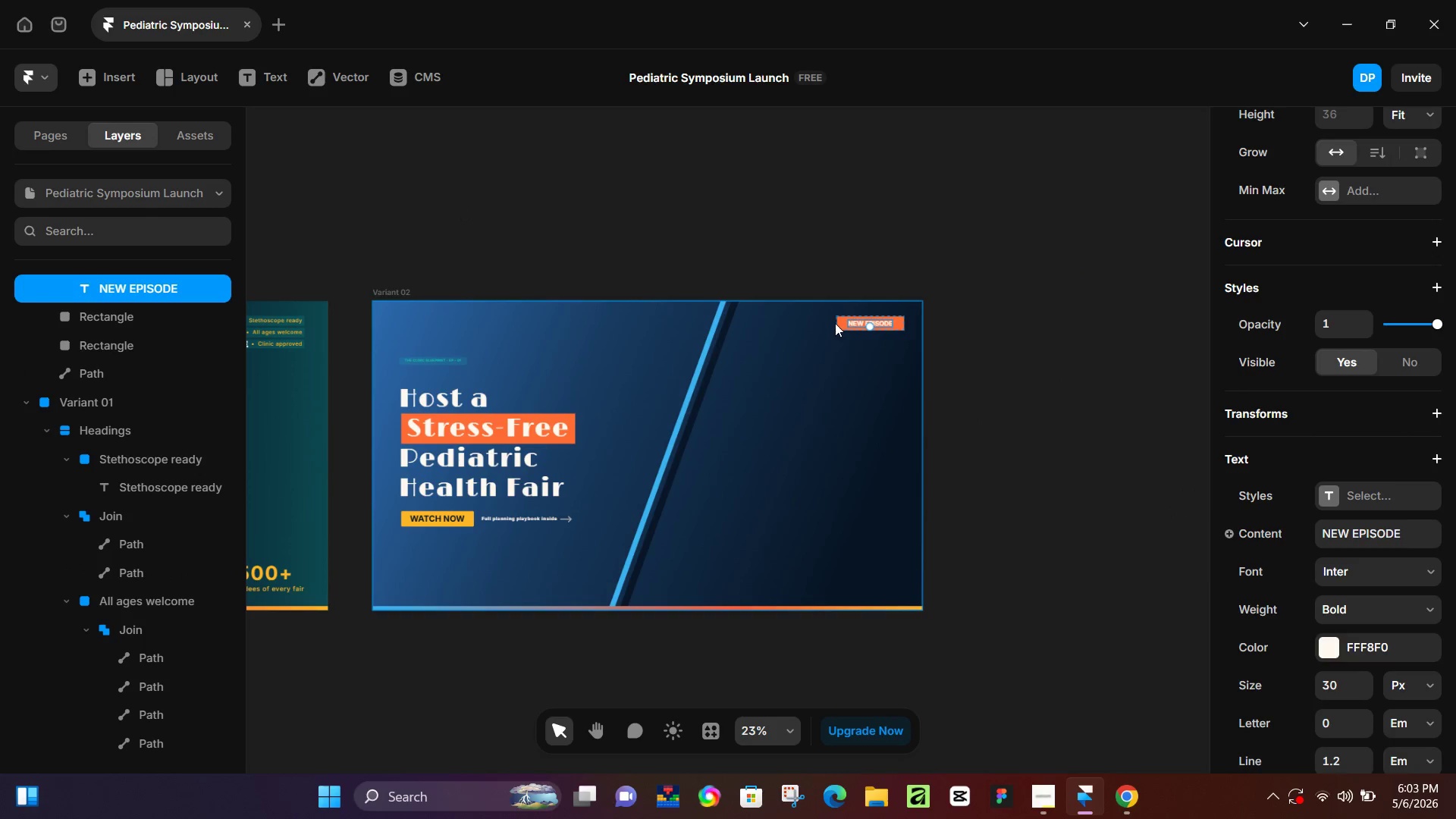 
left_click([836, 323])
 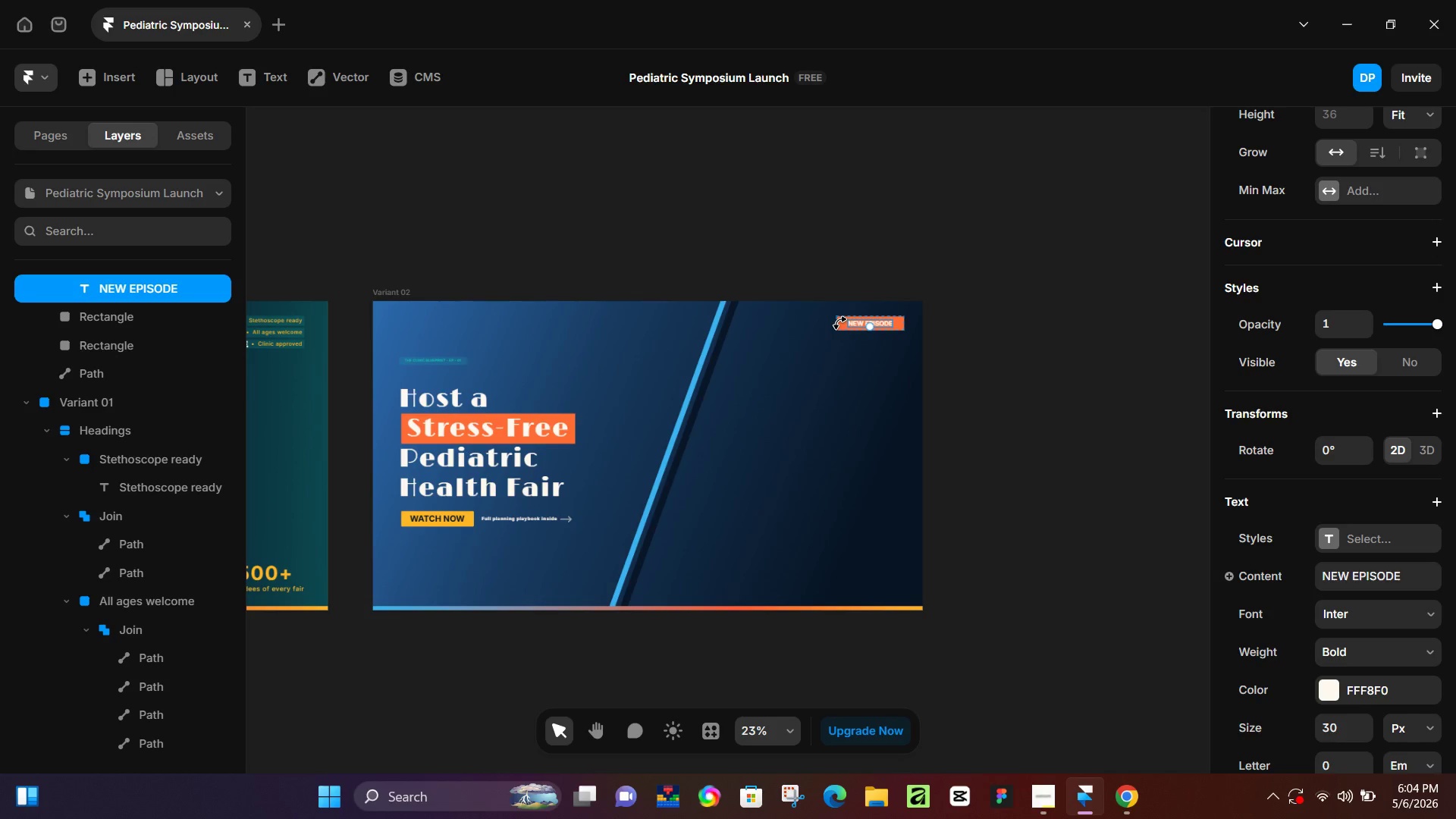 
left_click([842, 322])
 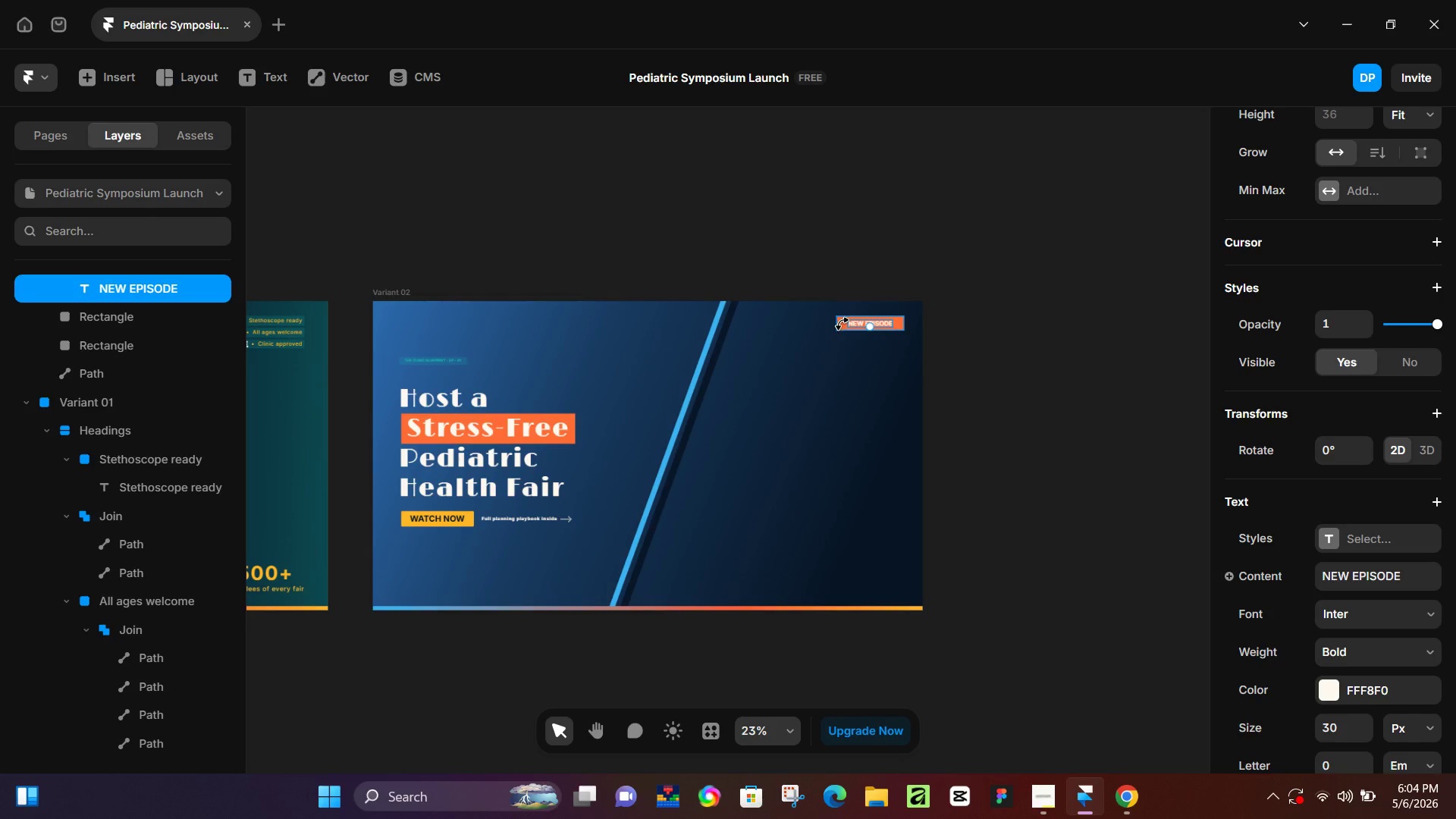 
hold_key(key=ControlLeft, duration=0.42)
scroll: coordinate [842, 323], scroll_direction: up, amount: 6.0
 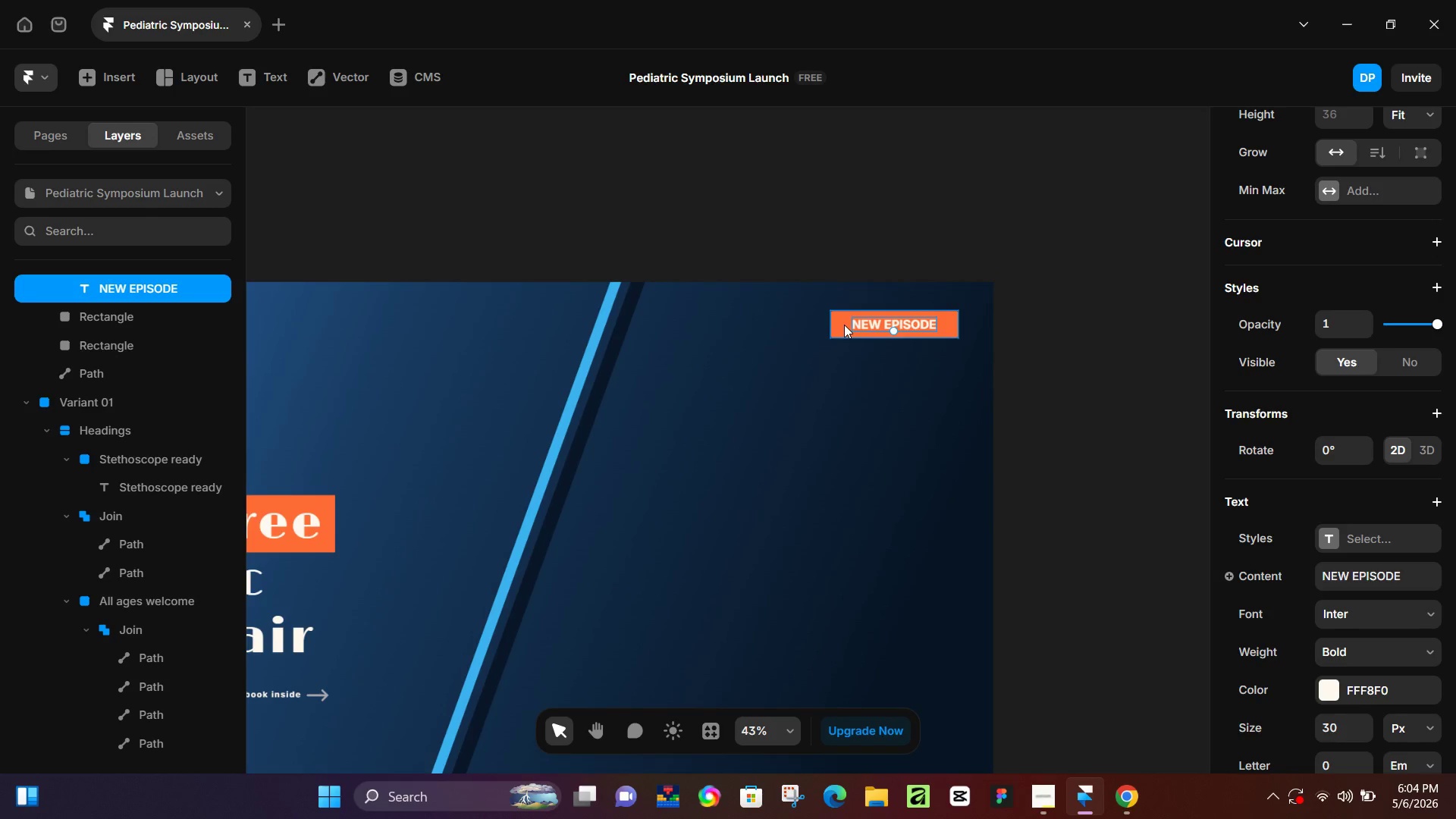 
left_click([844, 325])
 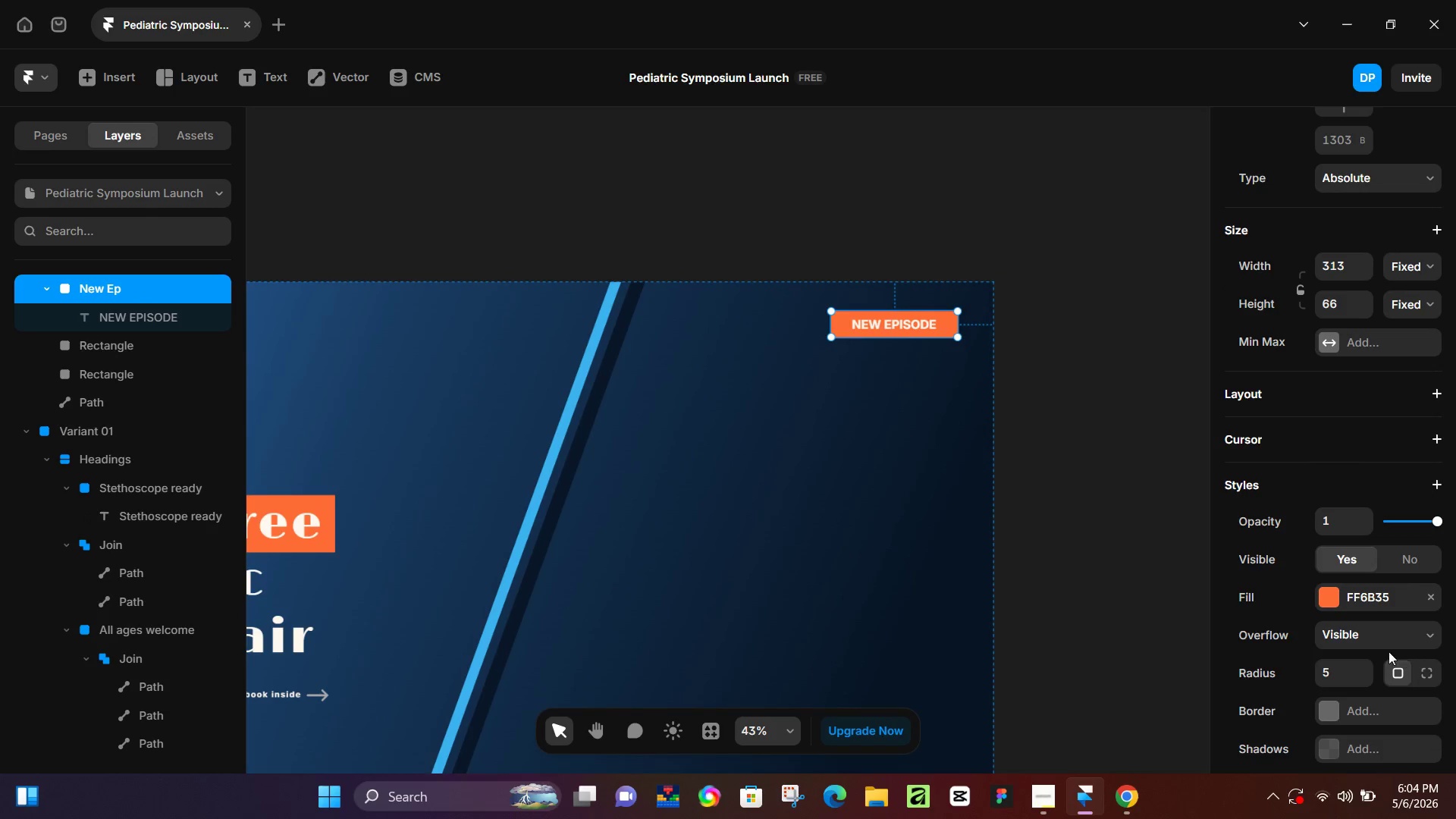 
left_click([1339, 672])
 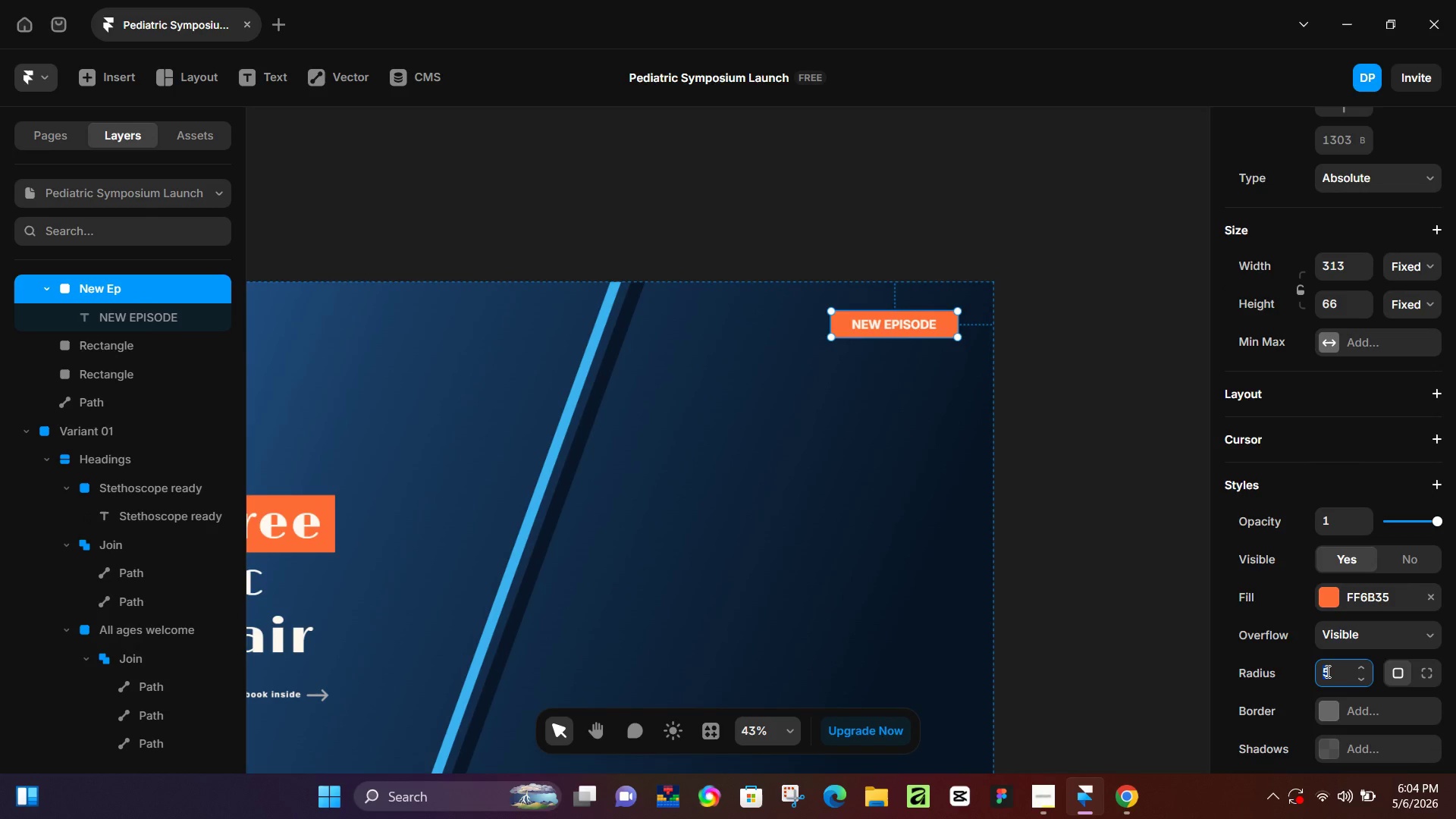 
key(Numpad8)
 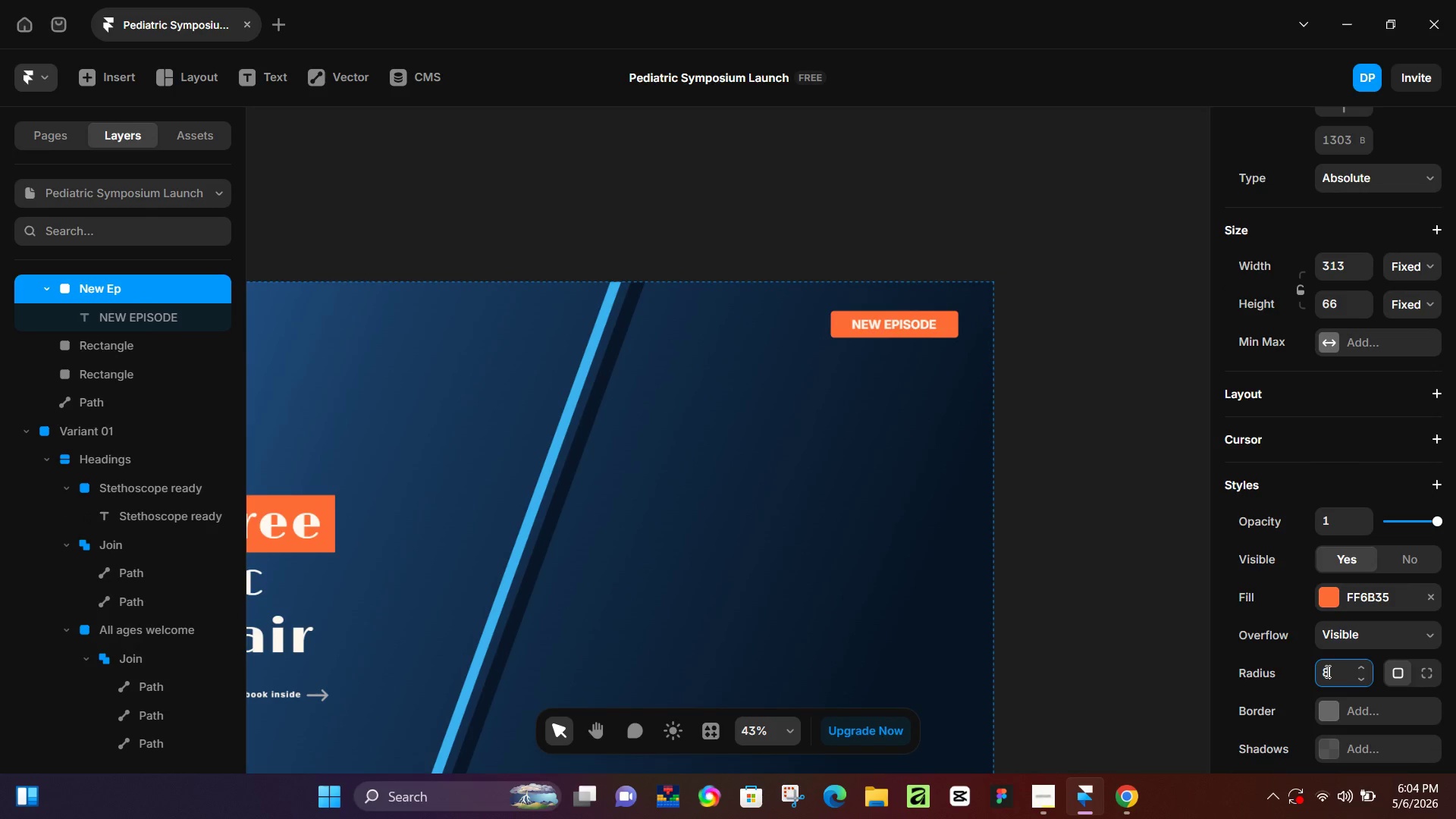 
key(NumpadEnter)
 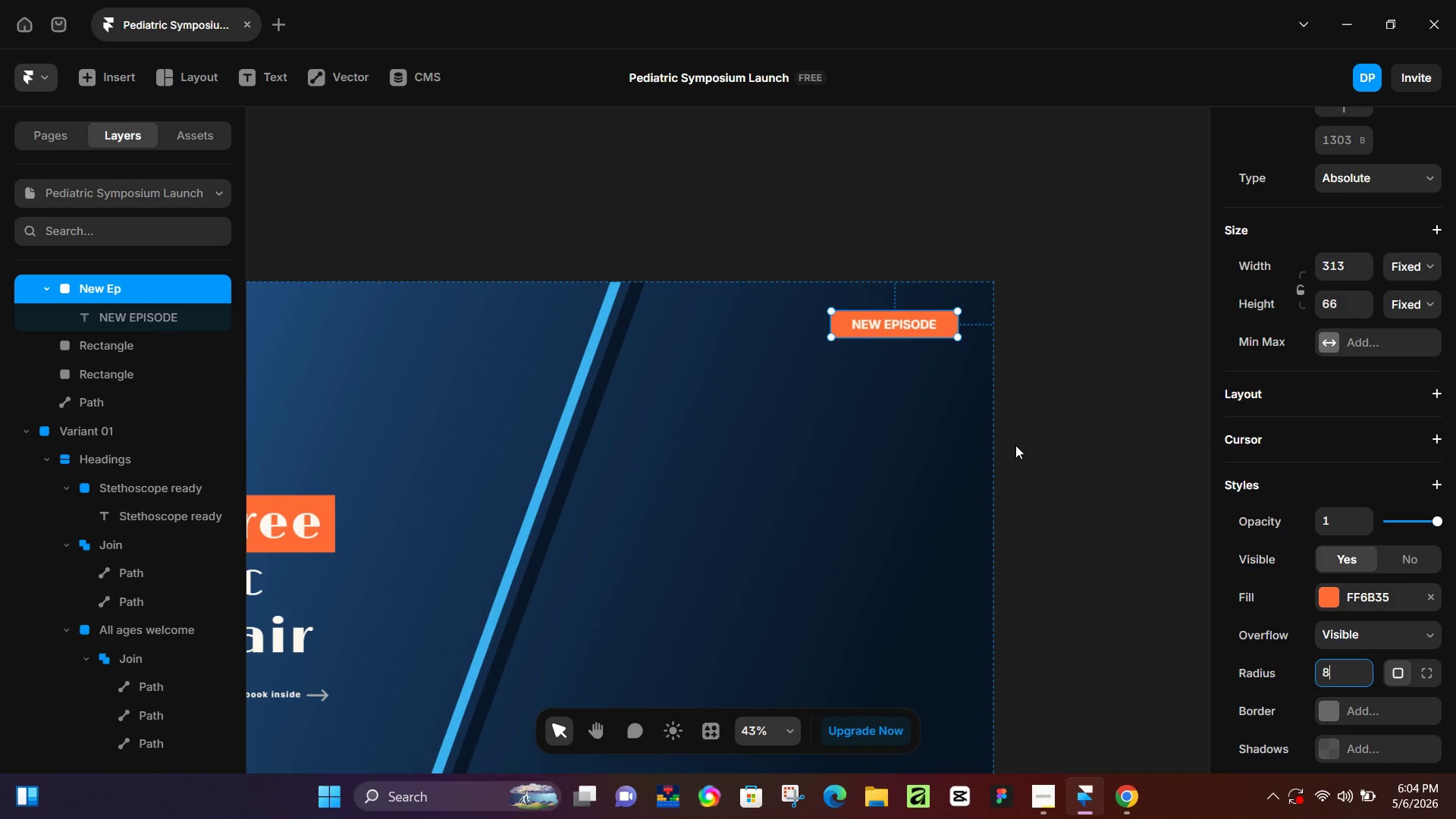 
left_click([996, 249])
 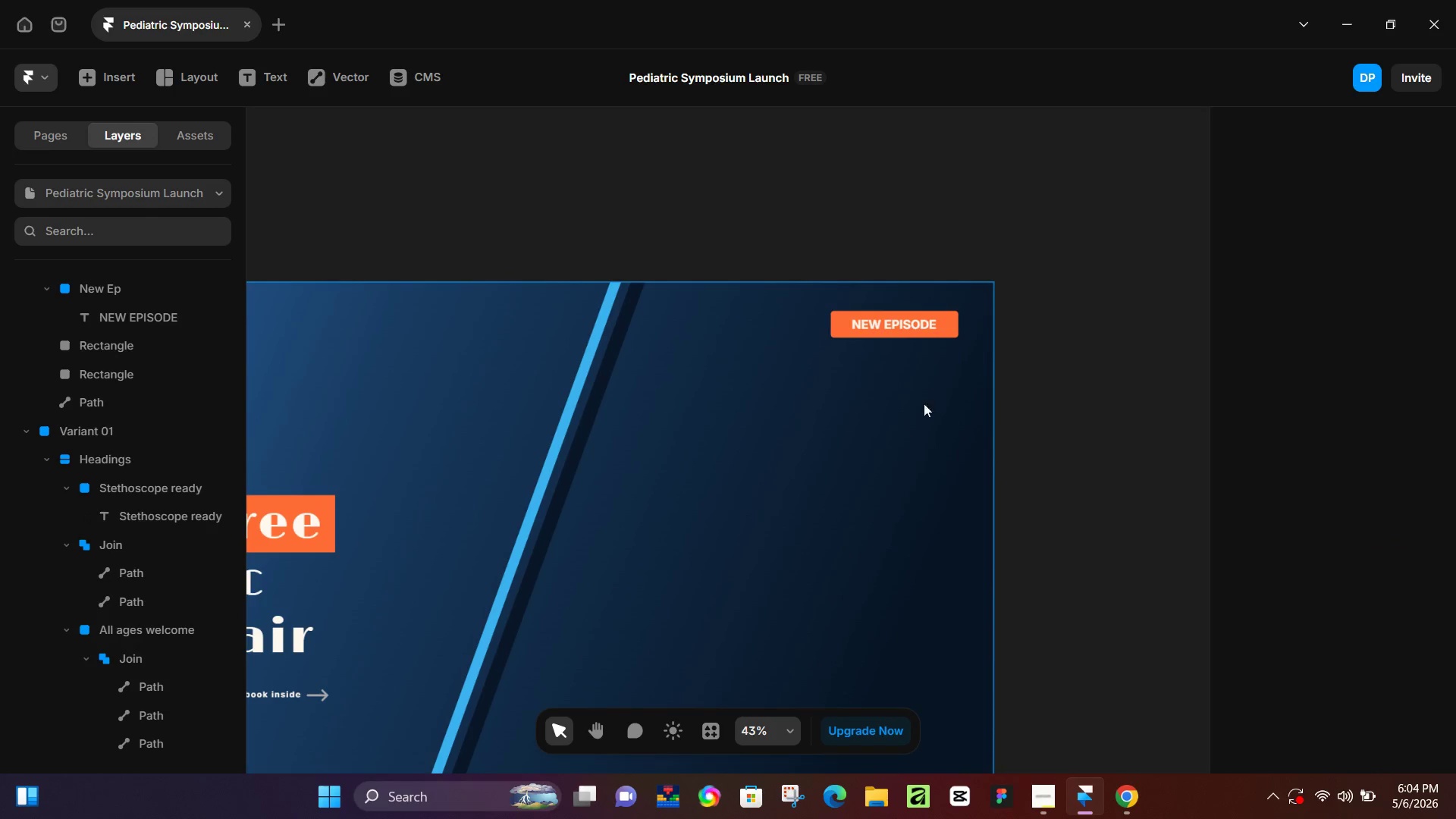 
left_click([909, 324])
 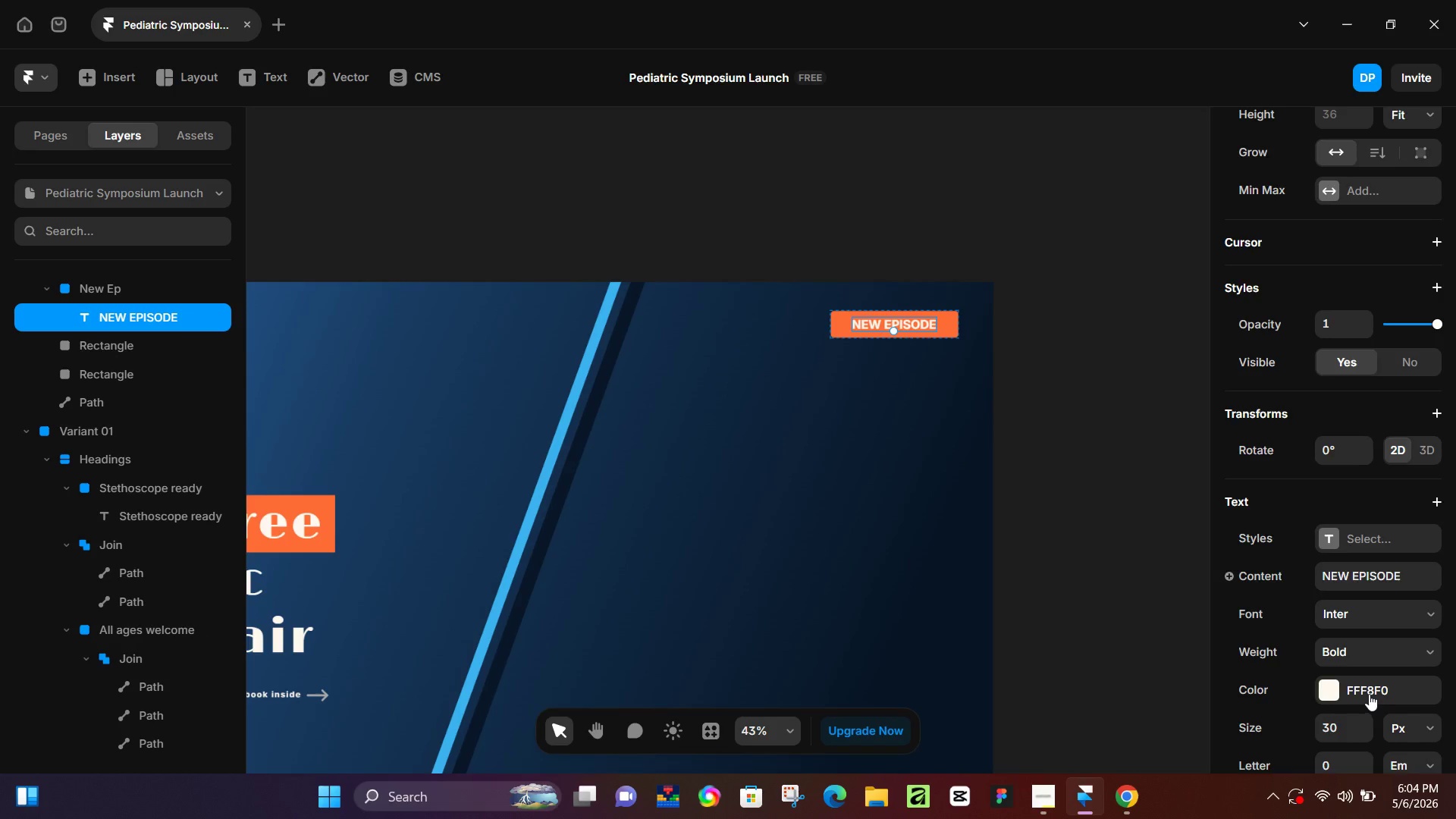 
scroll: coordinate [1369, 694], scroll_direction: down, amount: 2.0
 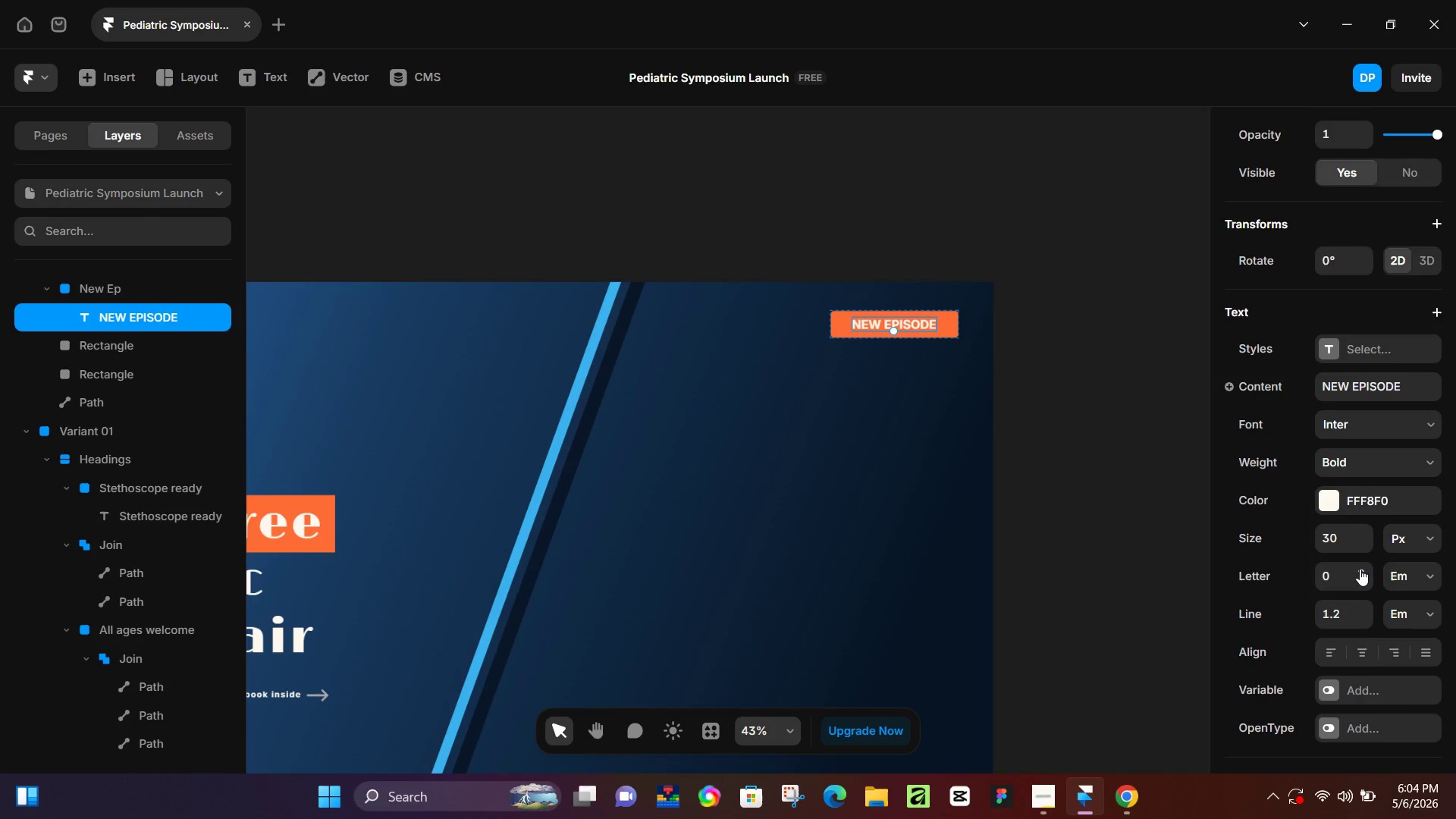 
double_click([1360, 569])
 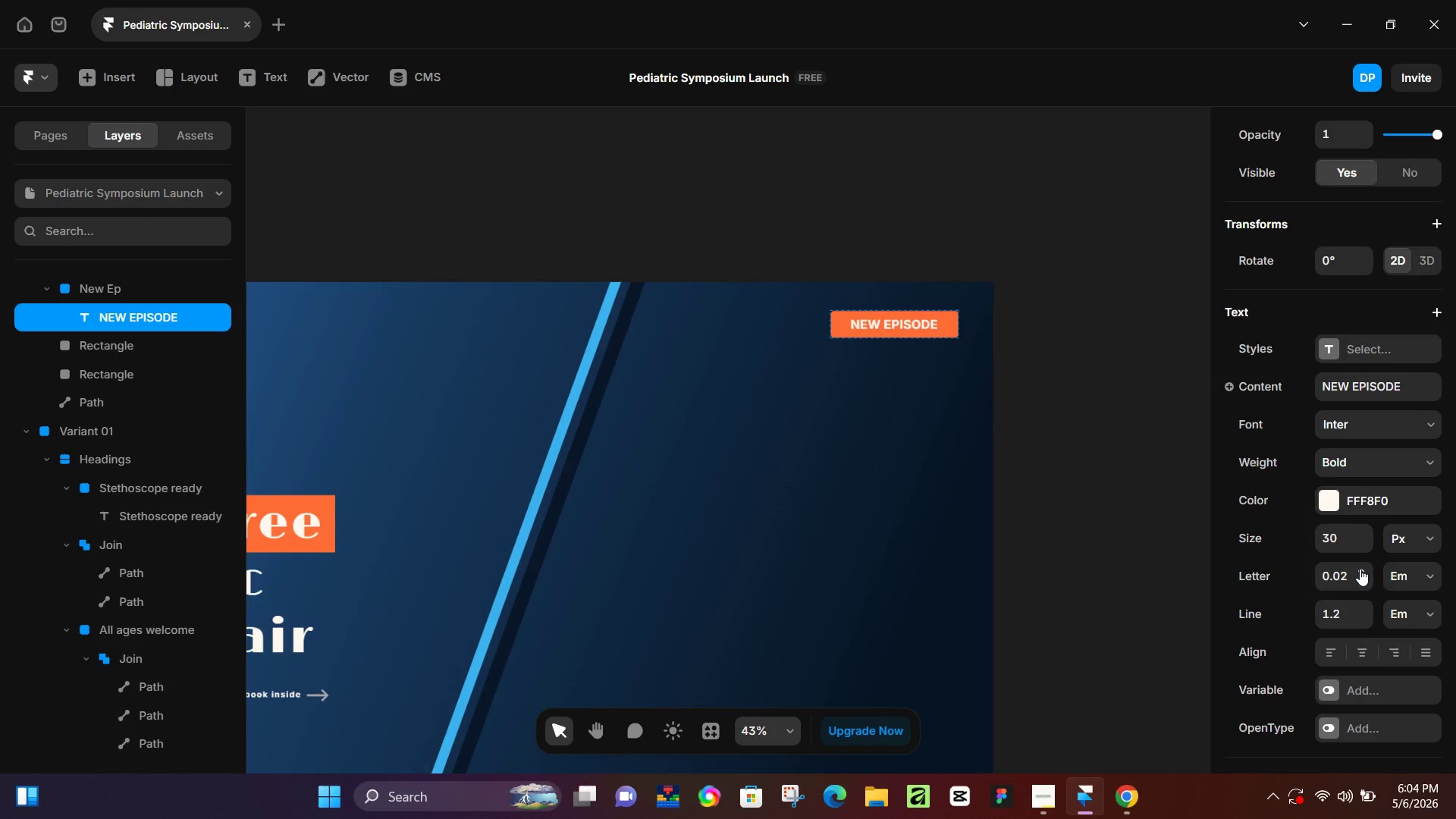 
triple_click([1360, 569])
 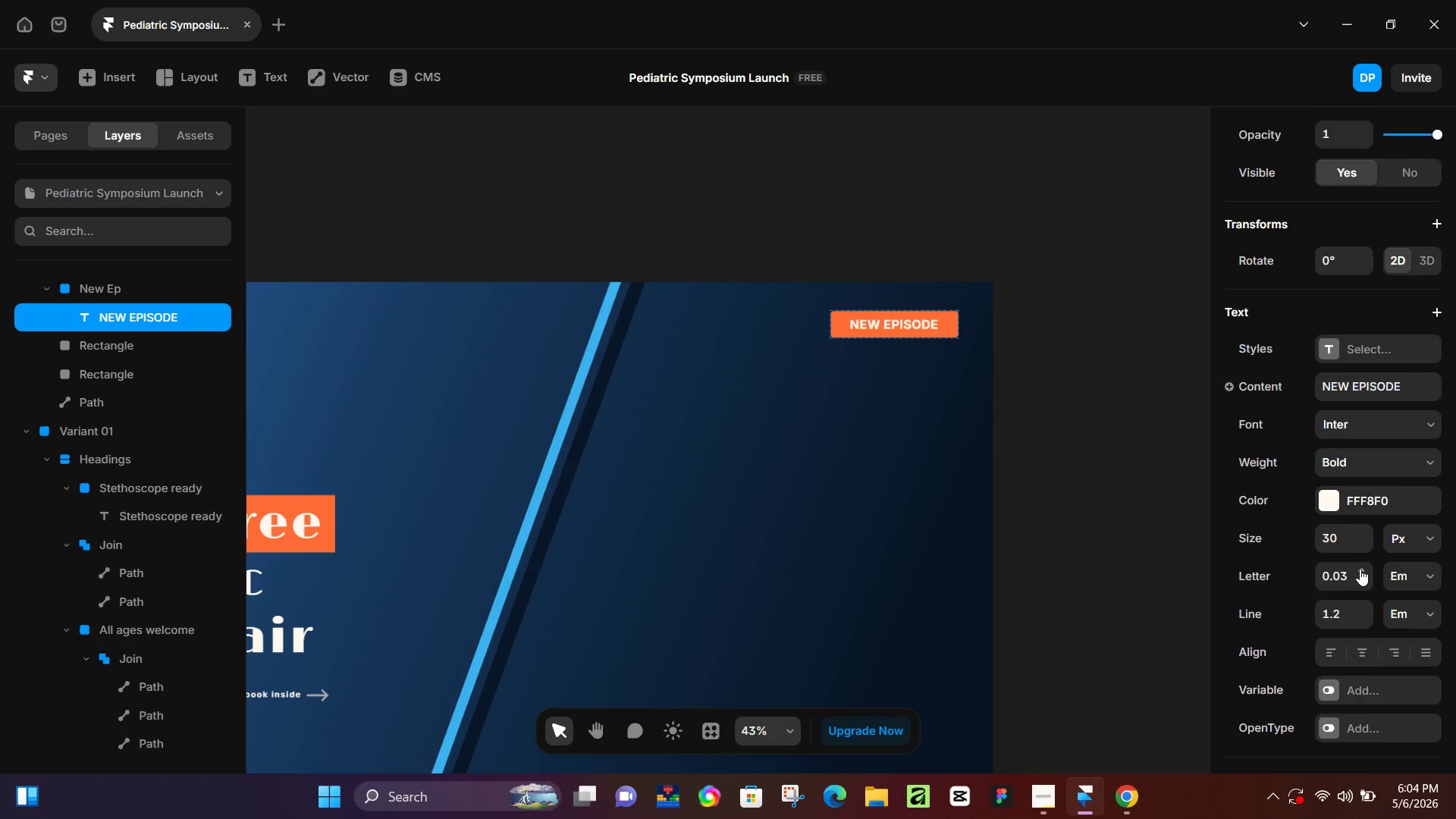 
triple_click([1360, 569])
 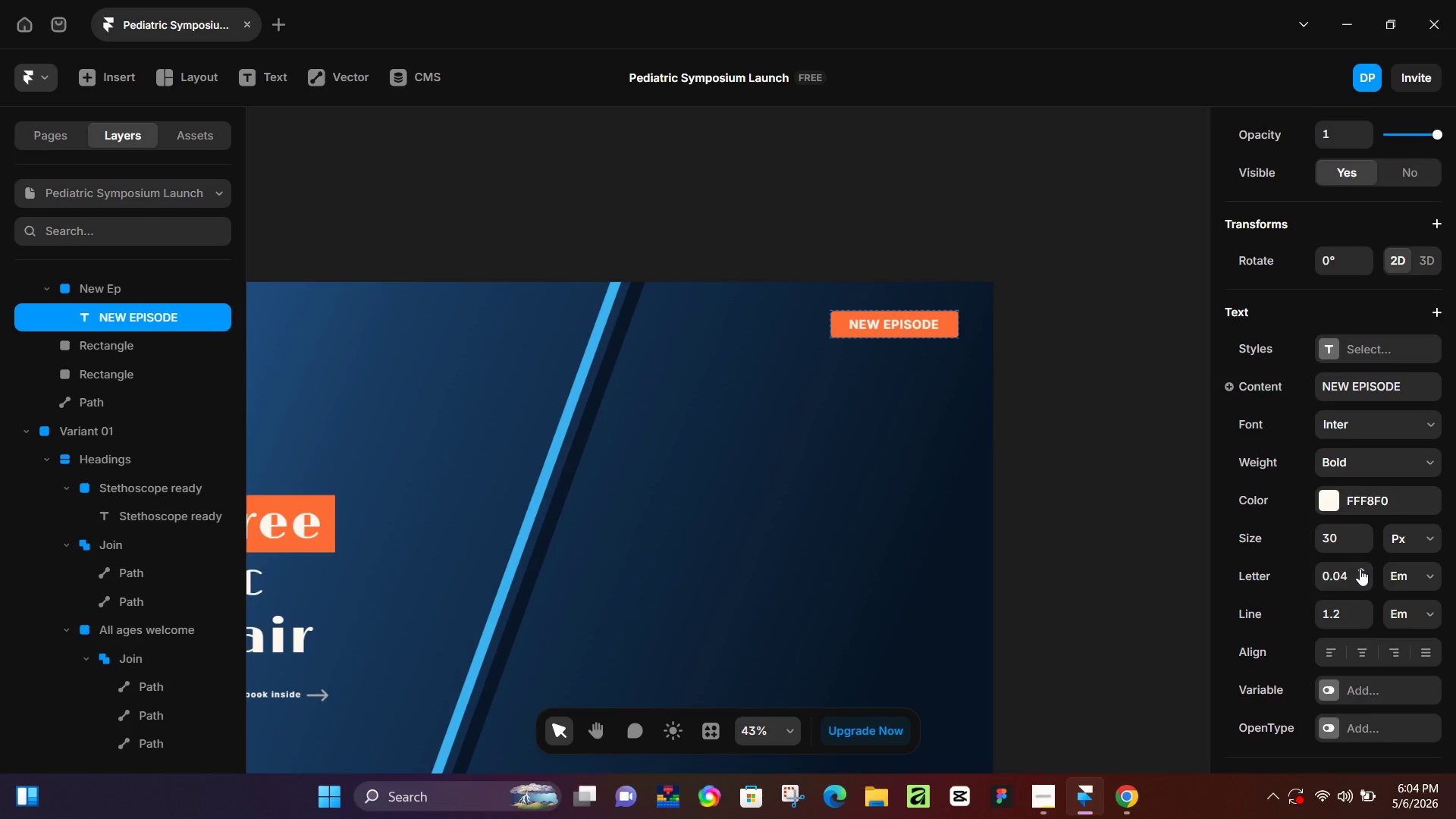 
triple_click([1360, 569])
 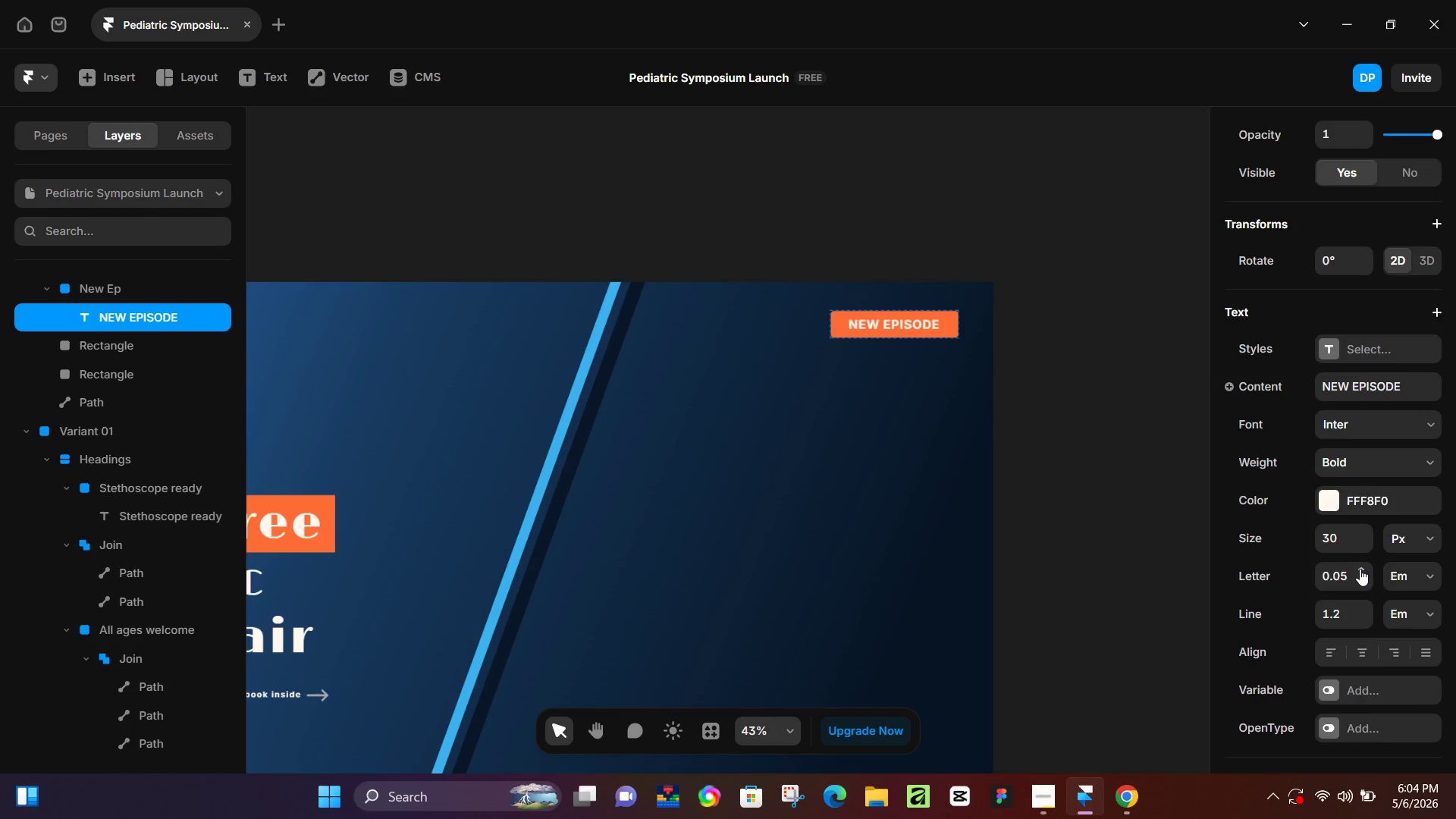 
triple_click([1360, 569])
 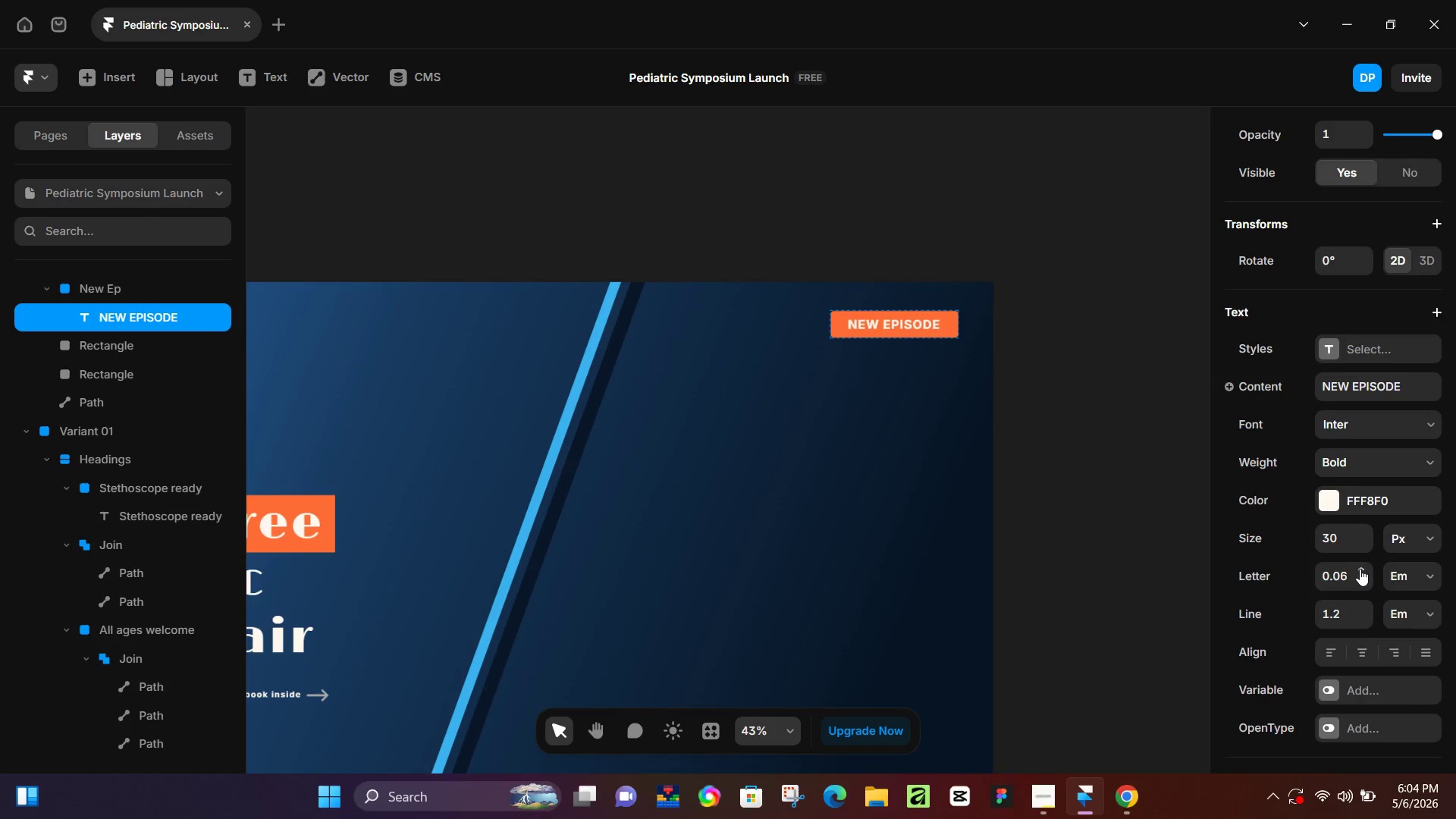 
triple_click([1360, 569])
 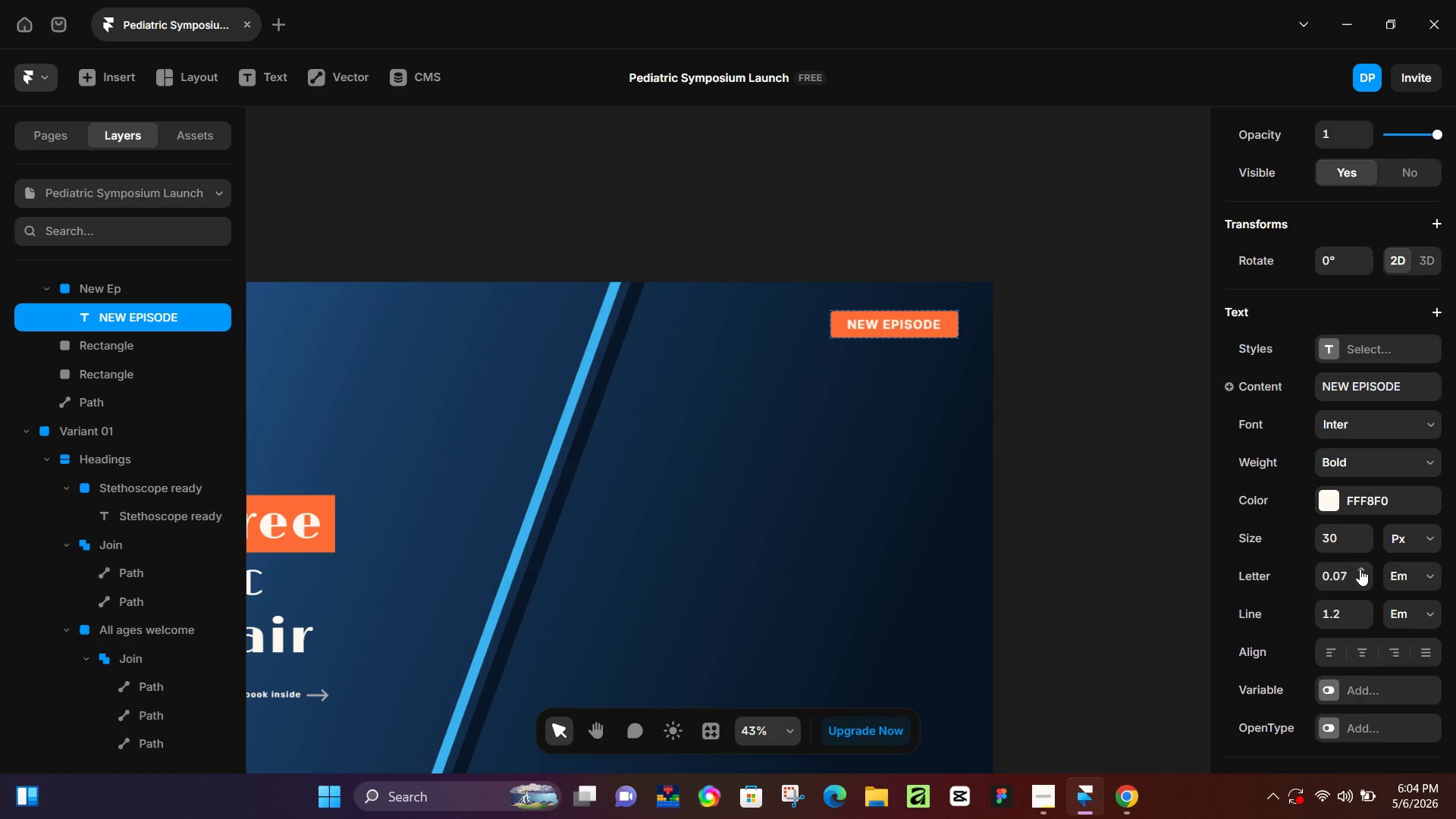 
triple_click([1360, 569])
 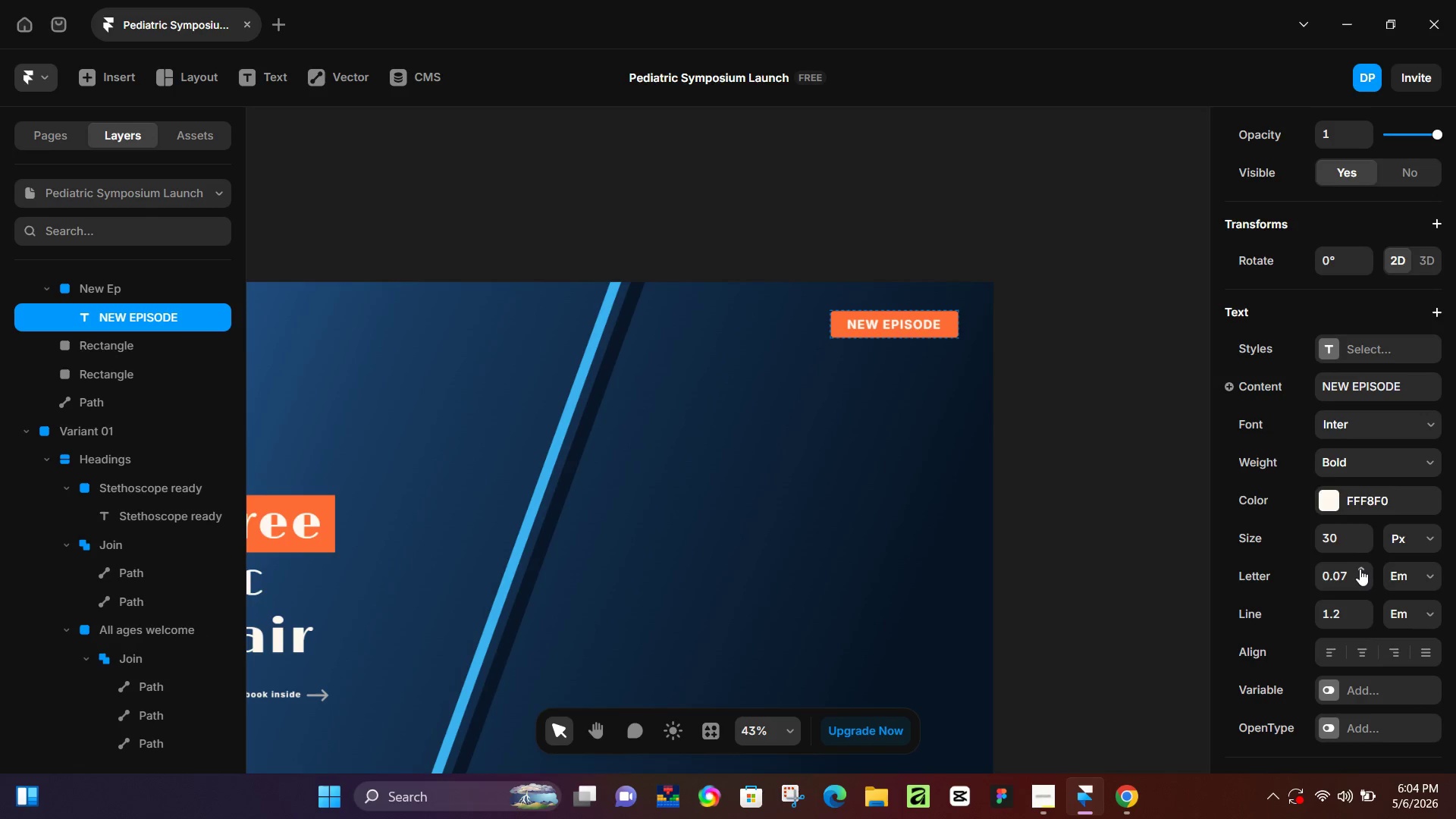 
triple_click([1360, 569])
 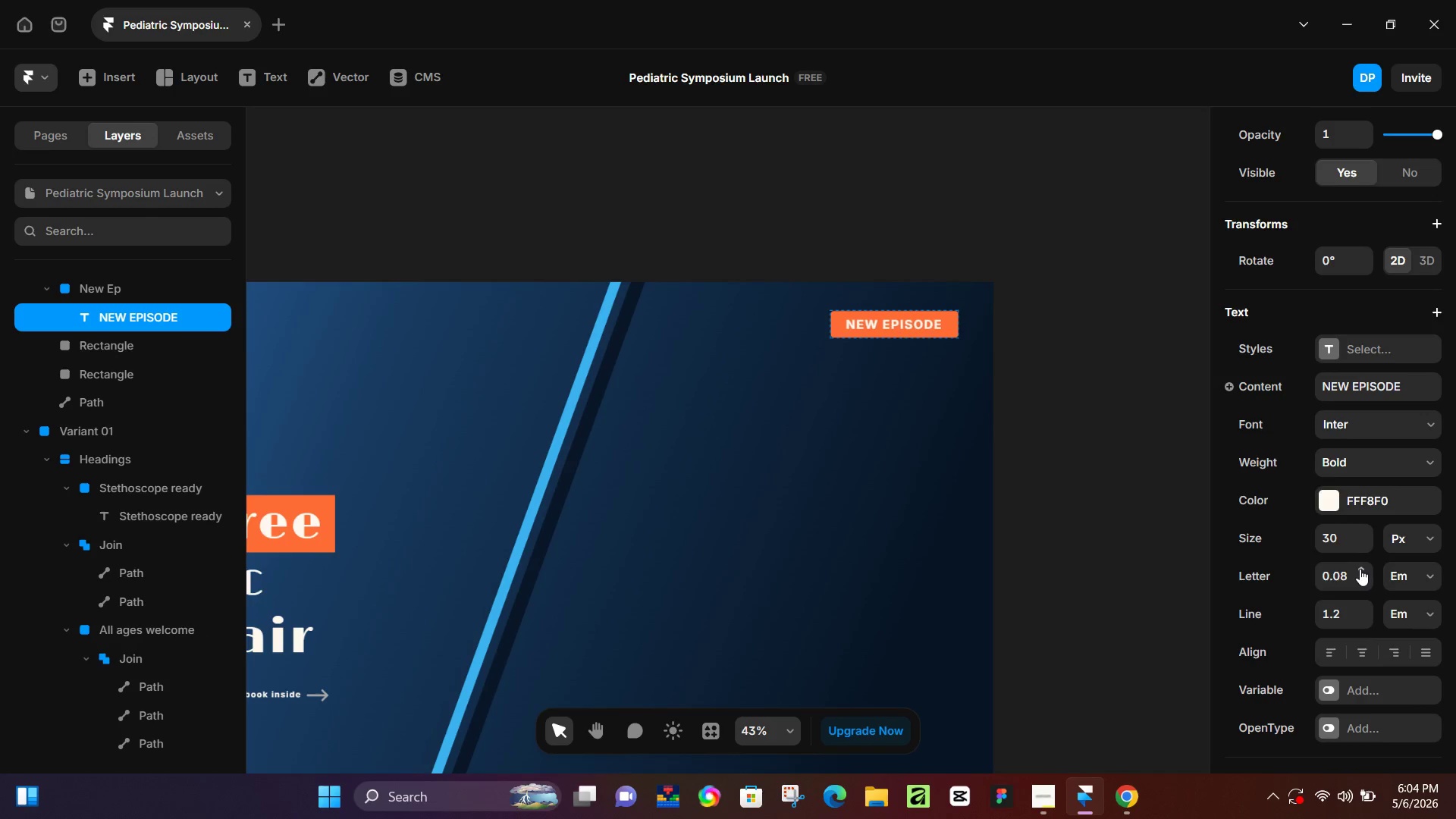 
triple_click([1360, 569])
 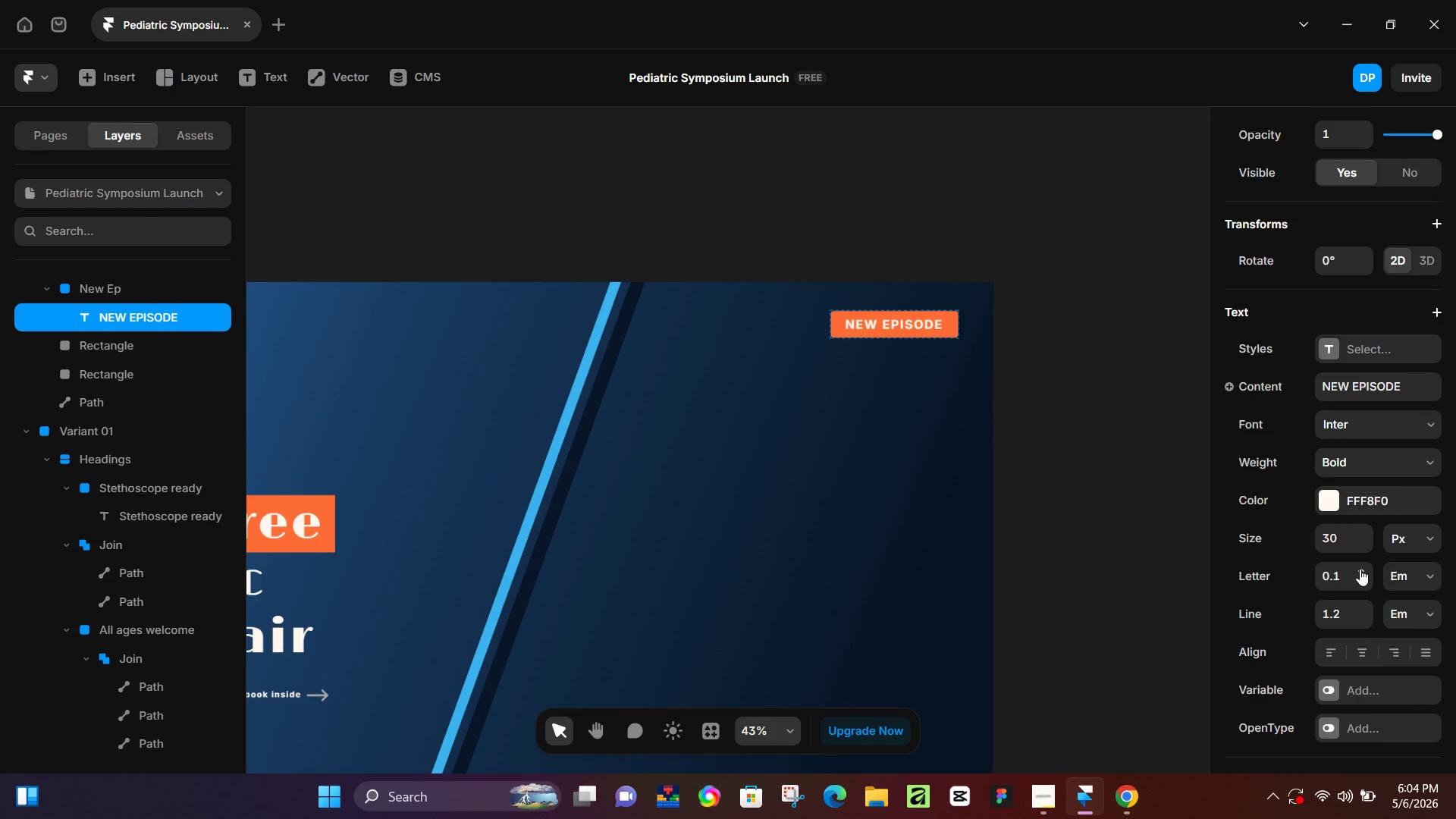 
triple_click([1360, 569])
 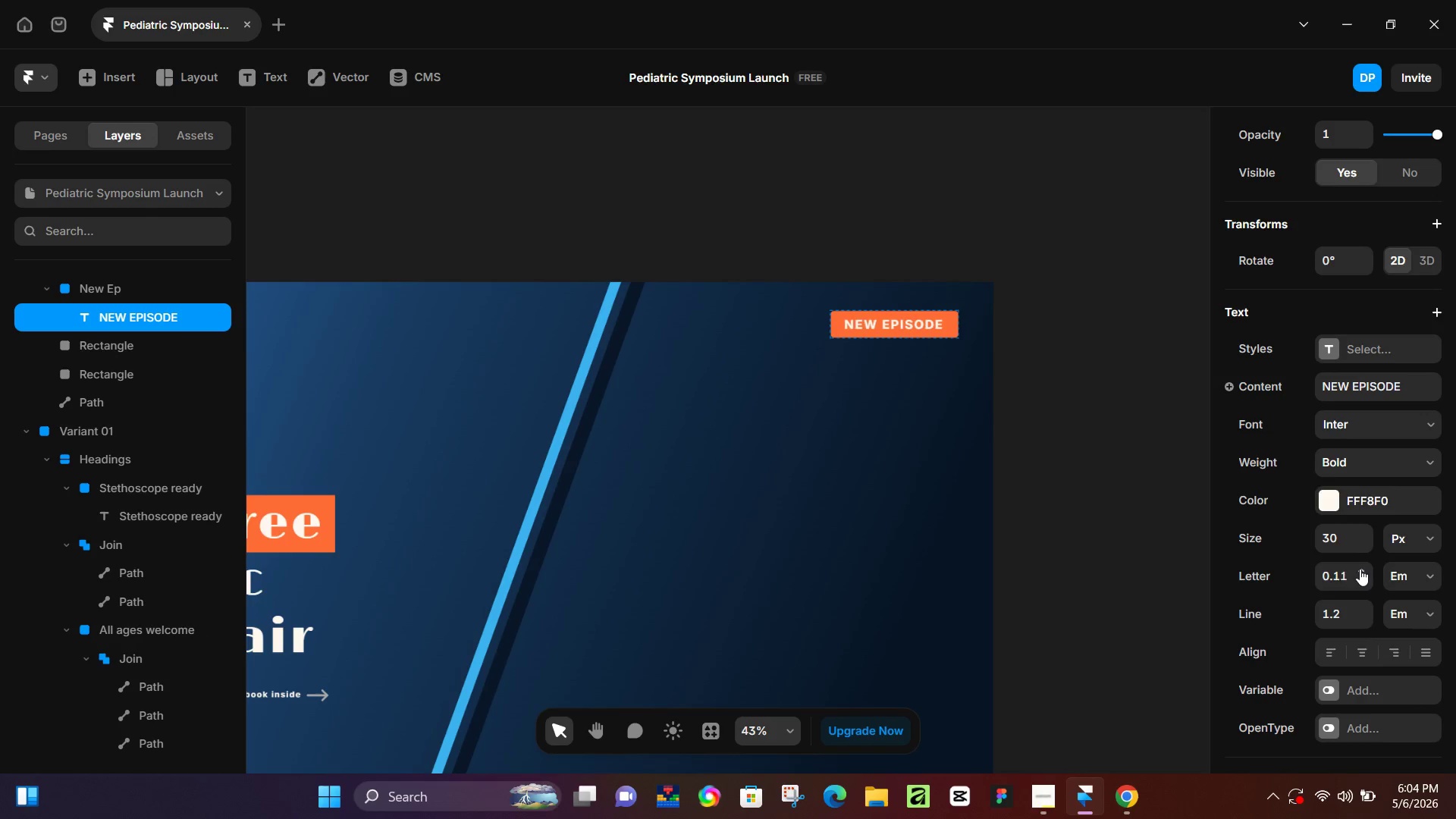 
triple_click([1360, 569])
 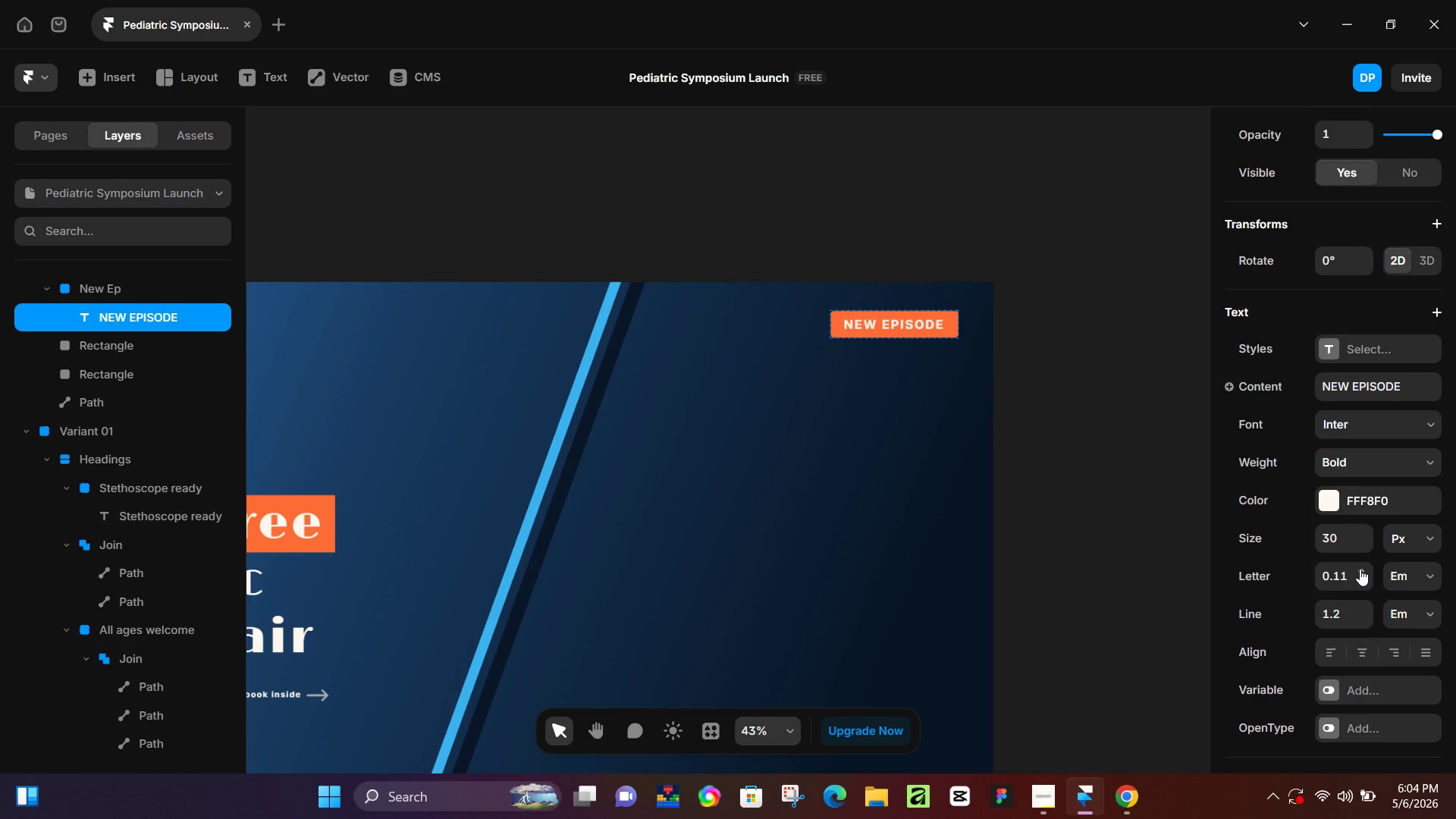 
triple_click([1360, 569])
 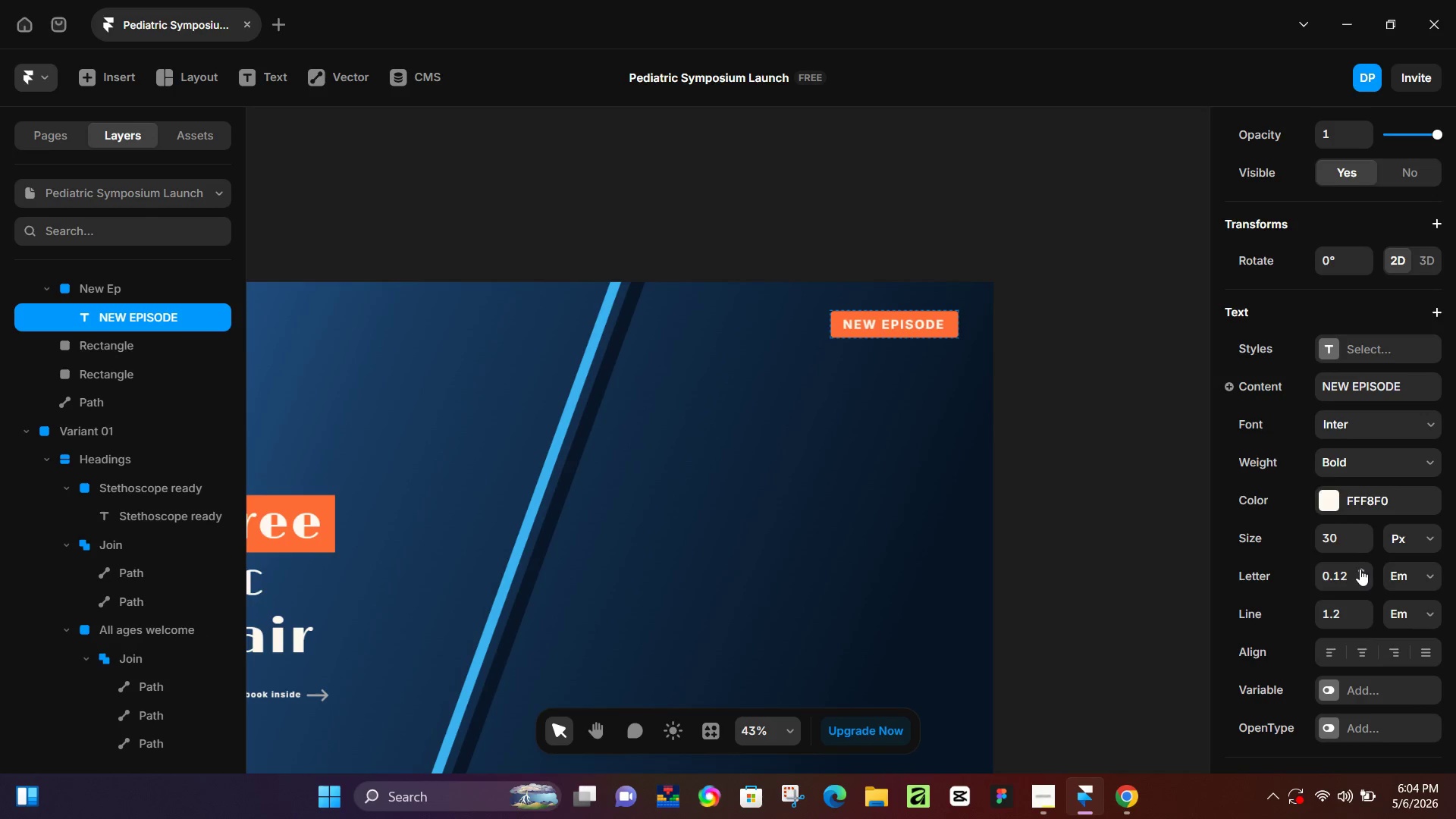 
triple_click([1360, 569])
 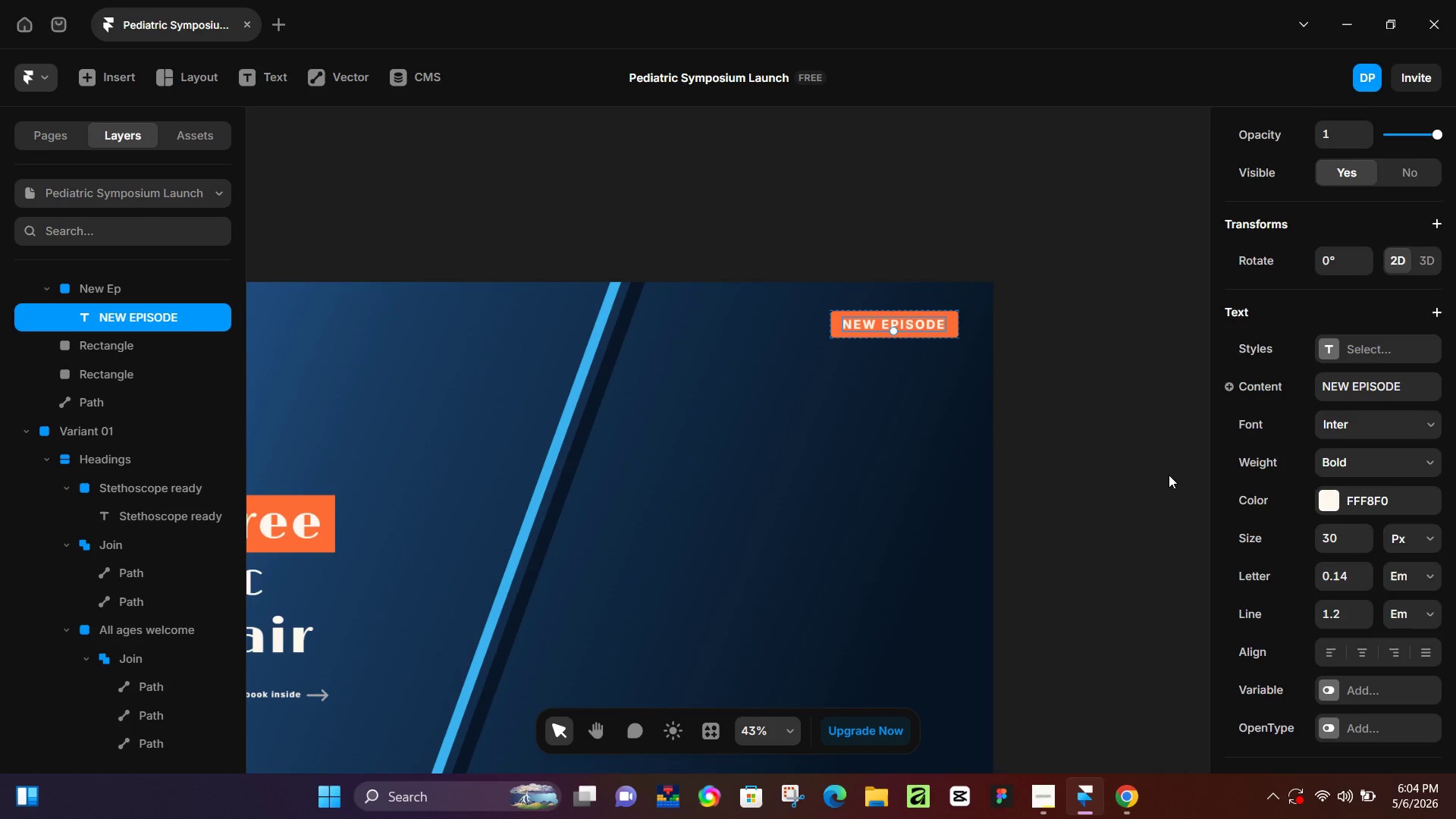 
left_click([1168, 475])
 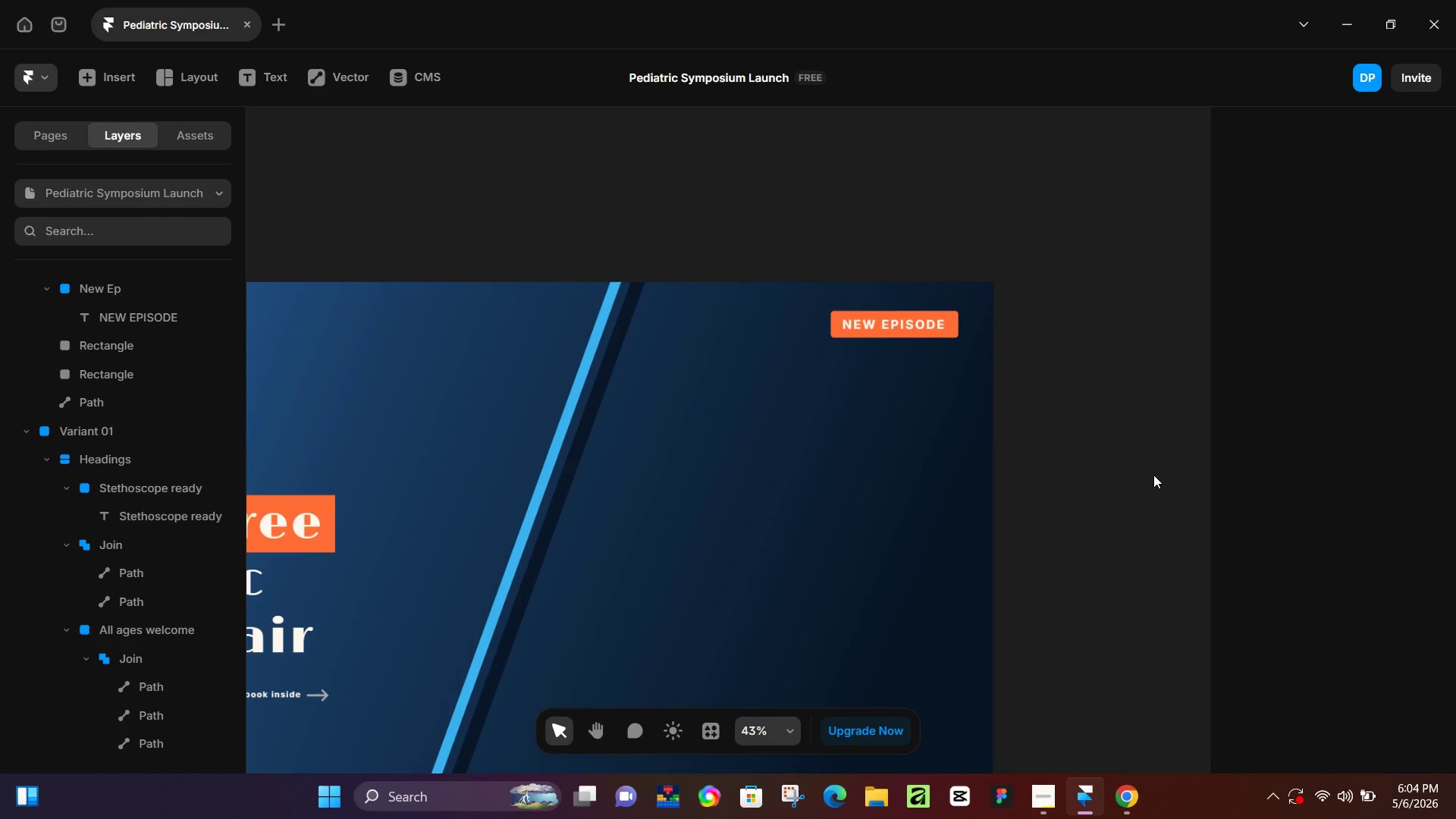 
wait(17.73)
 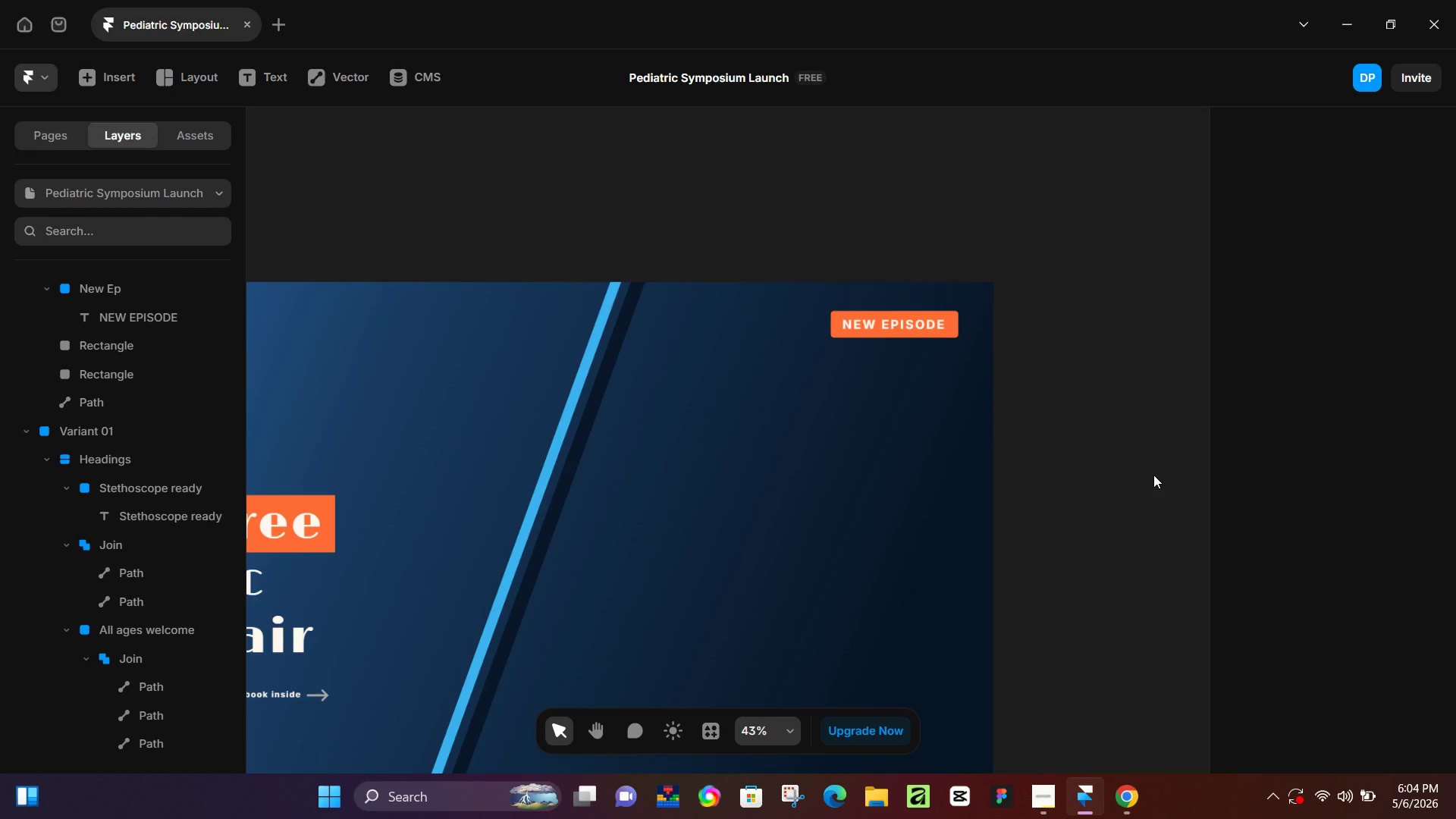 
hold_key(key=ControlLeft, duration=0.7)
 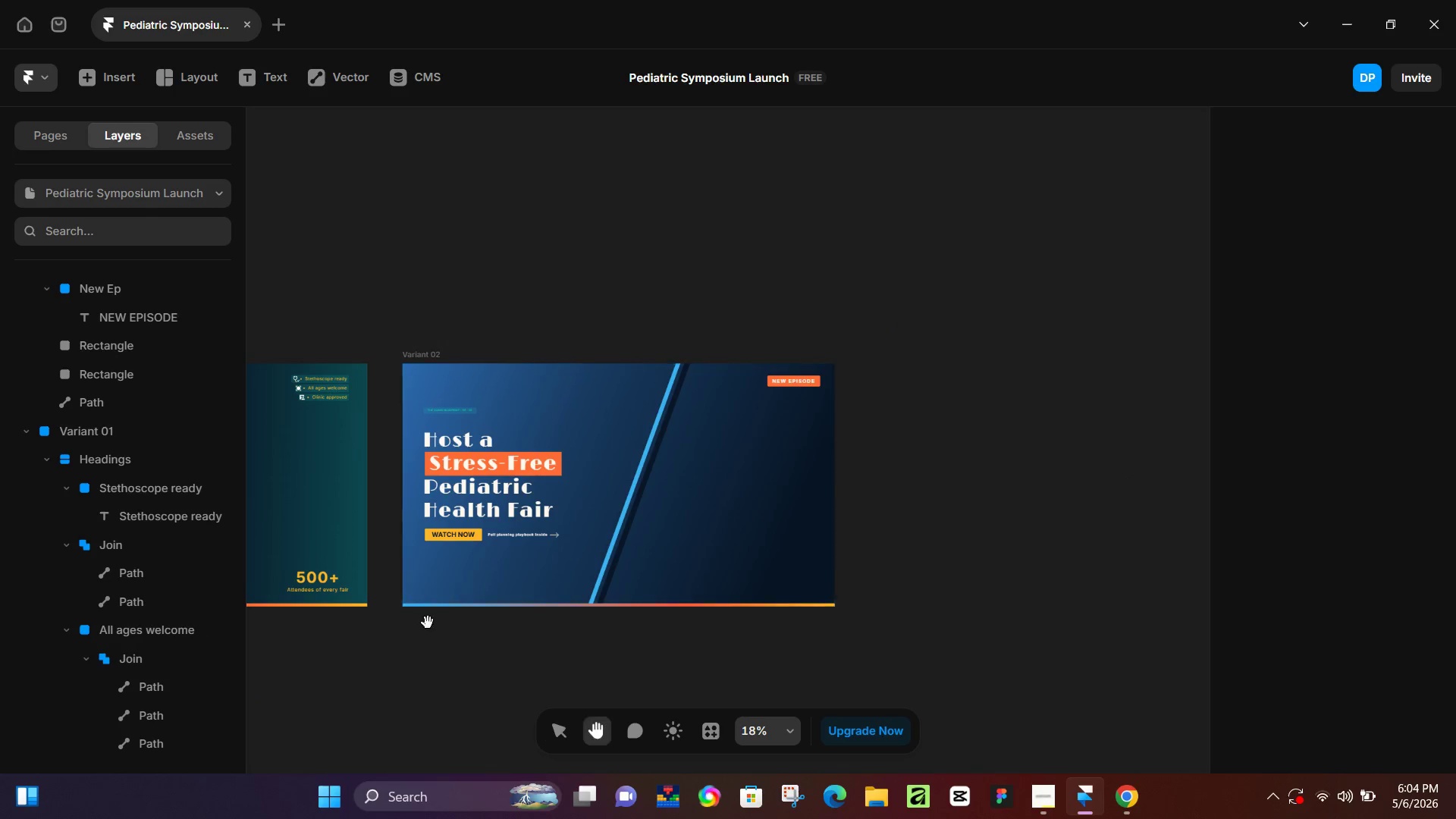 
hold_key(key=Space, duration=1.14)
 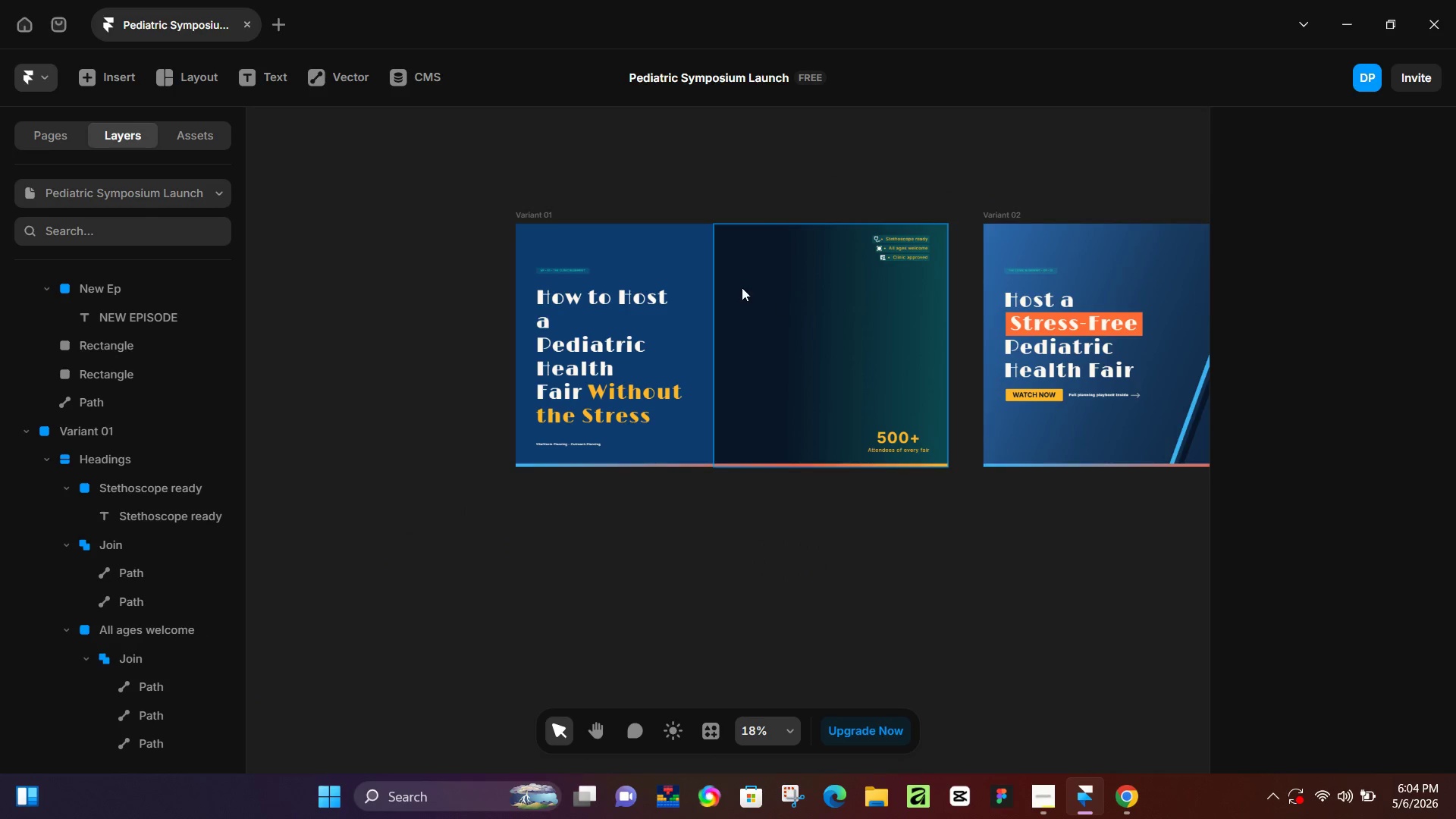 
scroll: coordinate [777, 463], scroll_direction: down, amount: 8.0
 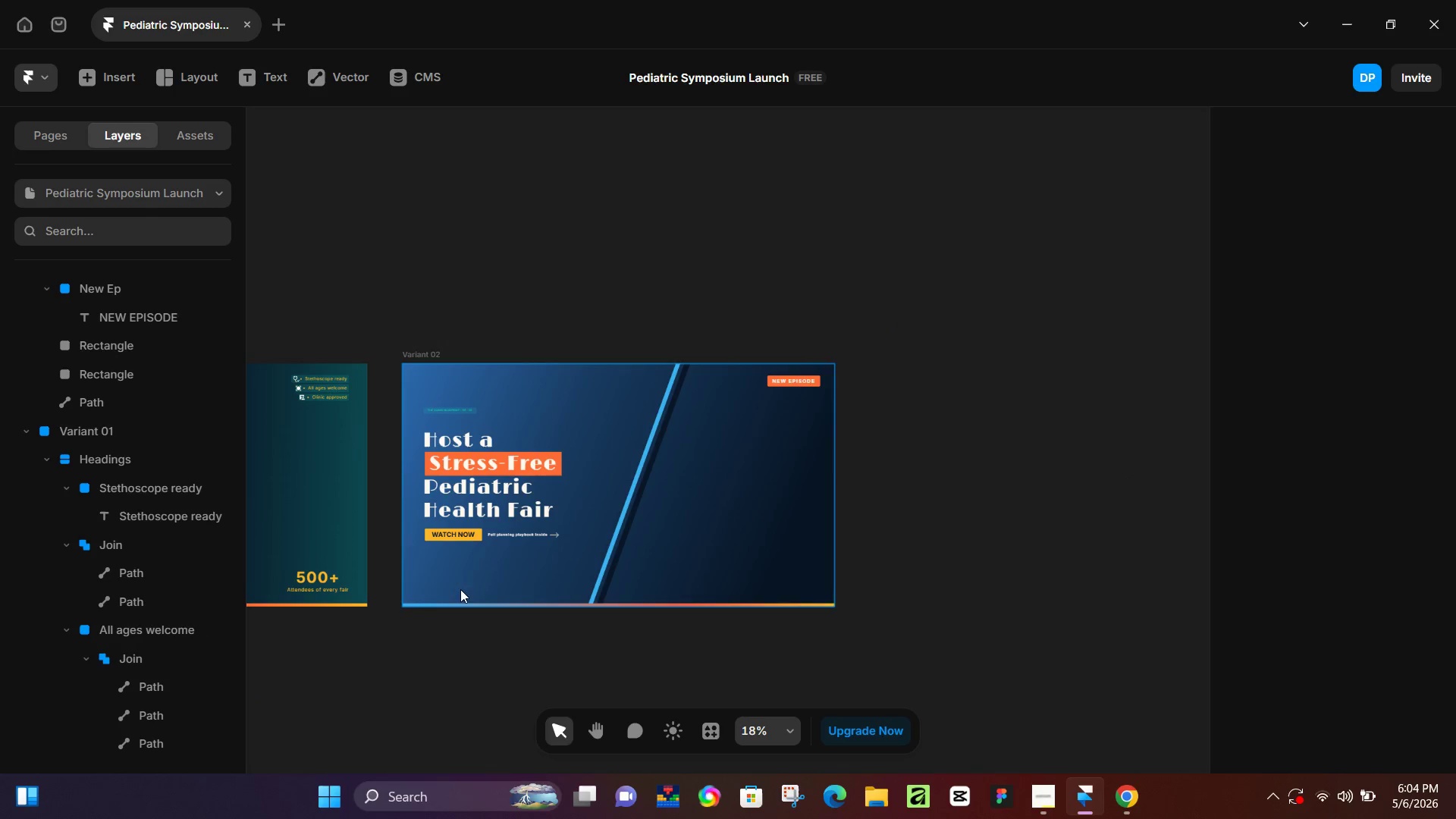 
left_click_drag(start_coordinate=[424, 622], to_coordinate=[1006, 482])
 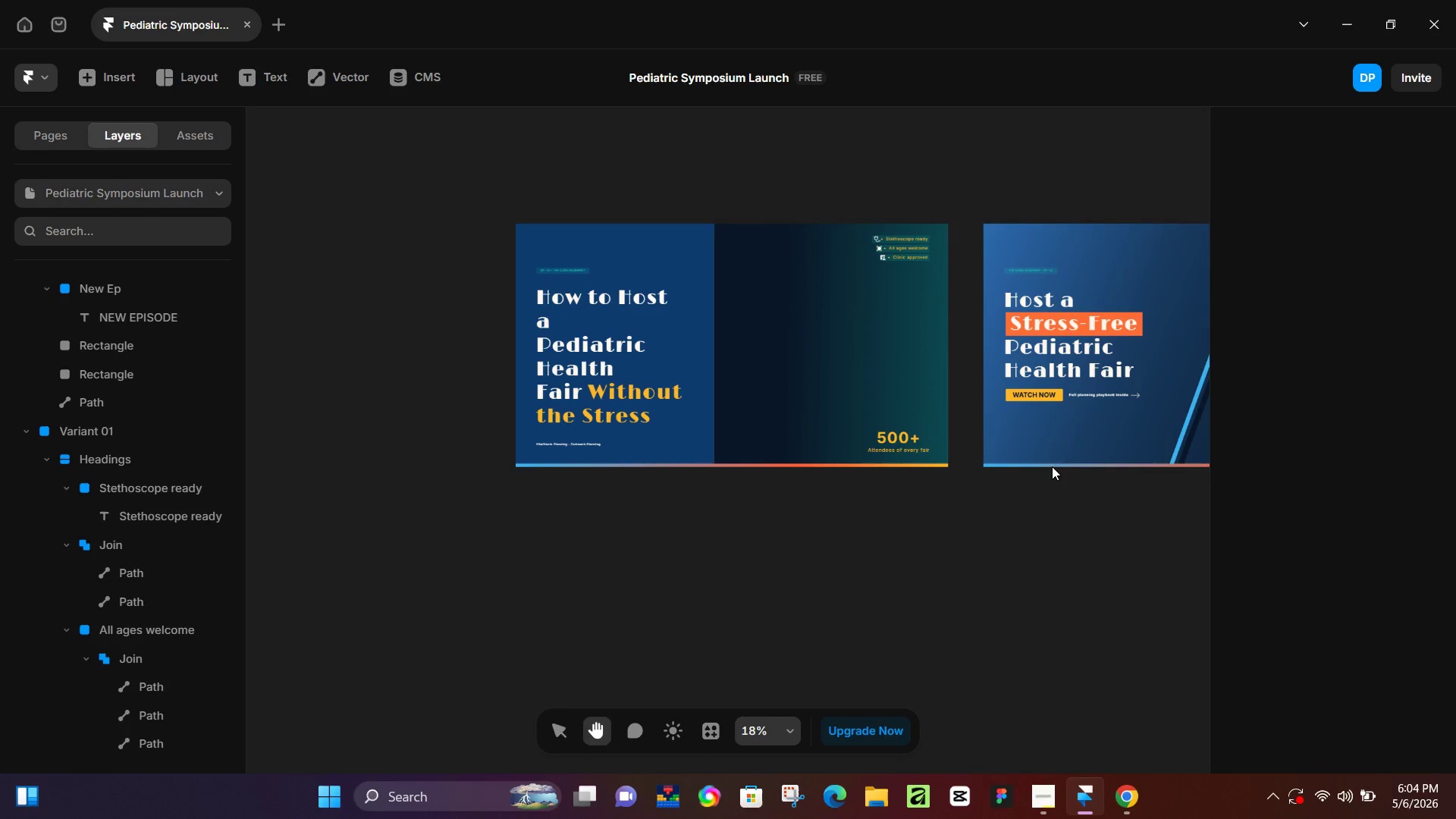 
hold_key(key=Space, duration=4.34)
 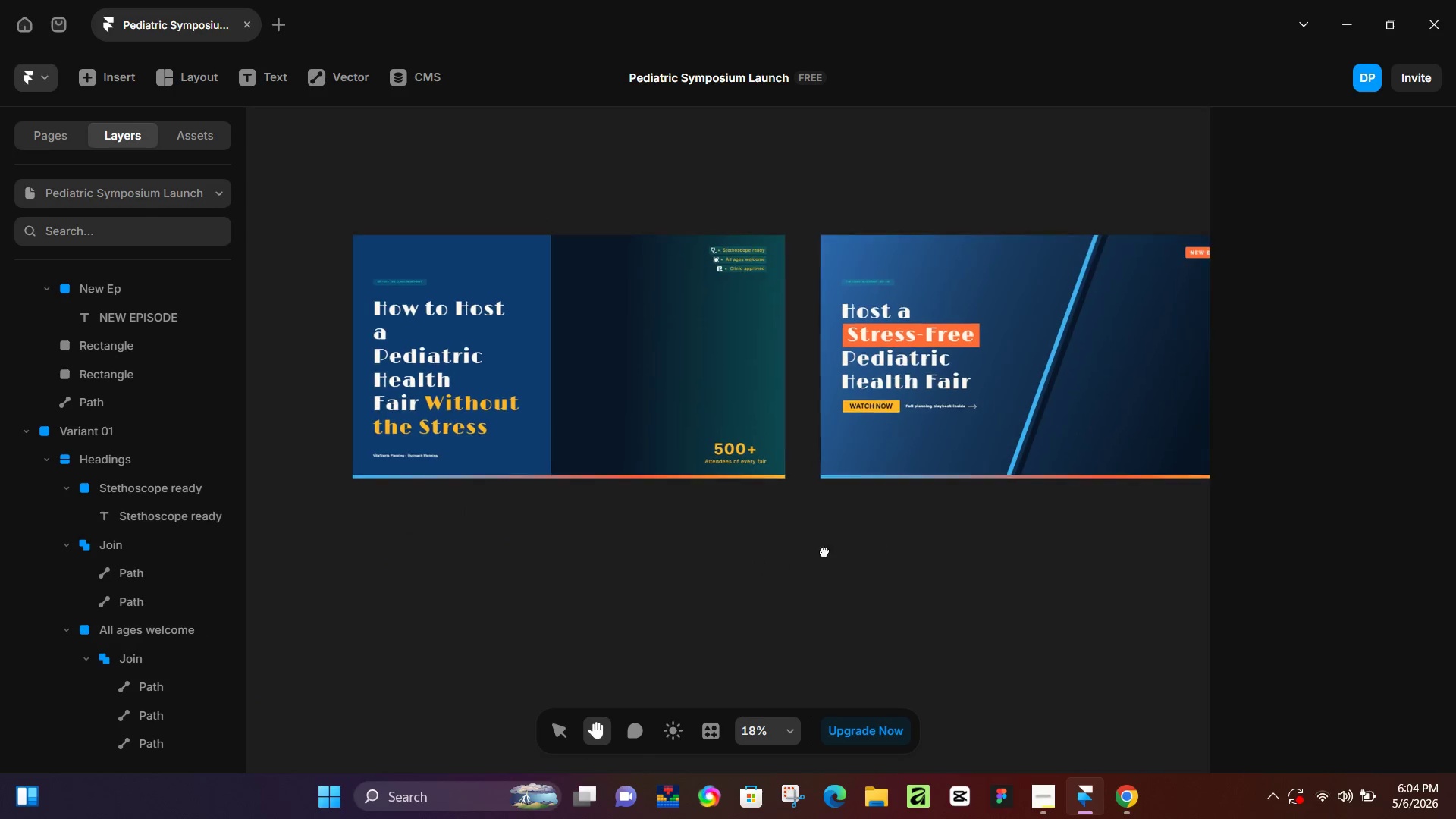 
key(Control+ControlLeft)
 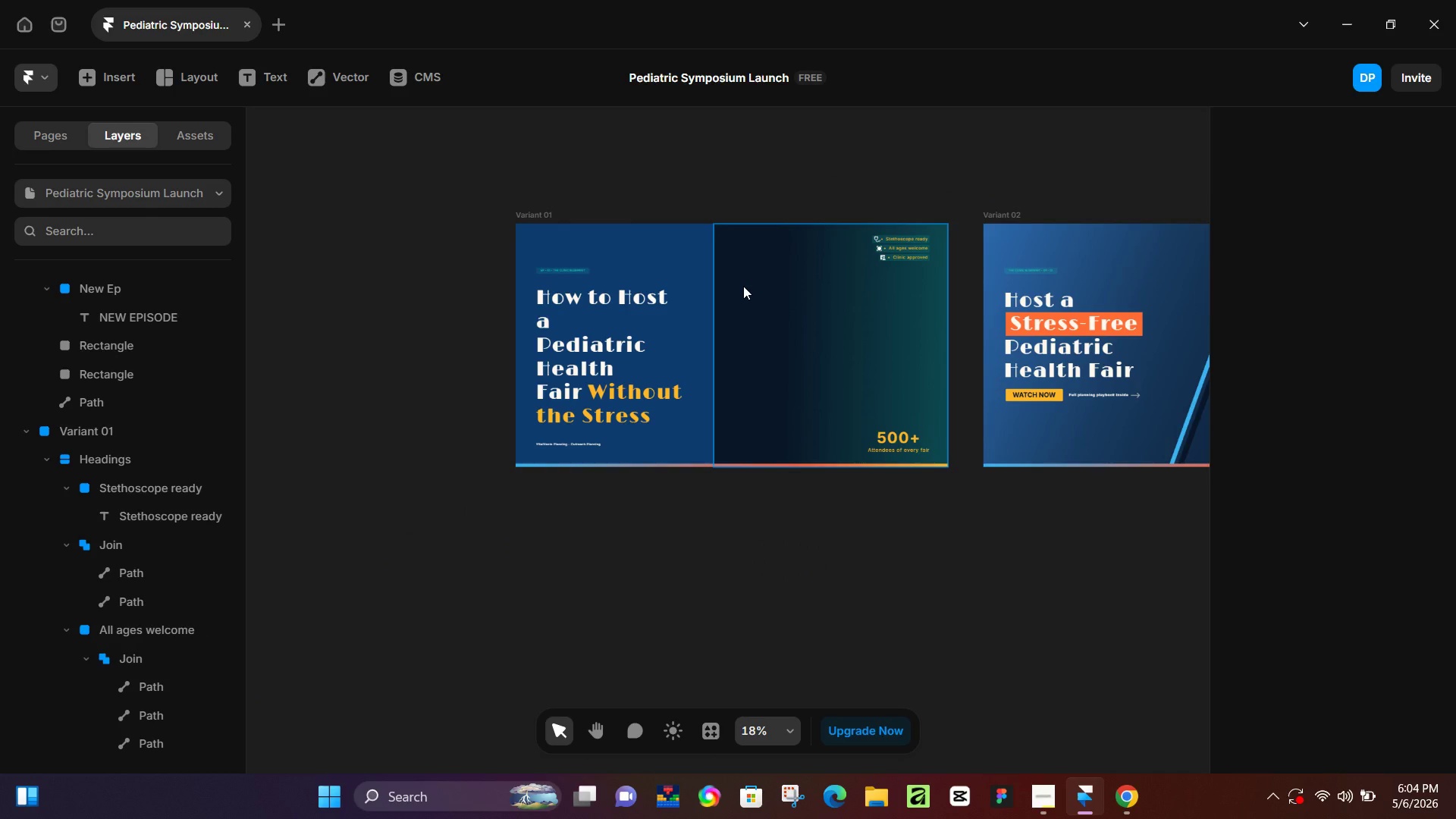 
hold_key(key=Space, duration=1.08)
 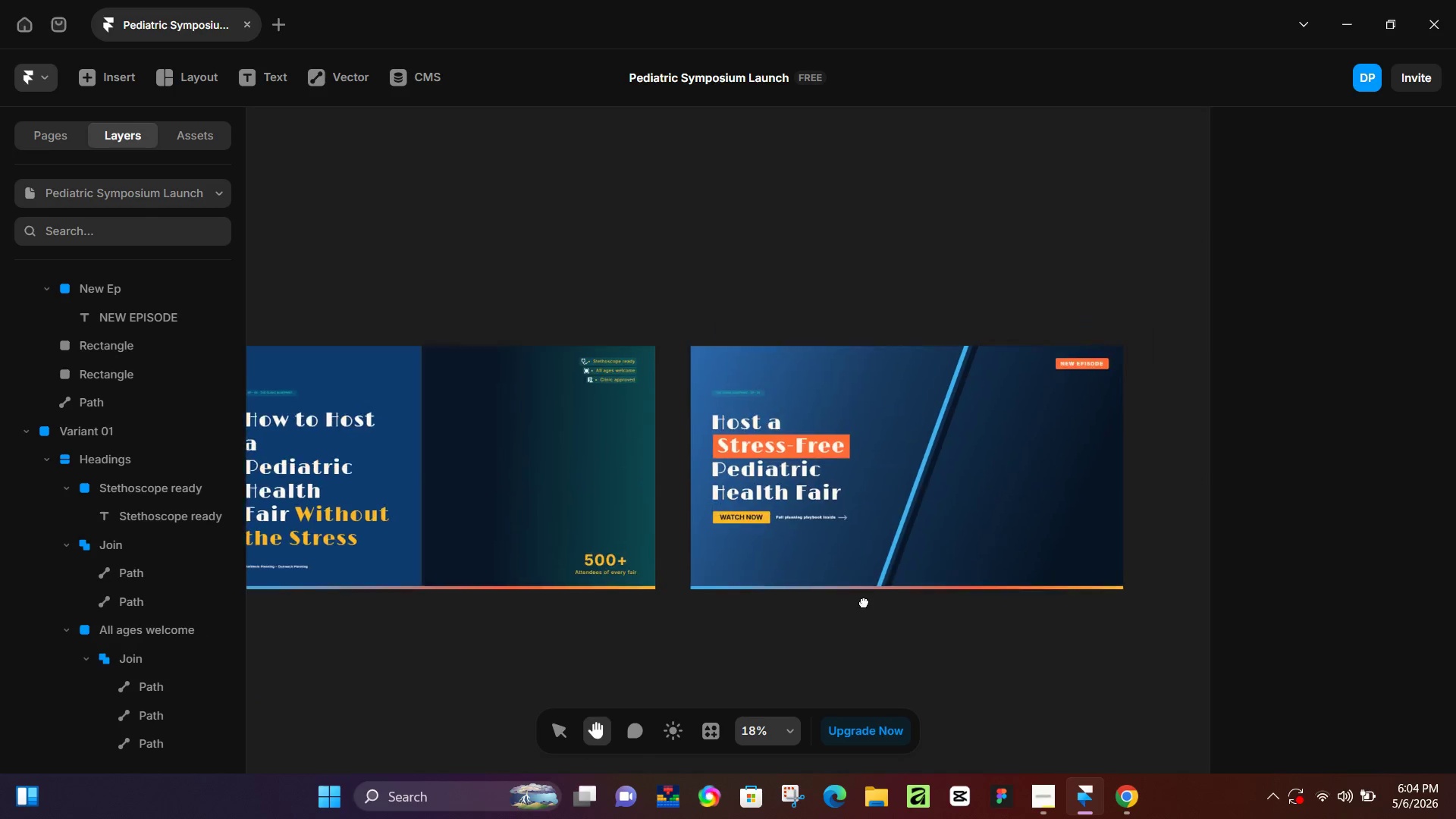 
left_click_drag(start_coordinate=[1010, 540], to_coordinate=[792, 557])
 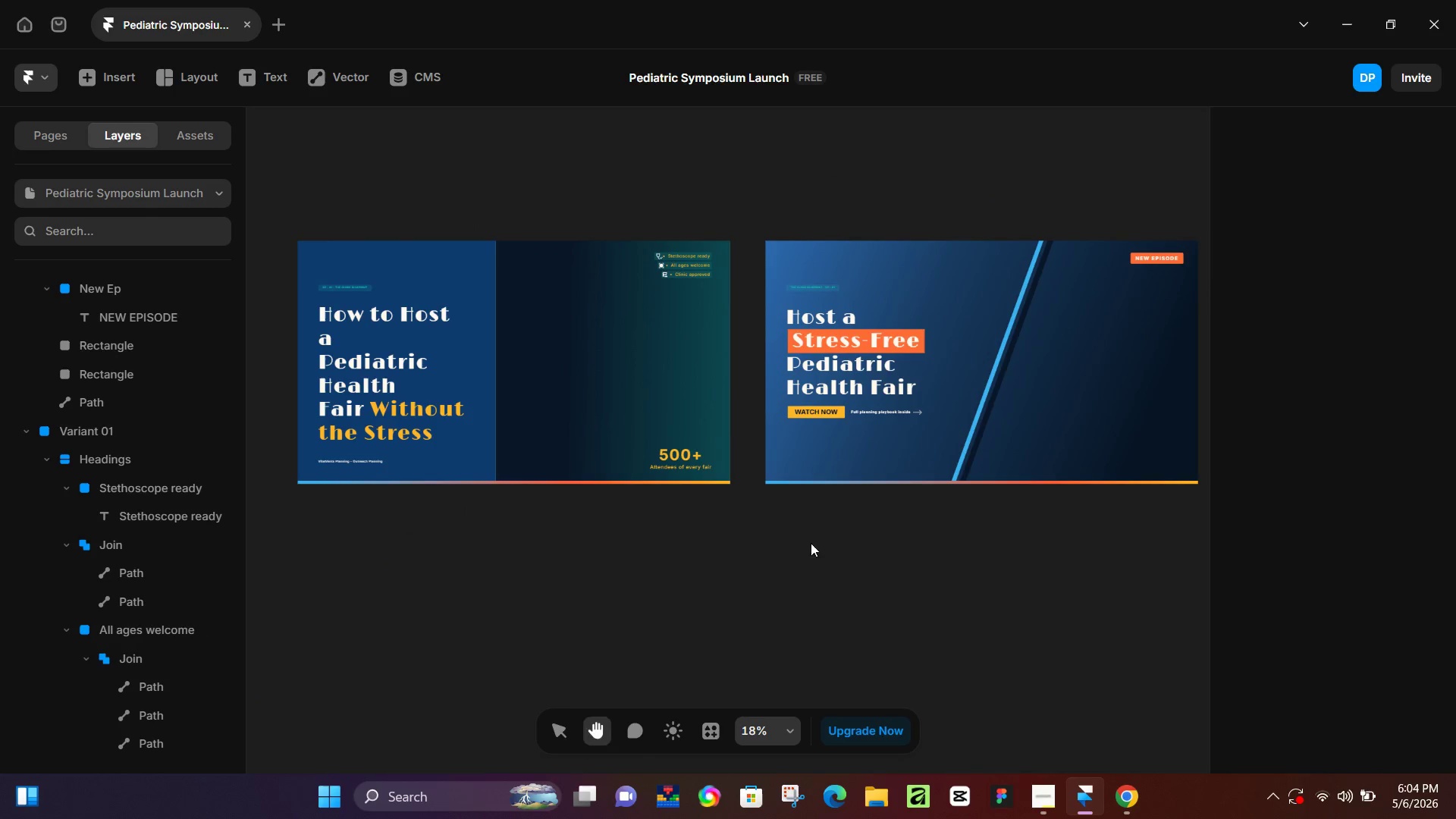 
hold_key(key=Space, duration=0.98)
 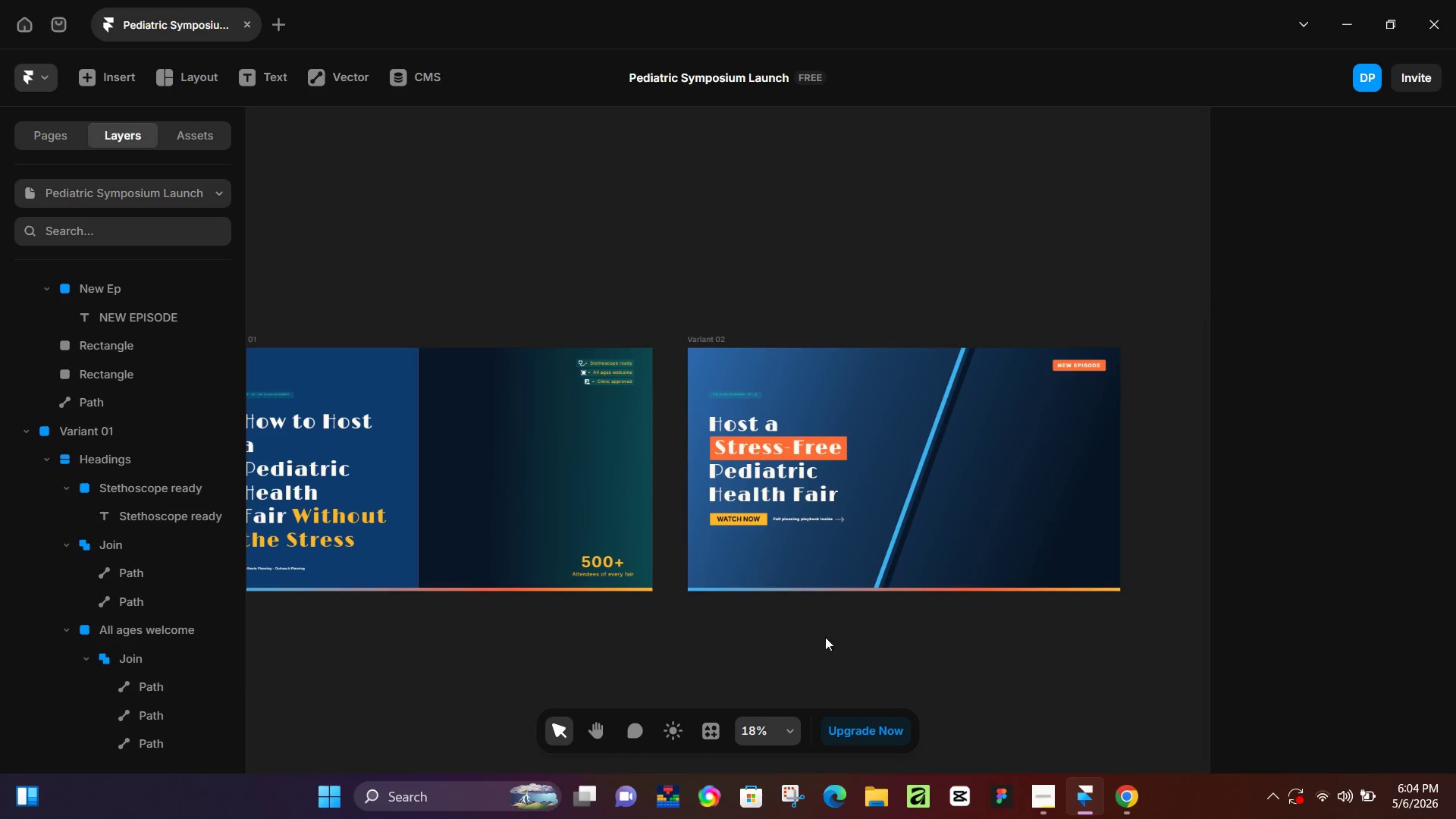 
left_click_drag(start_coordinate=[942, 495], to_coordinate=[864, 602])
 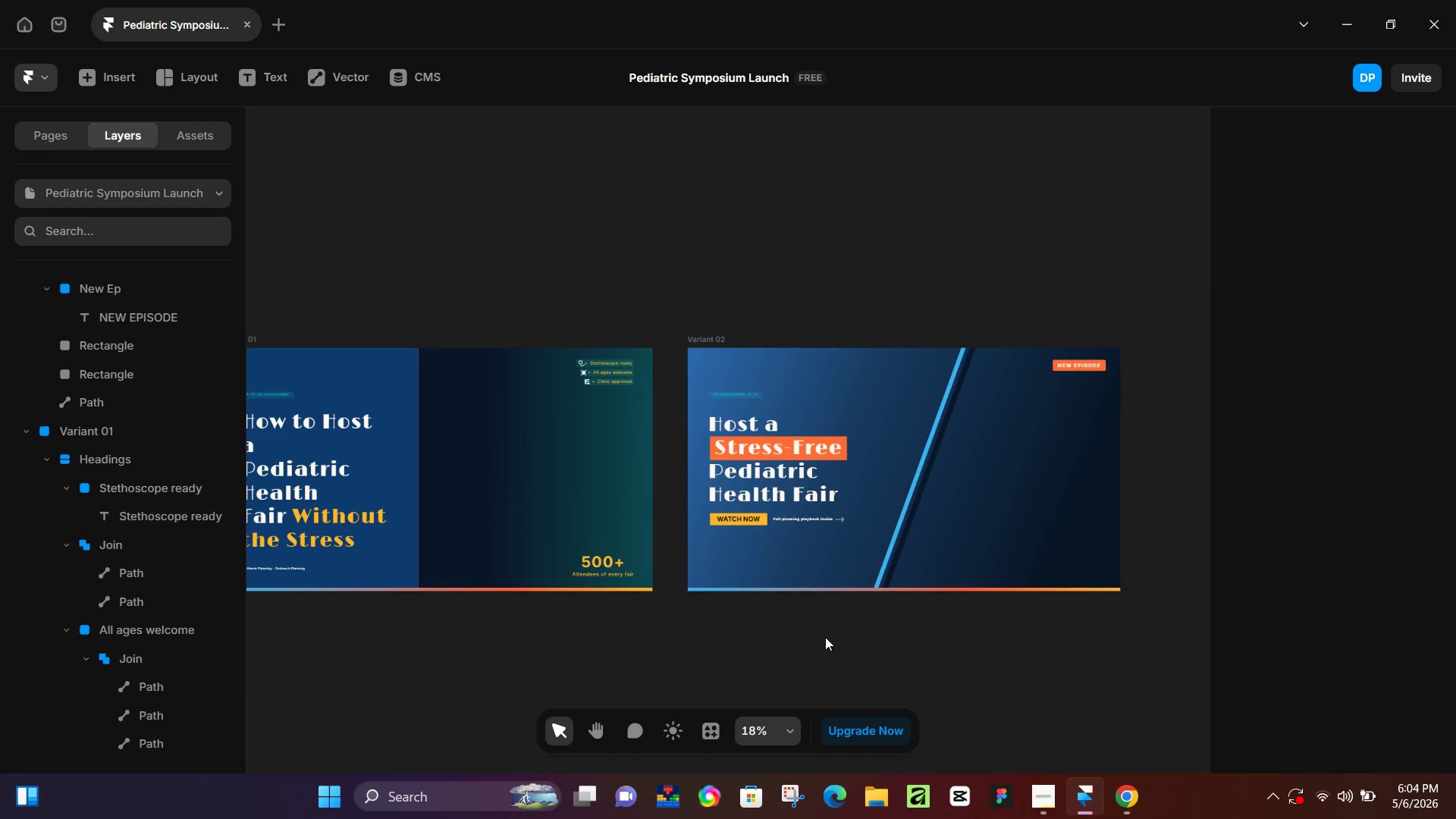 
hold_key(key=Space, duration=1.08)
 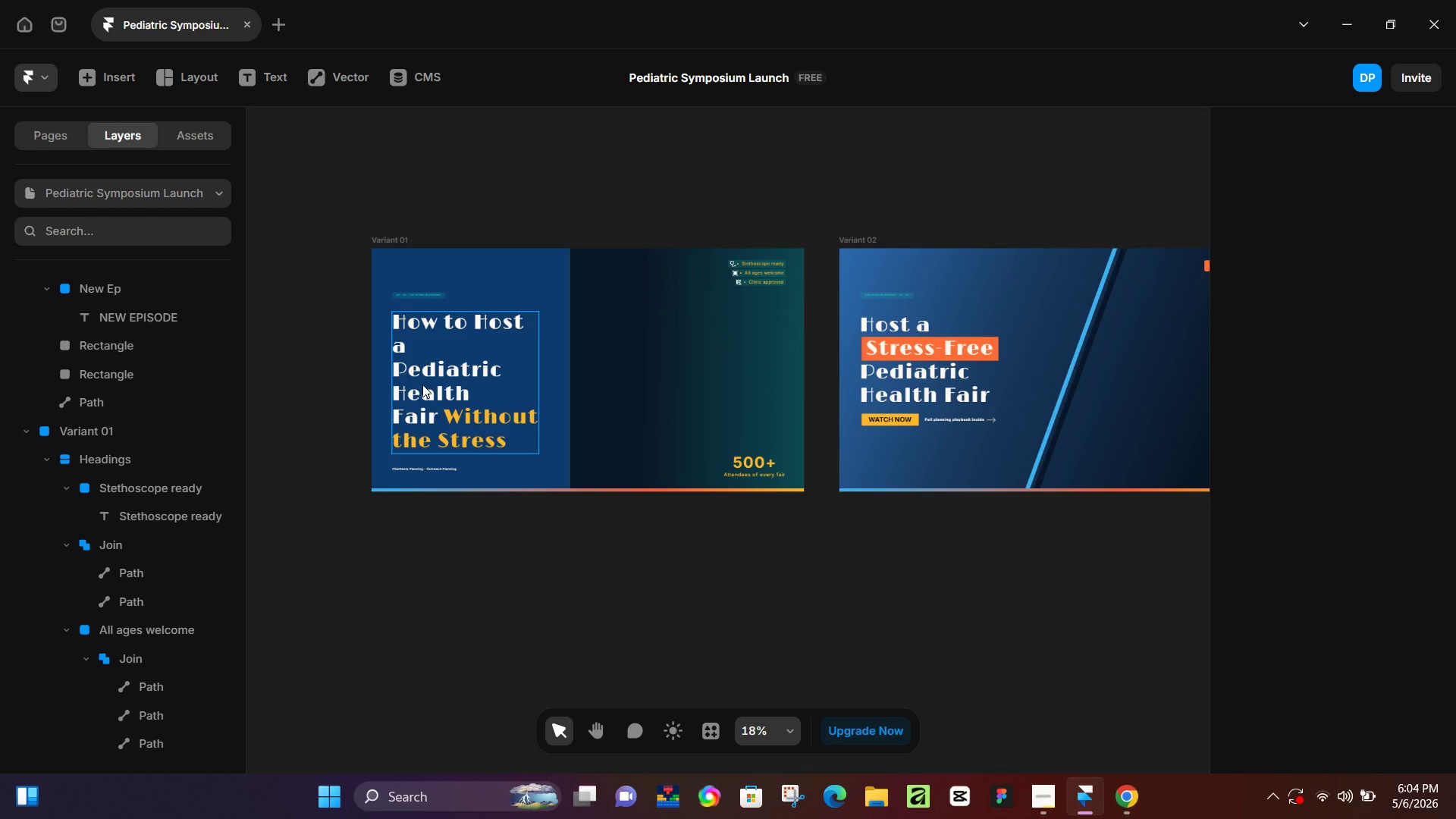 
left_click_drag(start_coordinate=[818, 635], to_coordinate=[970, 536])
 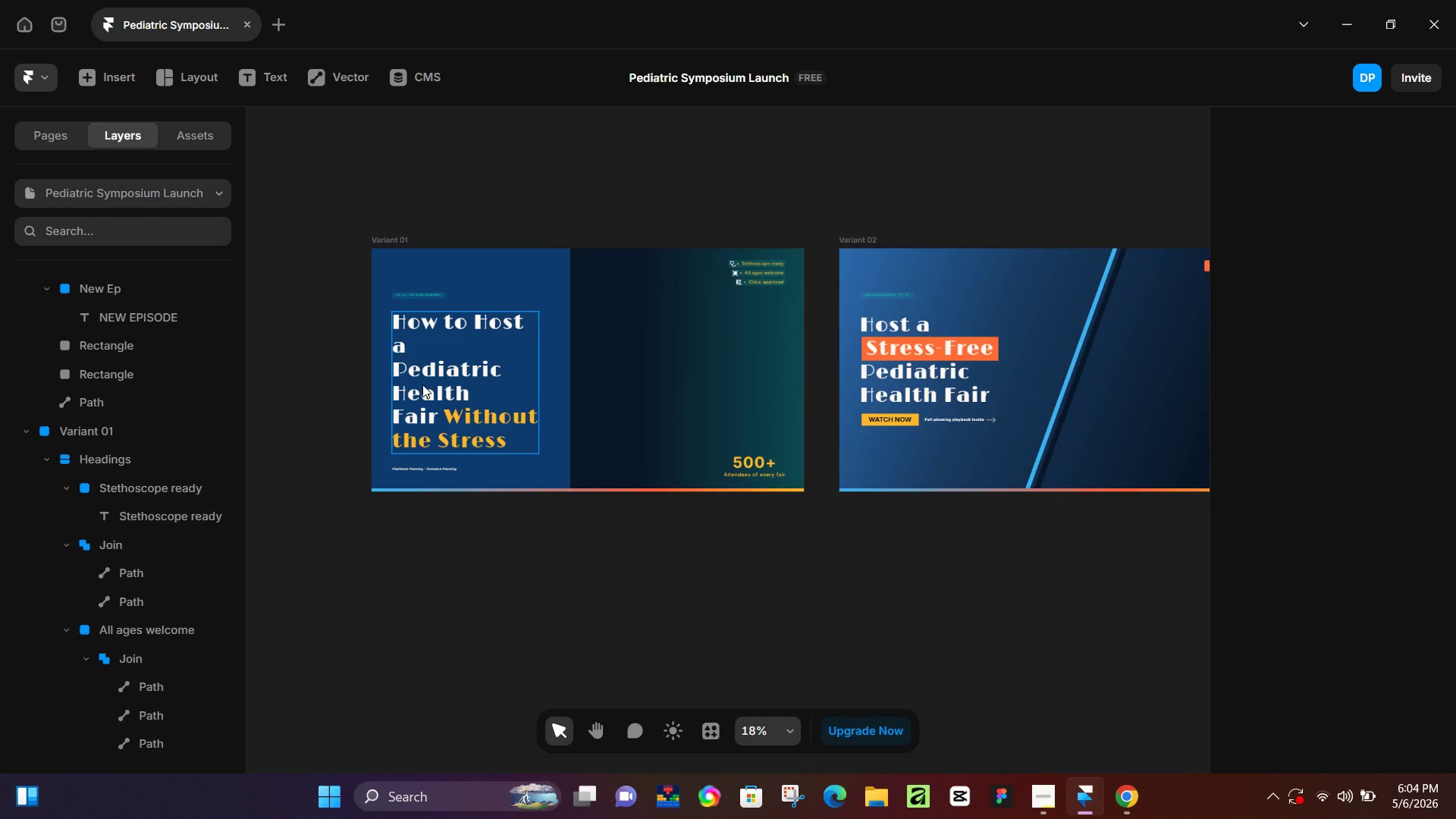 
left_click([422, 384])
 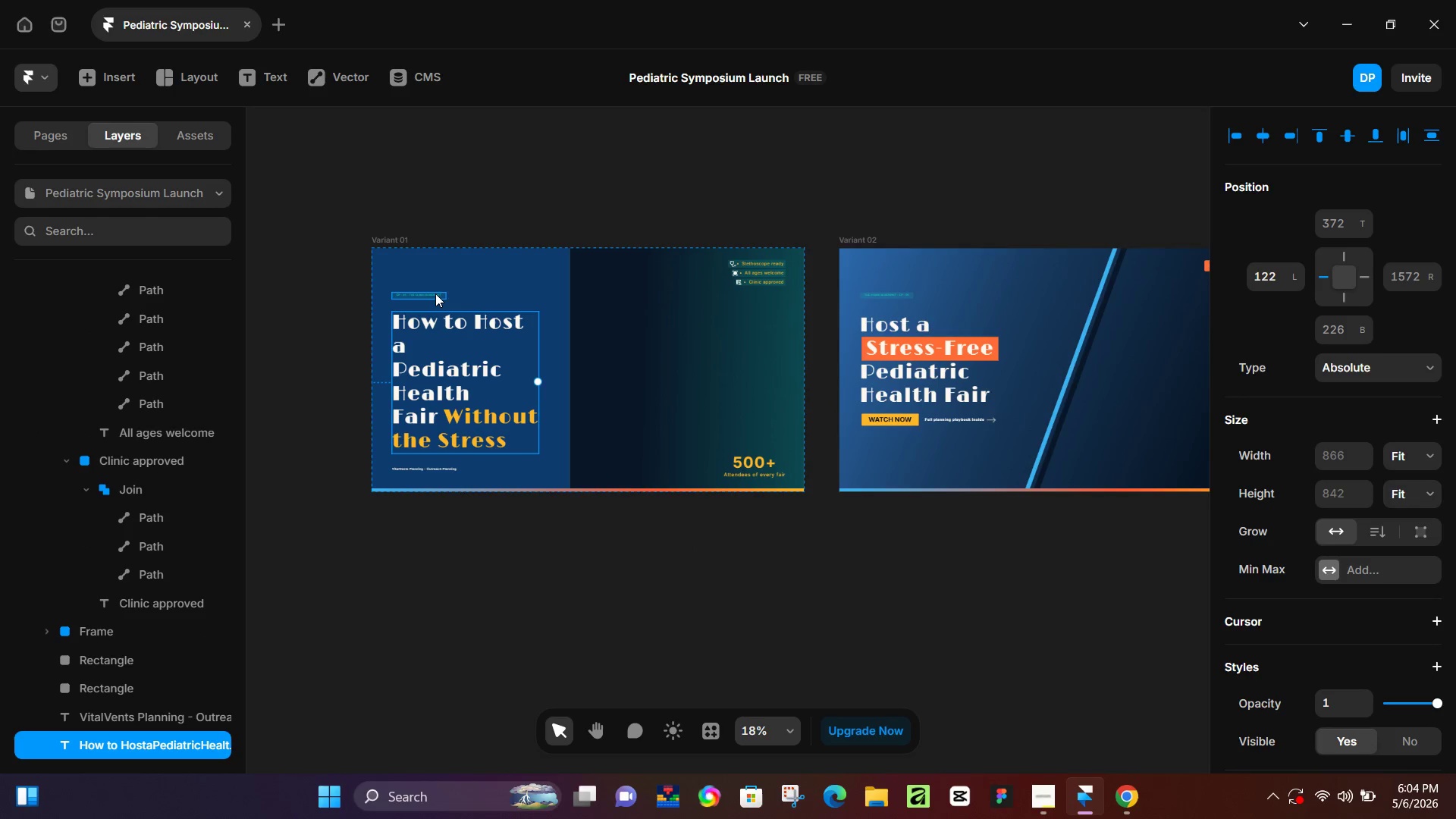 
hold_key(key=ShiftLeft, duration=1.05)
left_click([435, 293])
 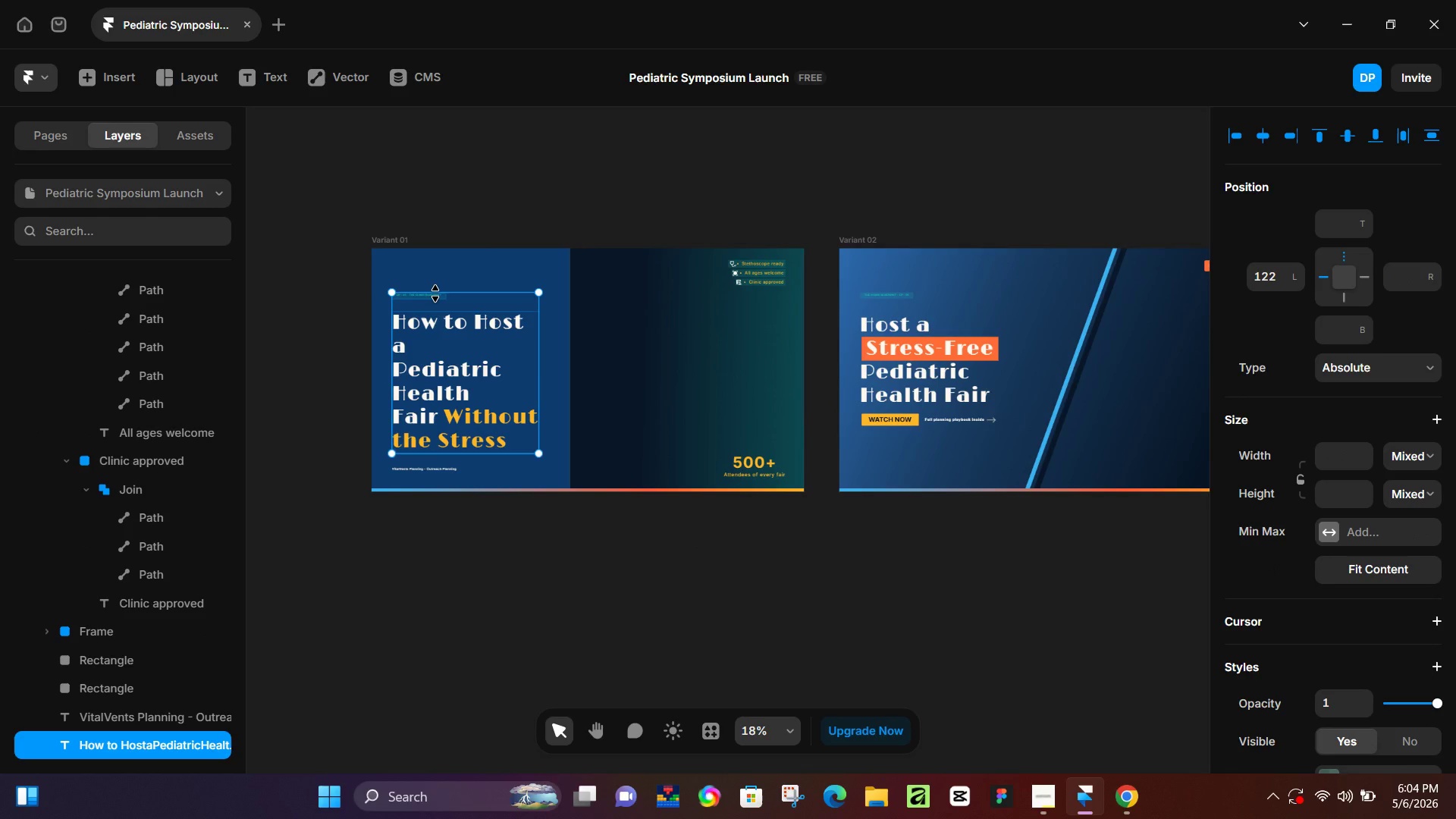 
hold_key(key=ArrowUp, duration=1.47)
 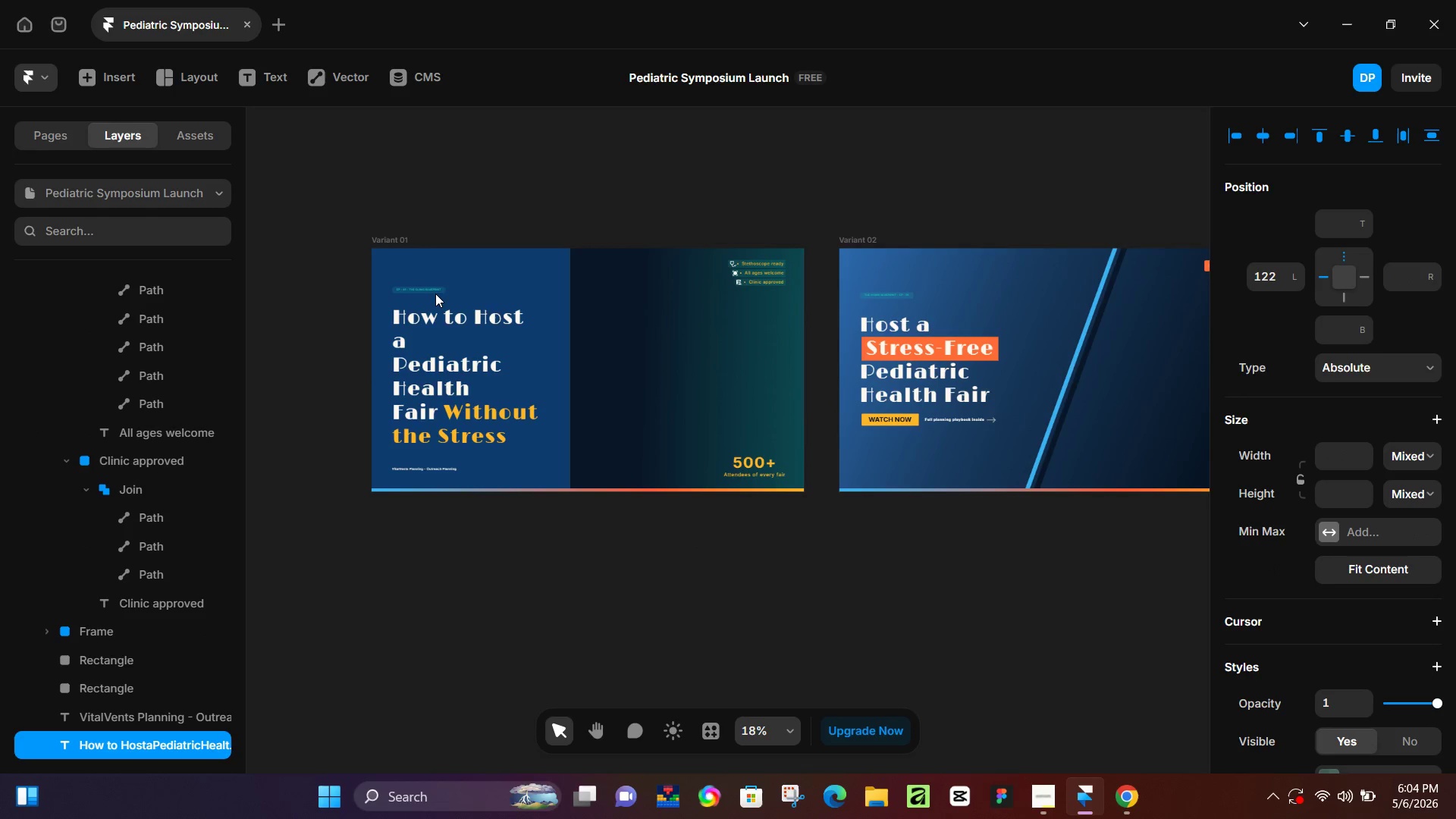 
key(ArrowUp)
 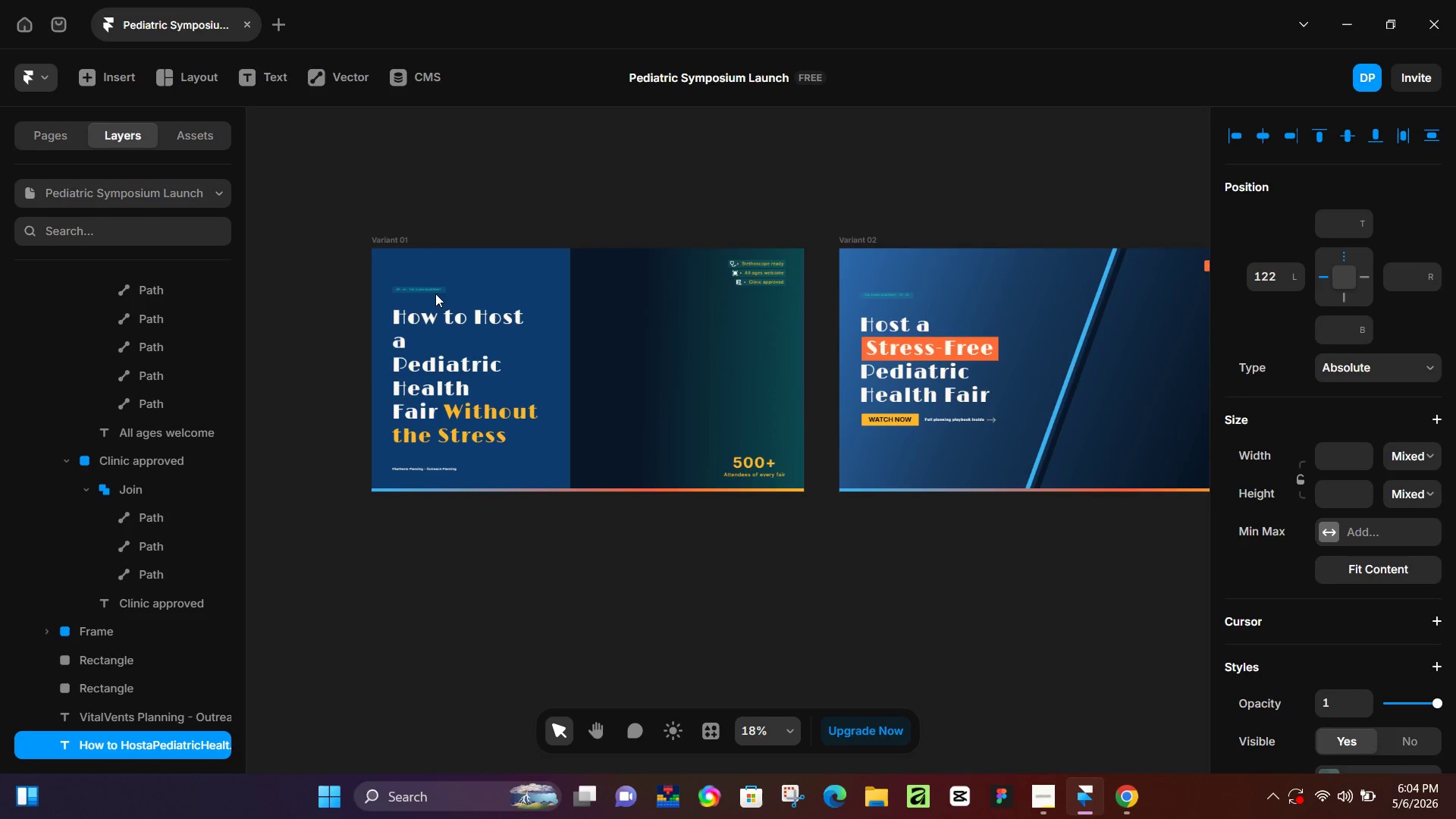 
key(ArrowUp)
 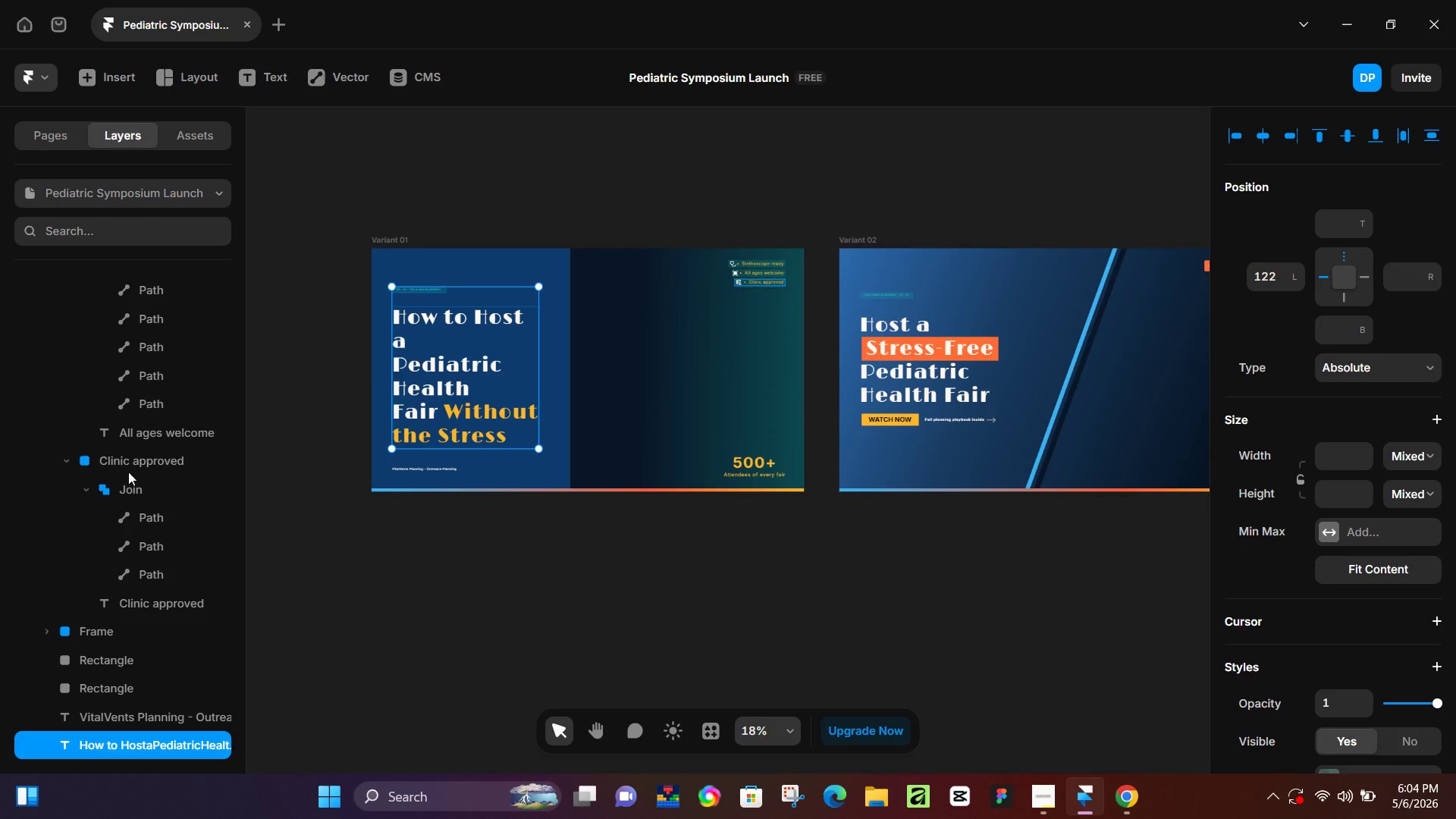 
left_click([695, 592])
 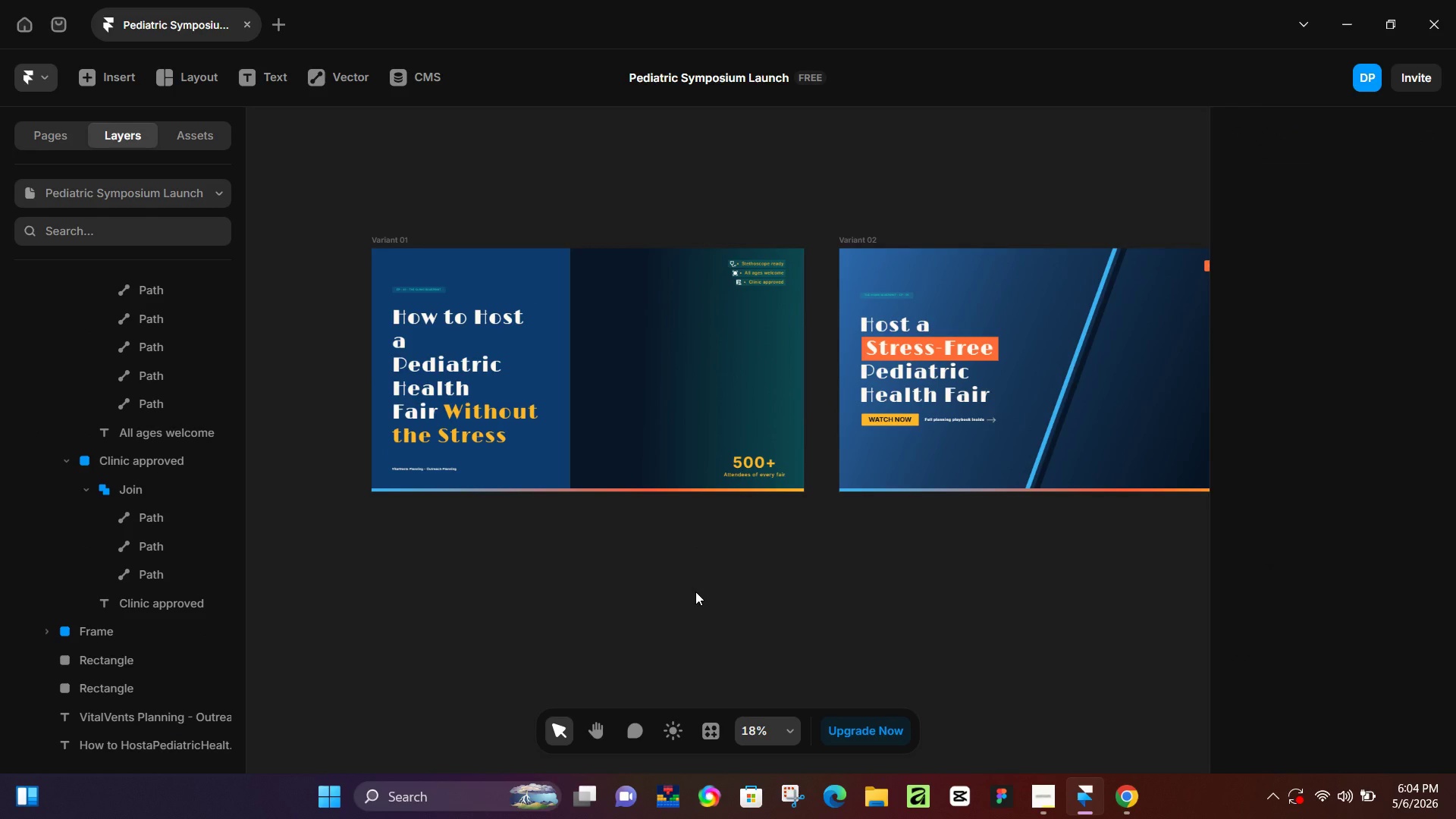 
wait(6.19)
 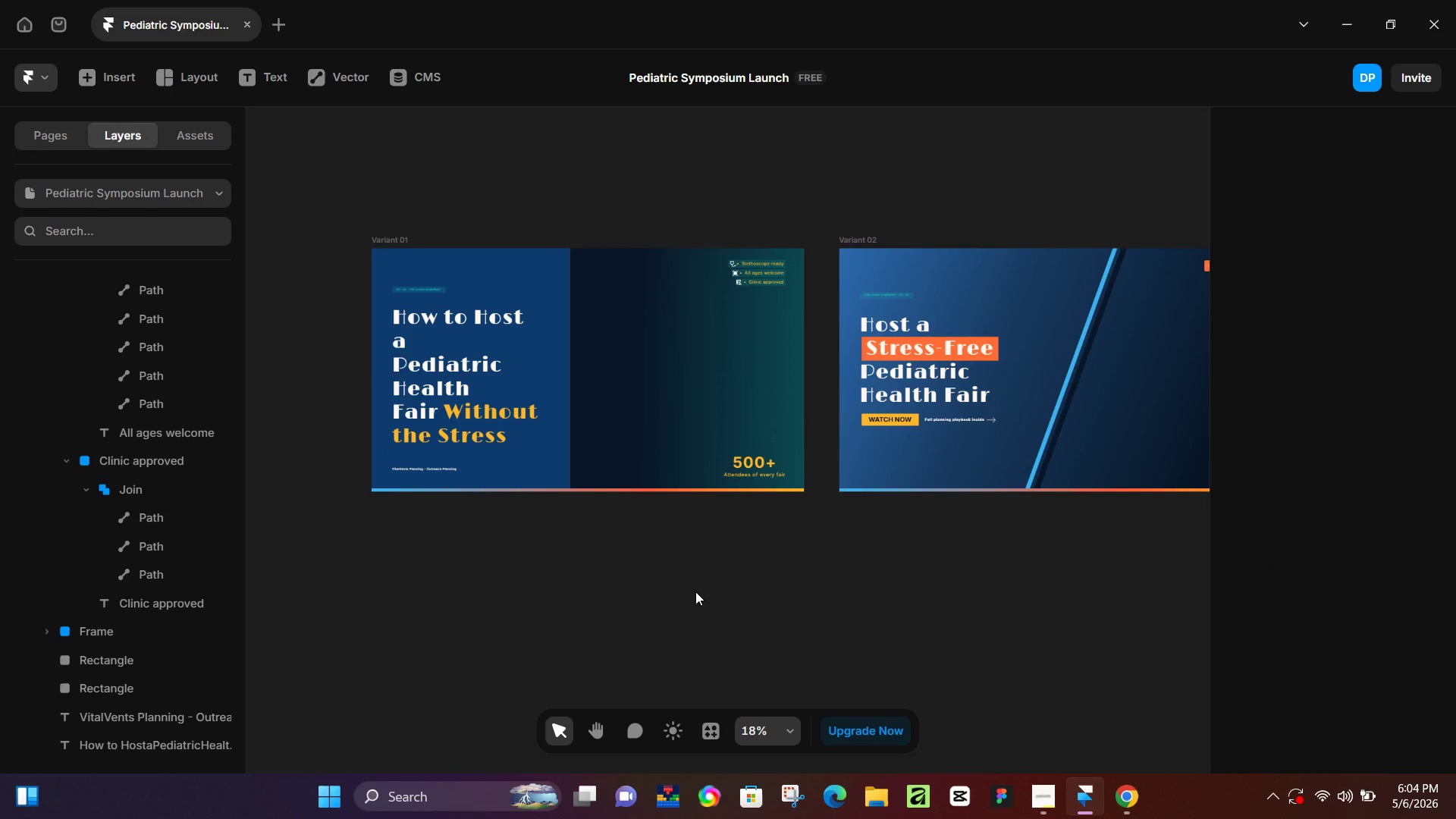 
key(Control+Z)
 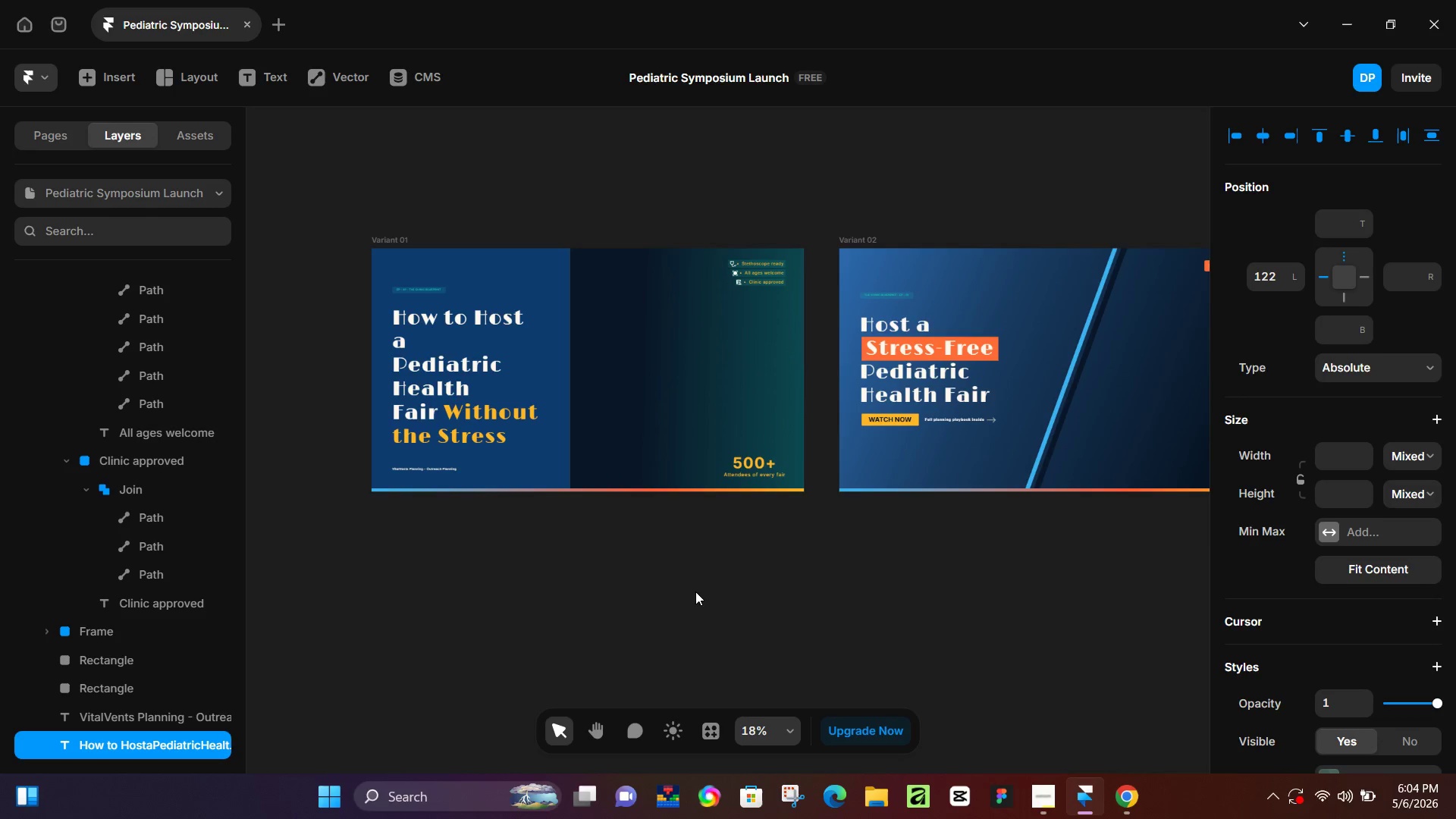 
key(Control+Z)
 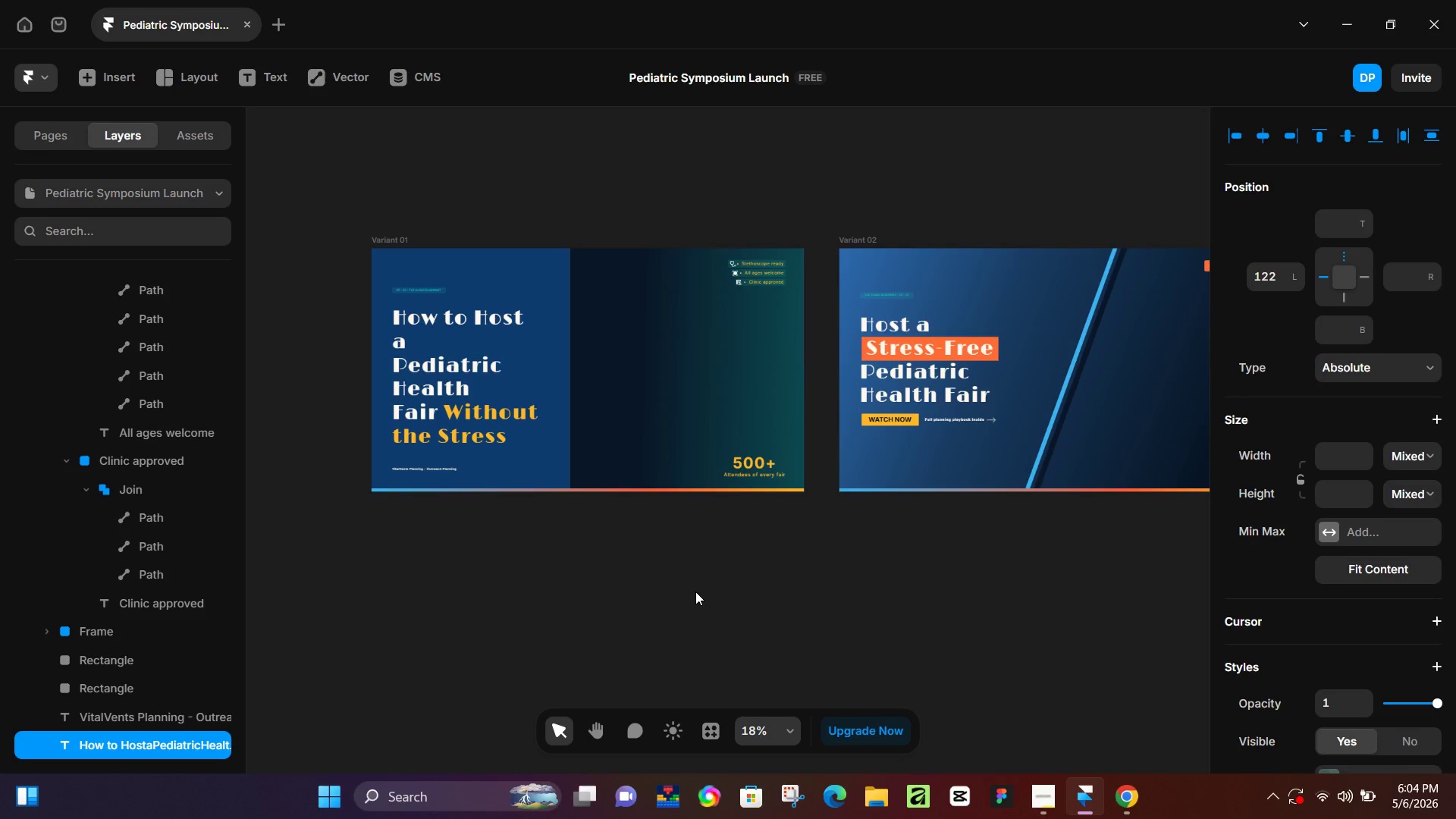 
key(Control+Z)
 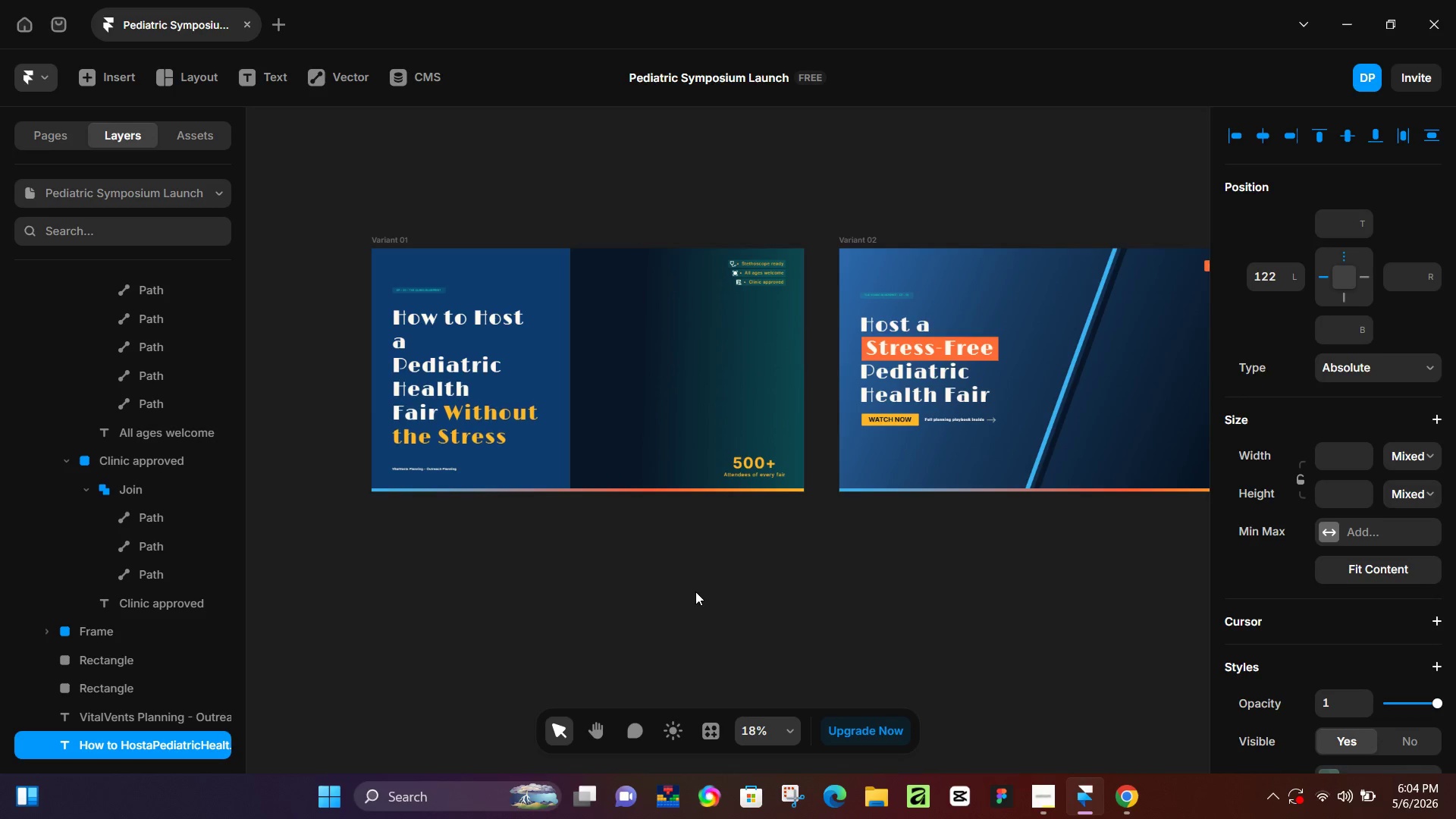 
key(Control+Z)
 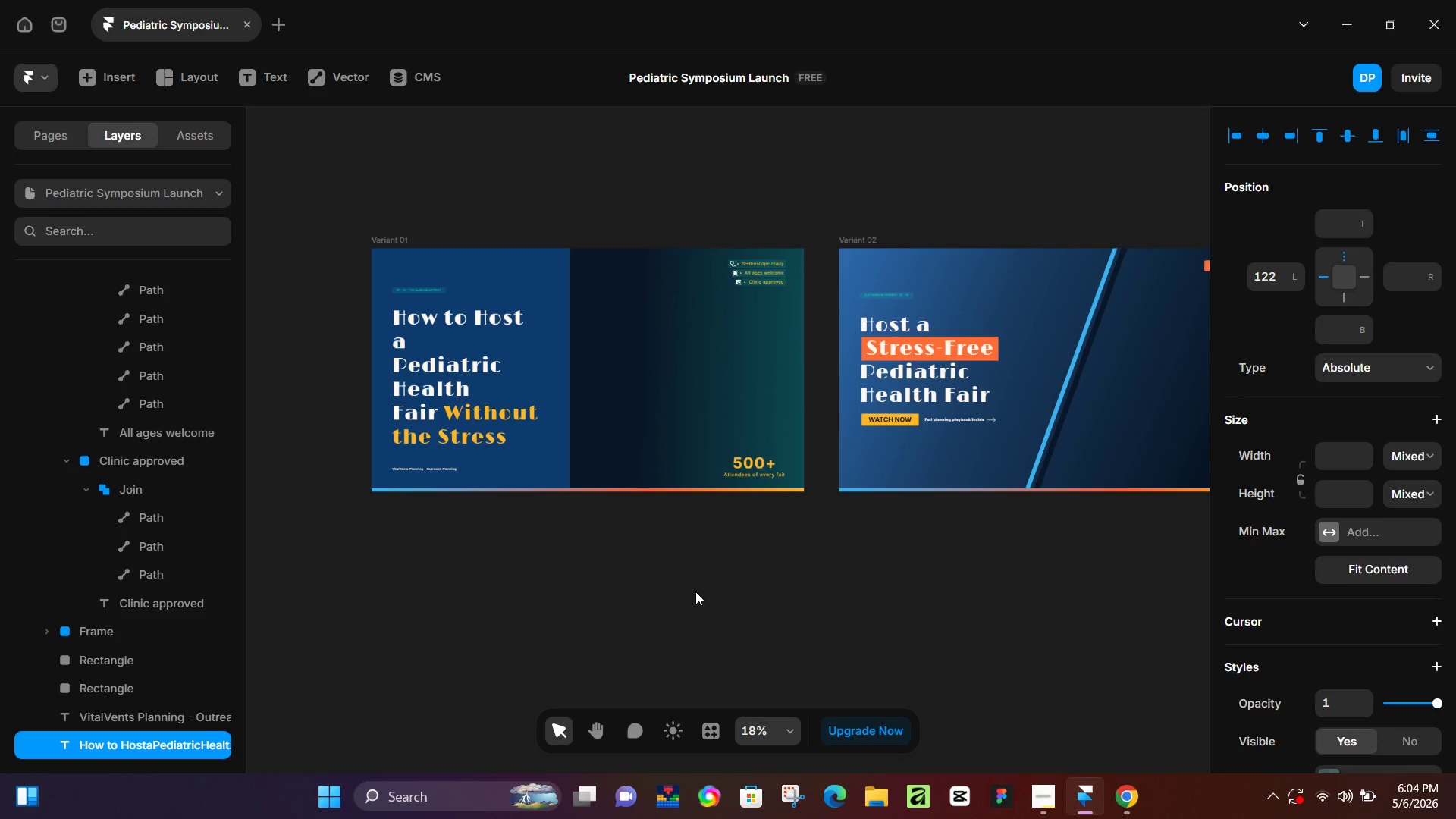 
key(Control+Z)
 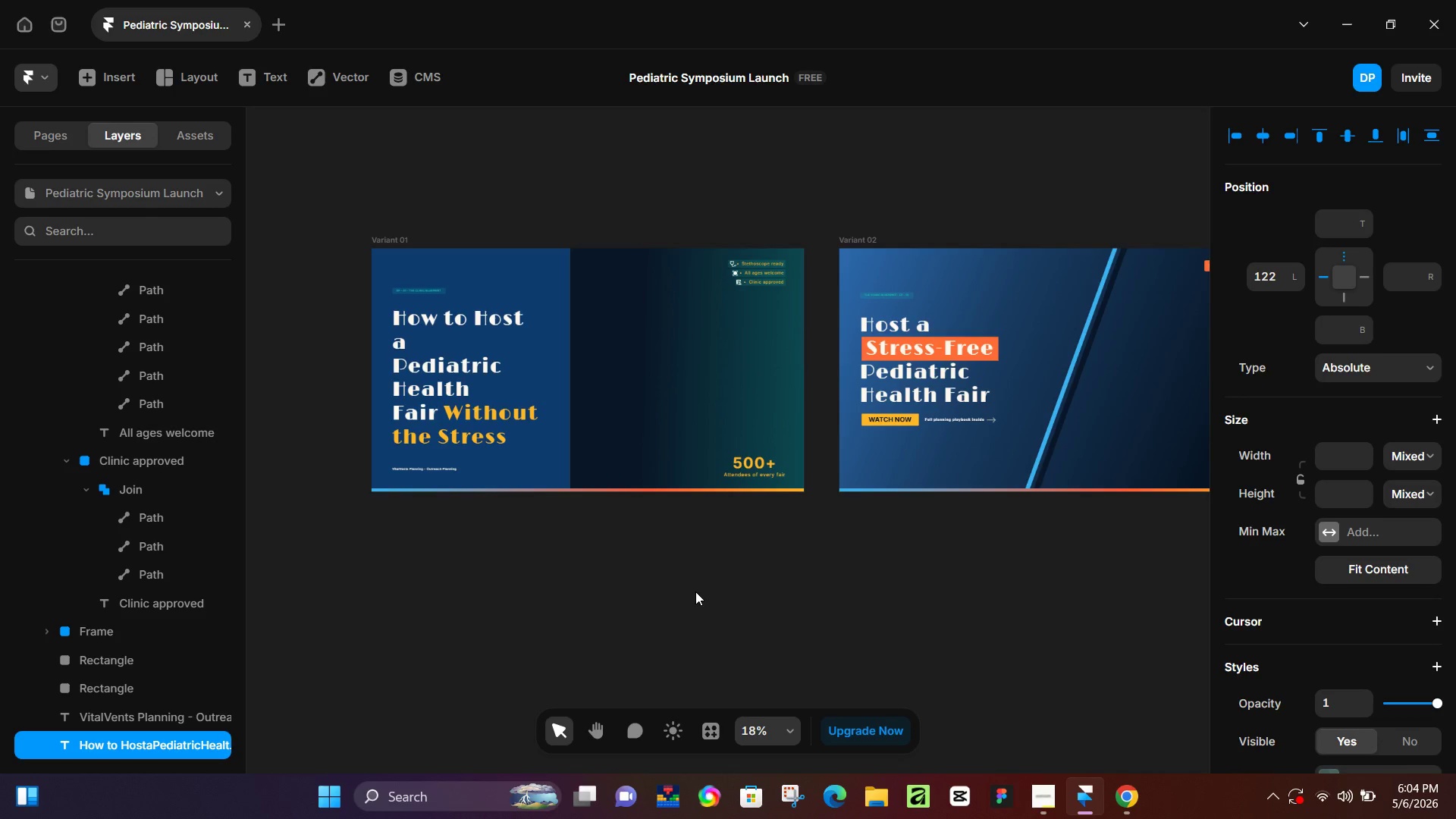 
key(Control+Z)
 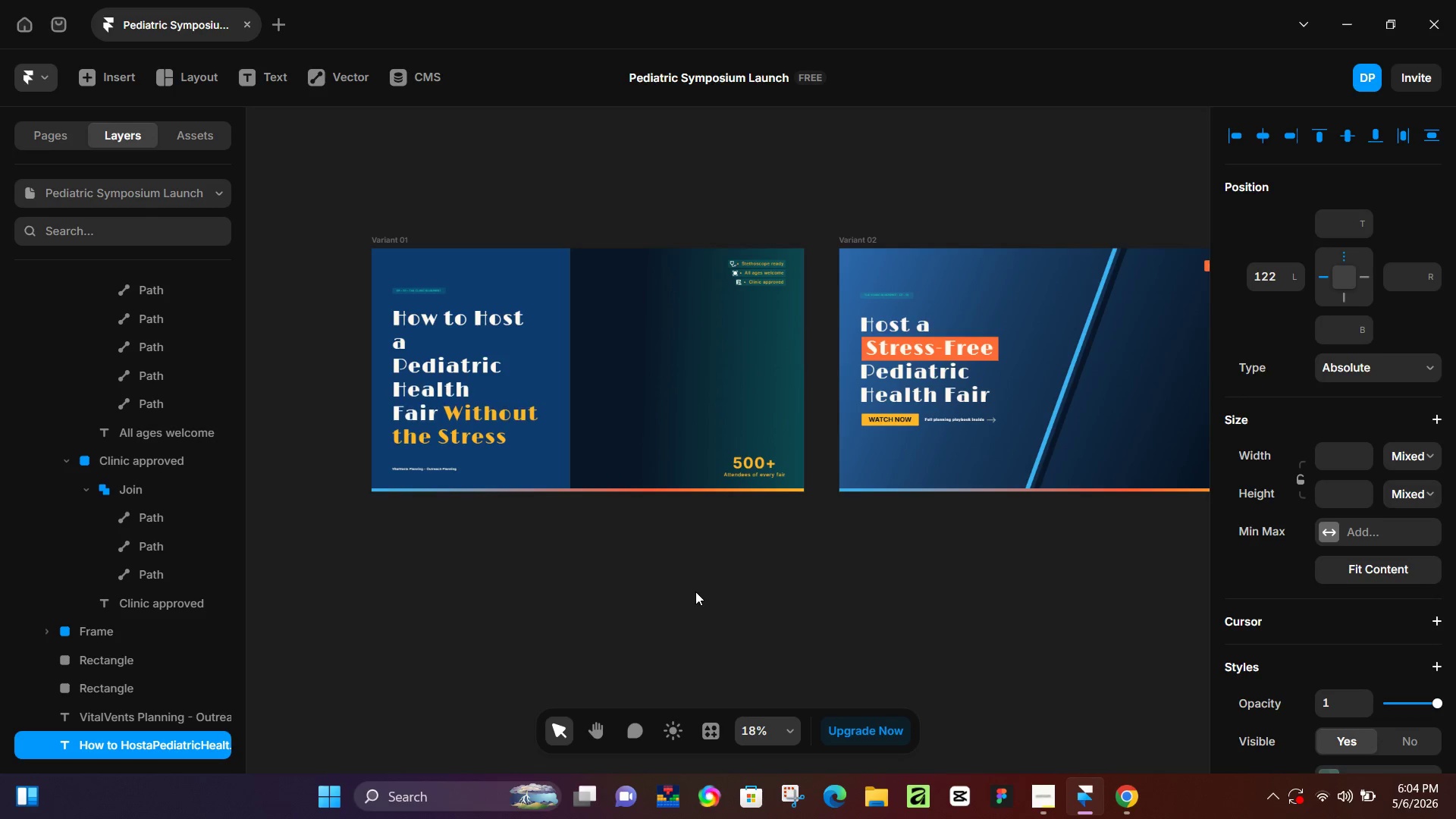 
key(Control+Z)
 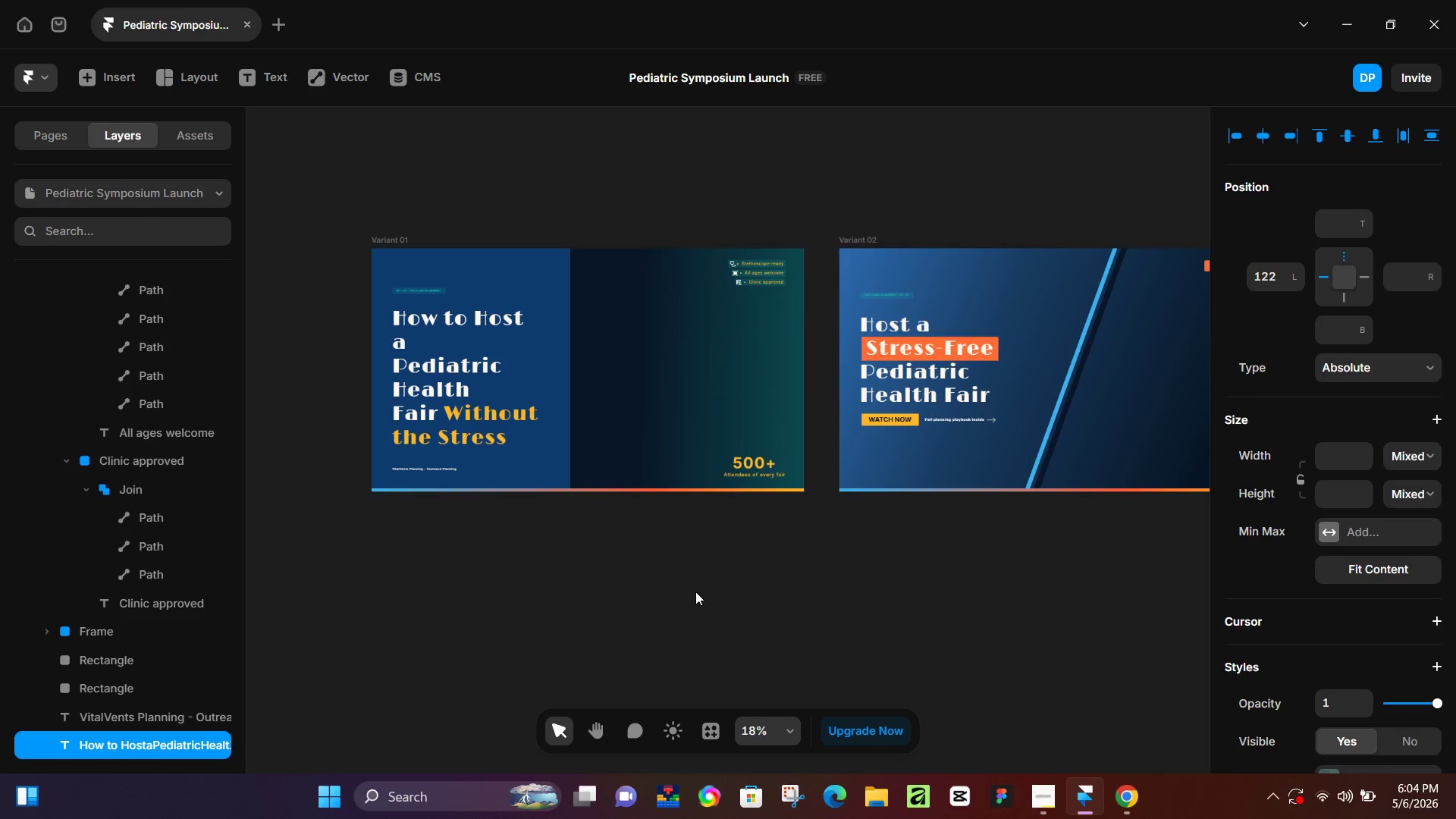 
key(Control+Z)
 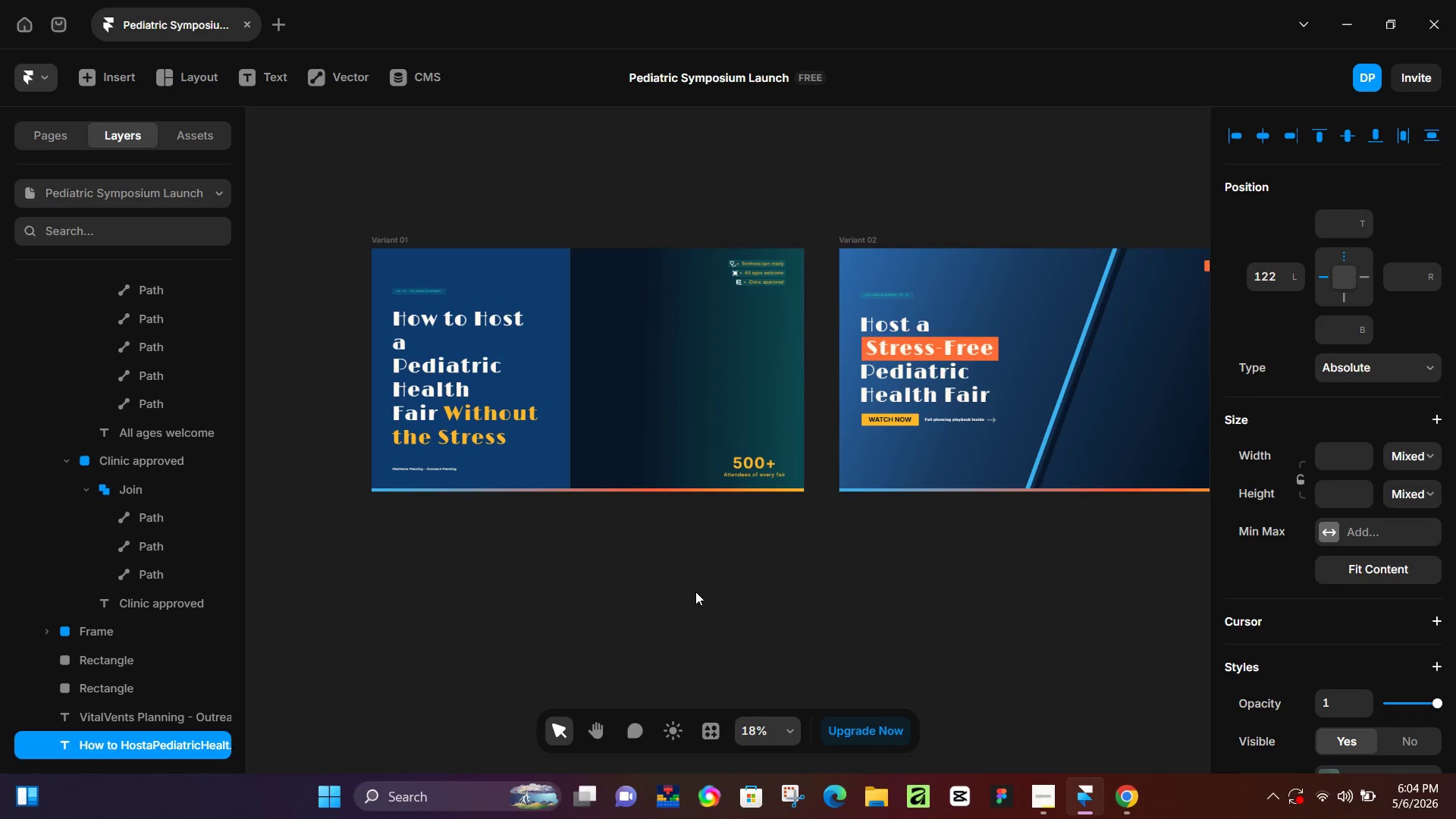 
key(Control+Z)
 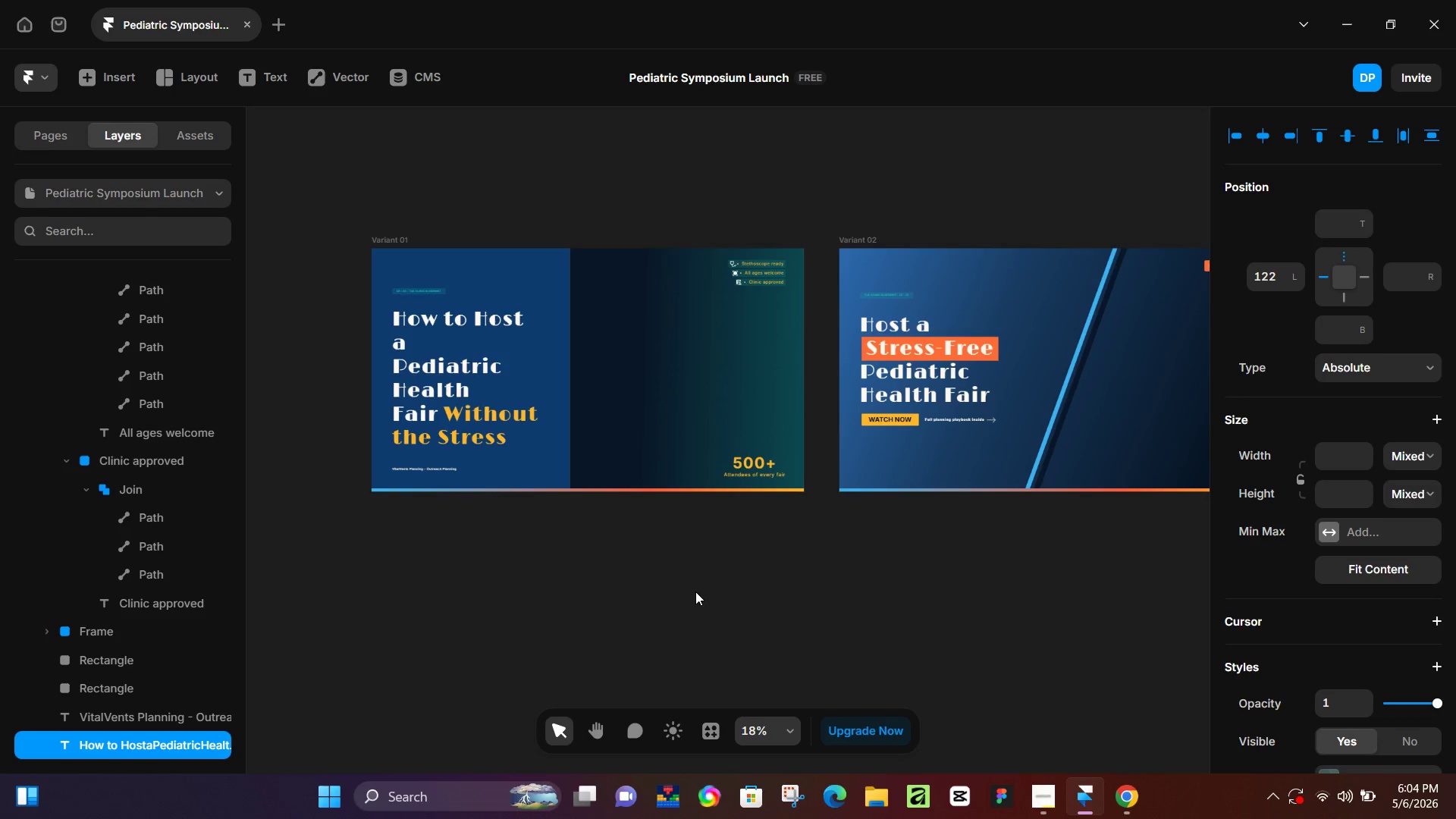 
key(Control+Z)
 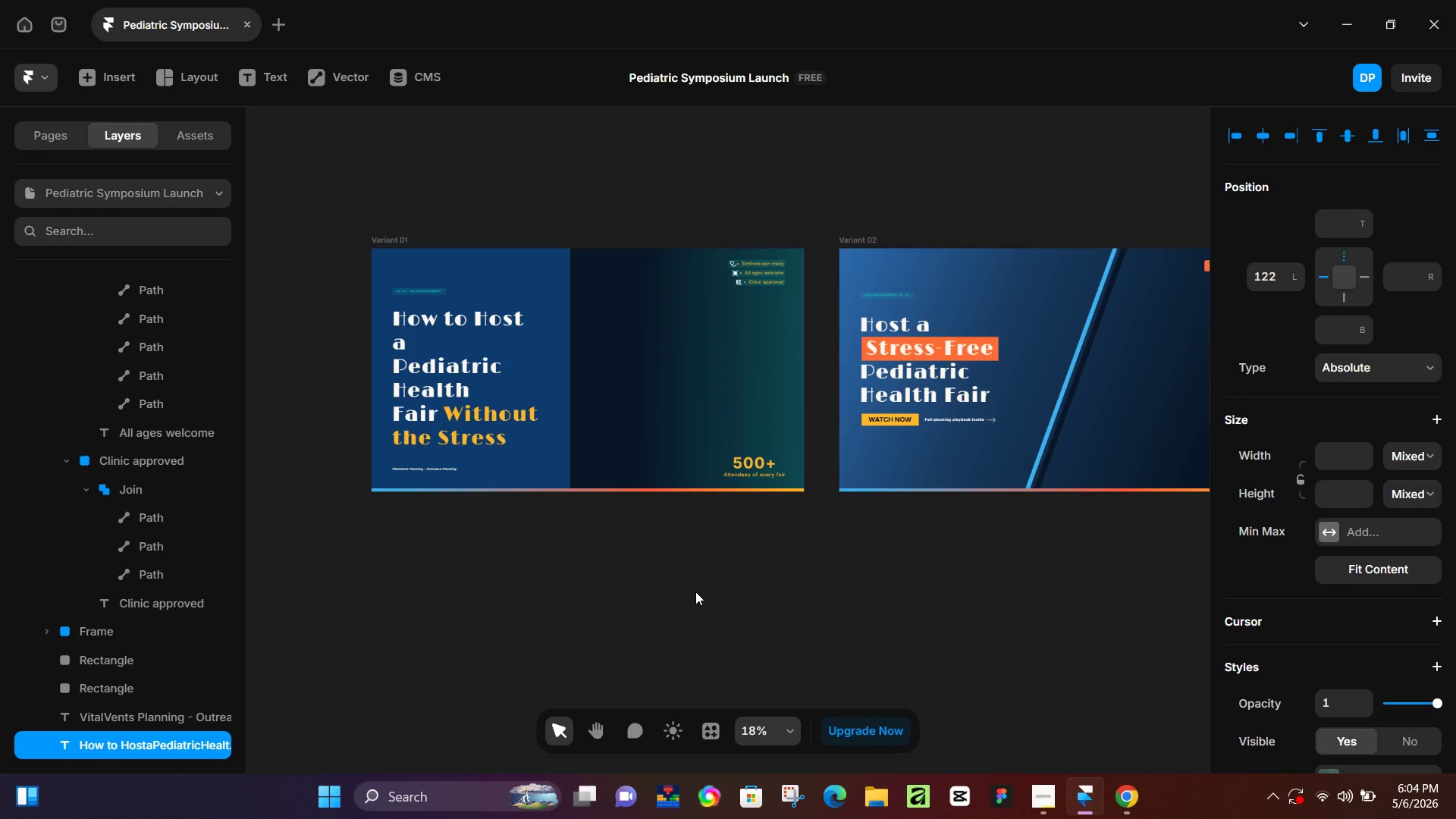 
key(Control+Z)
 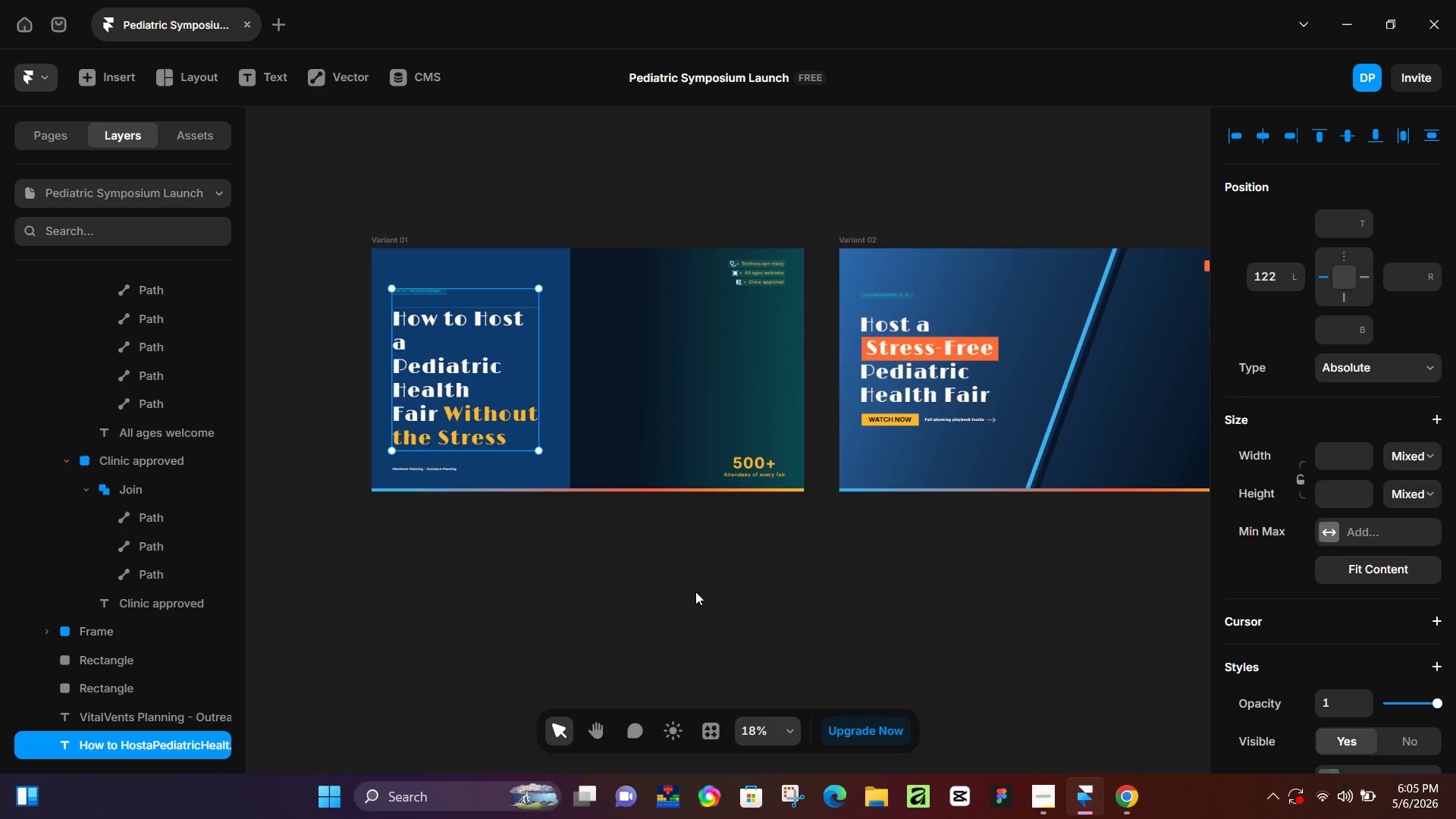 
wait(8.59)
 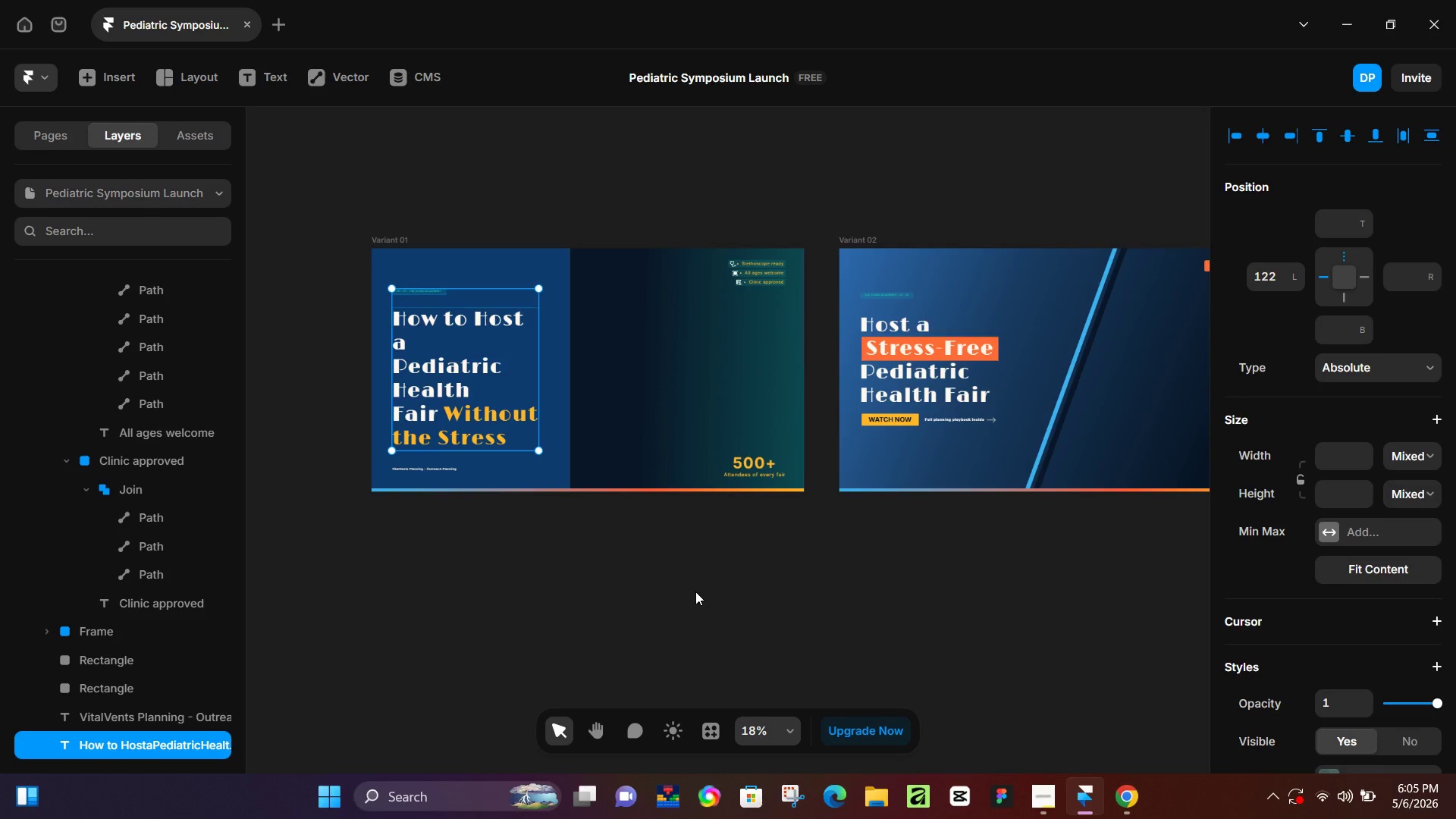 
left_click([942, 221])
 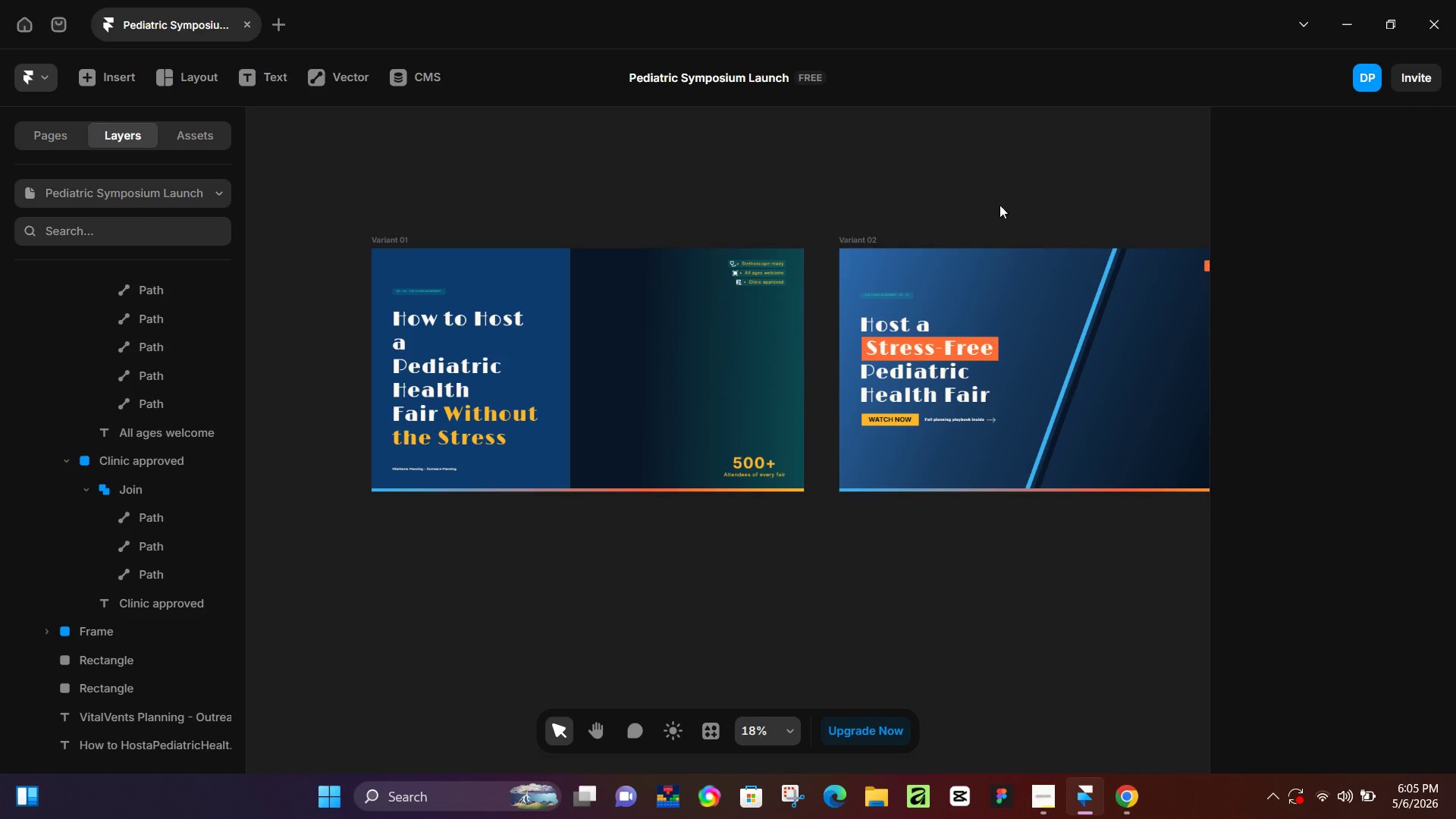 
hold_key(key=Space, duration=1.36)
 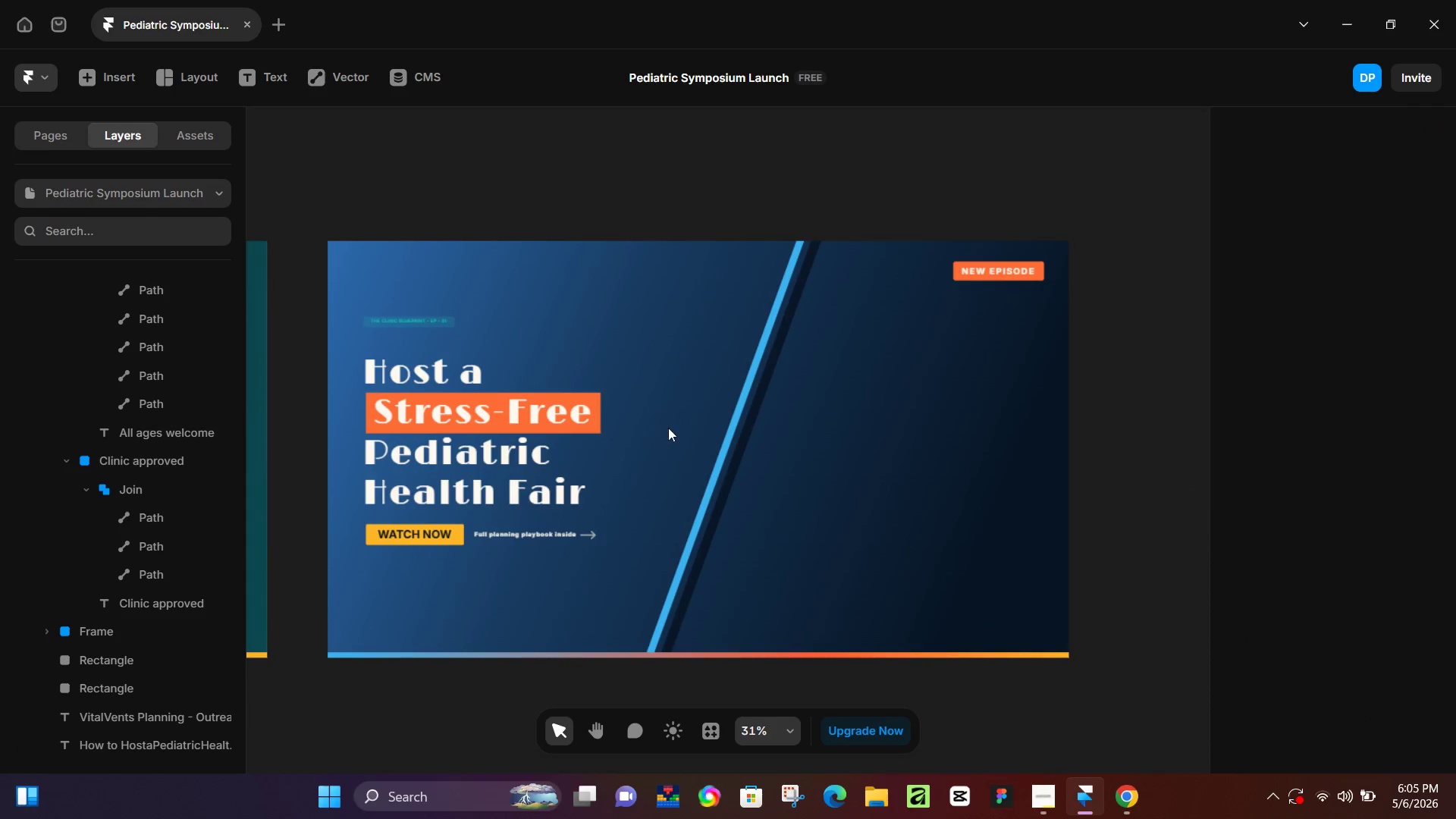 
left_click_drag(start_coordinate=[1028, 205], to_coordinate=[637, 278])
 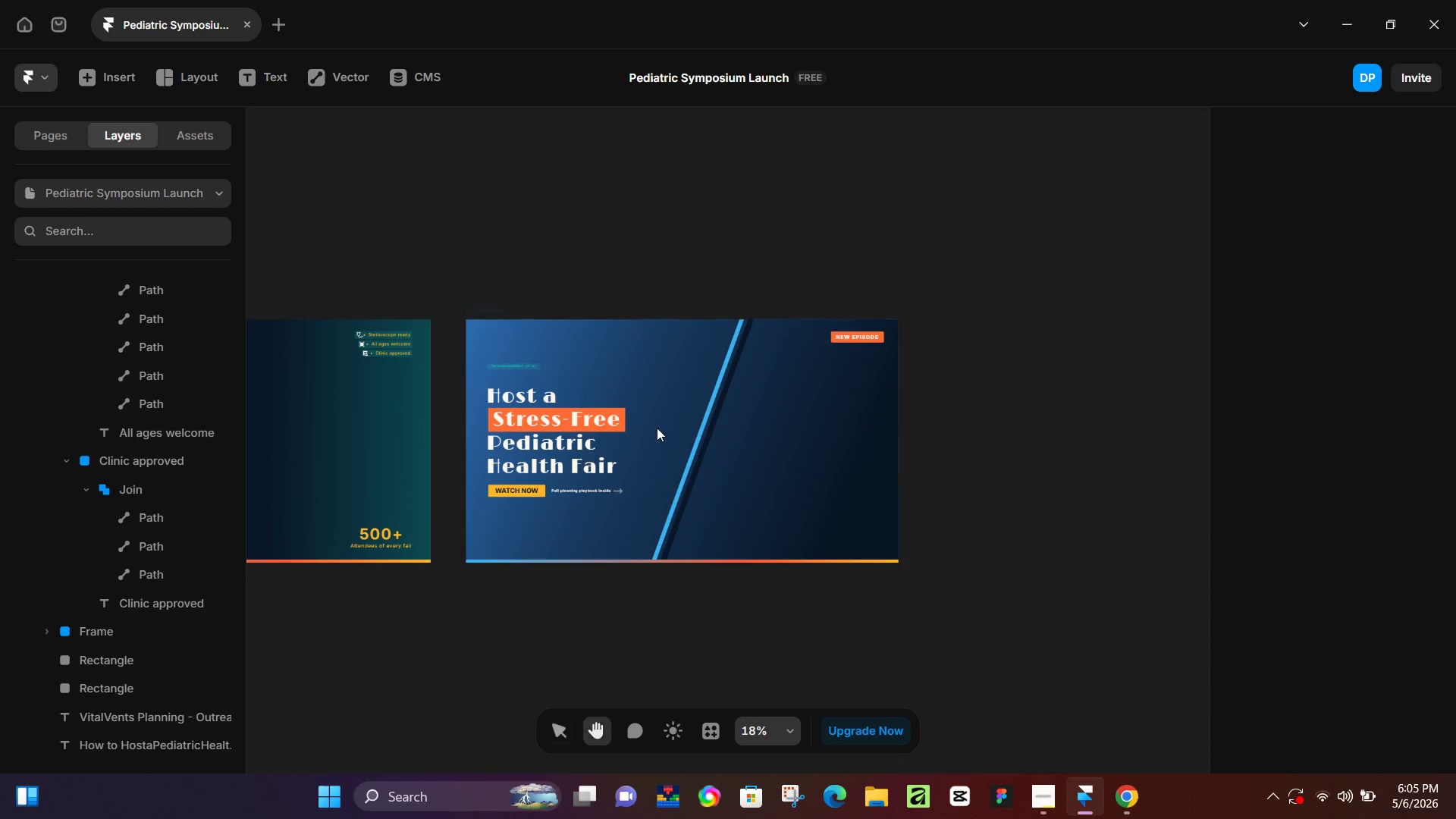 
hold_key(key=ControlLeft, duration=0.58)
scroll: coordinate [658, 429], scroll_direction: up, amount: 5.0
 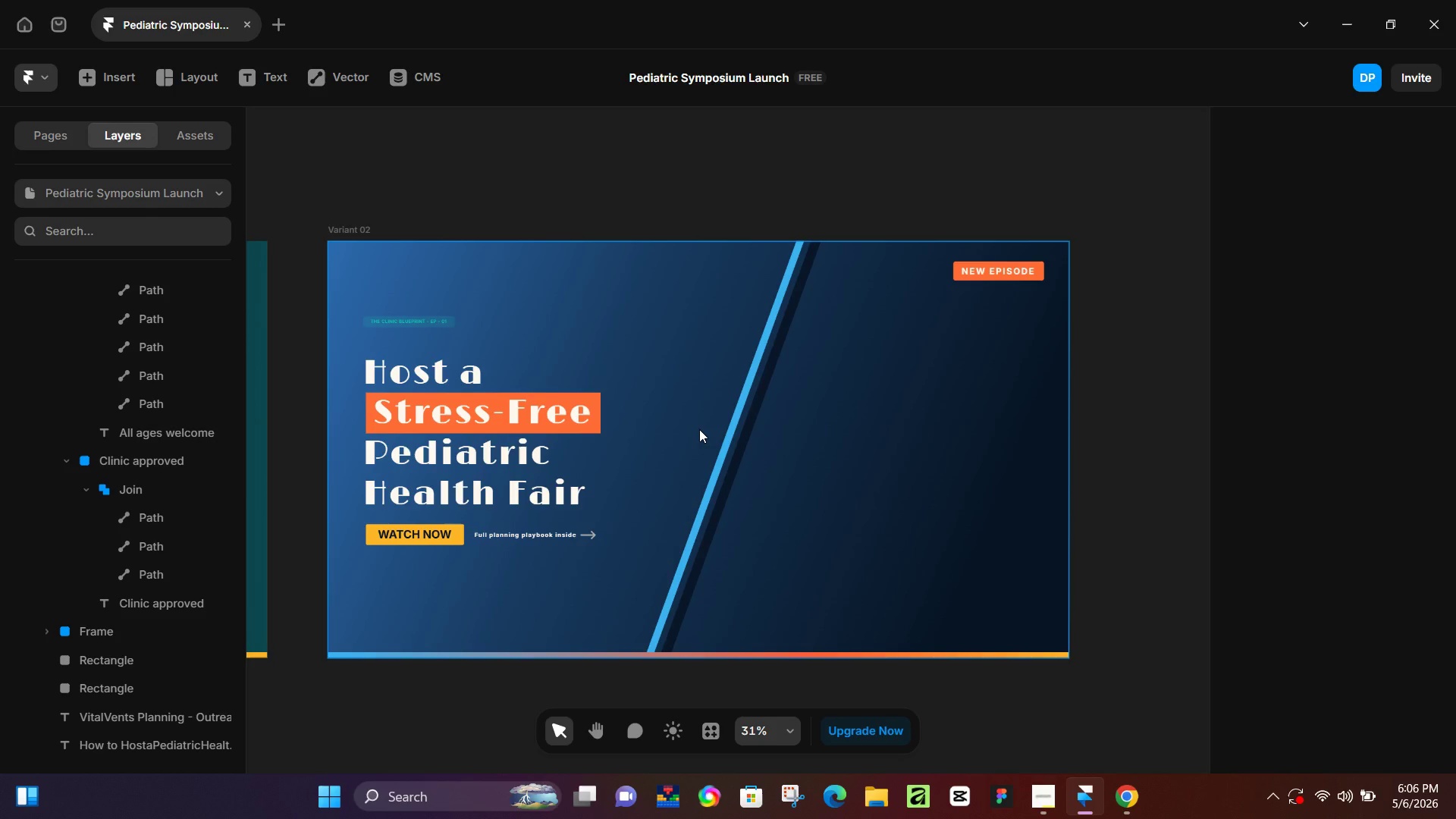 
wait(71.77)
 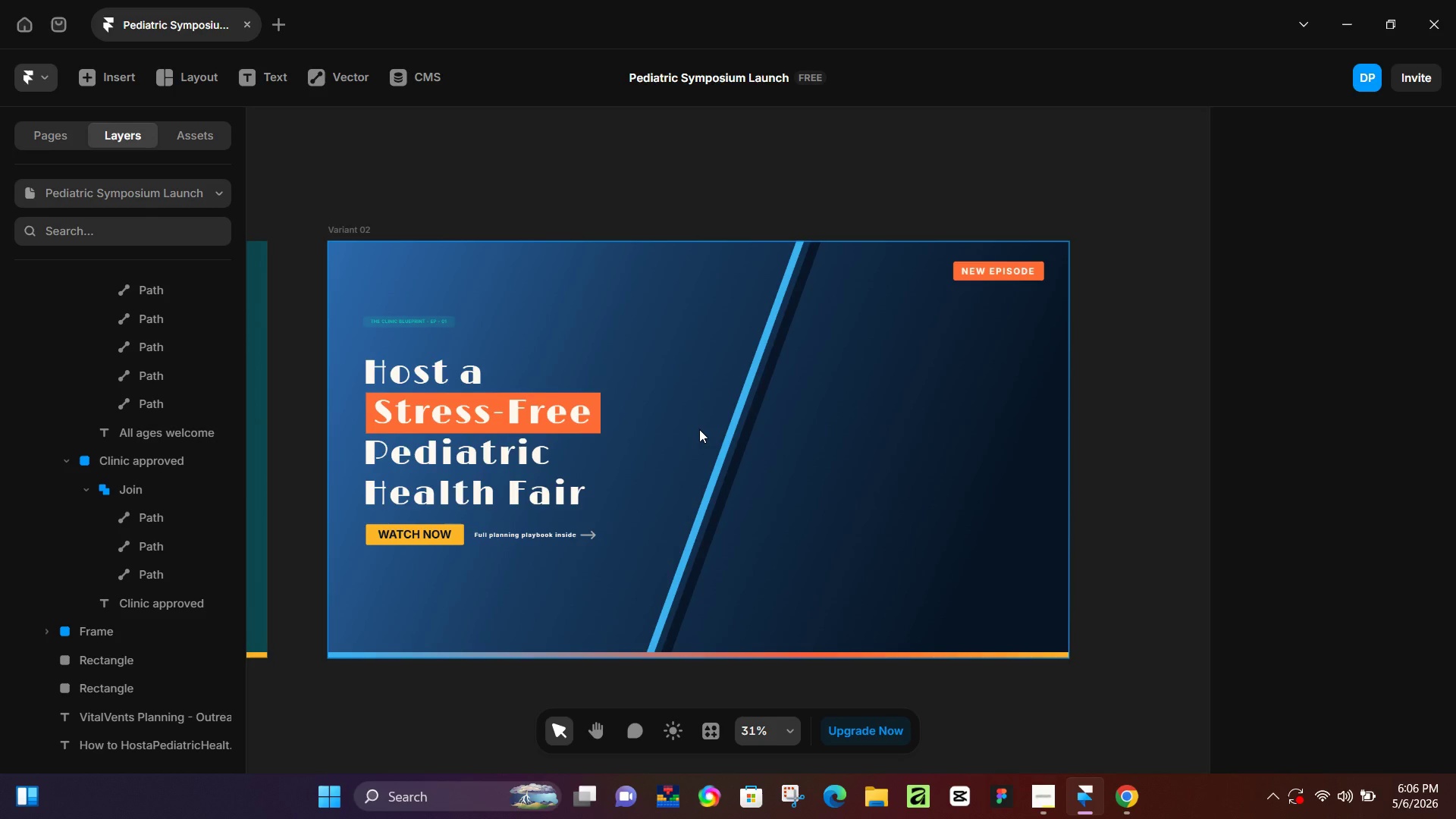 
left_click([509, 532])
 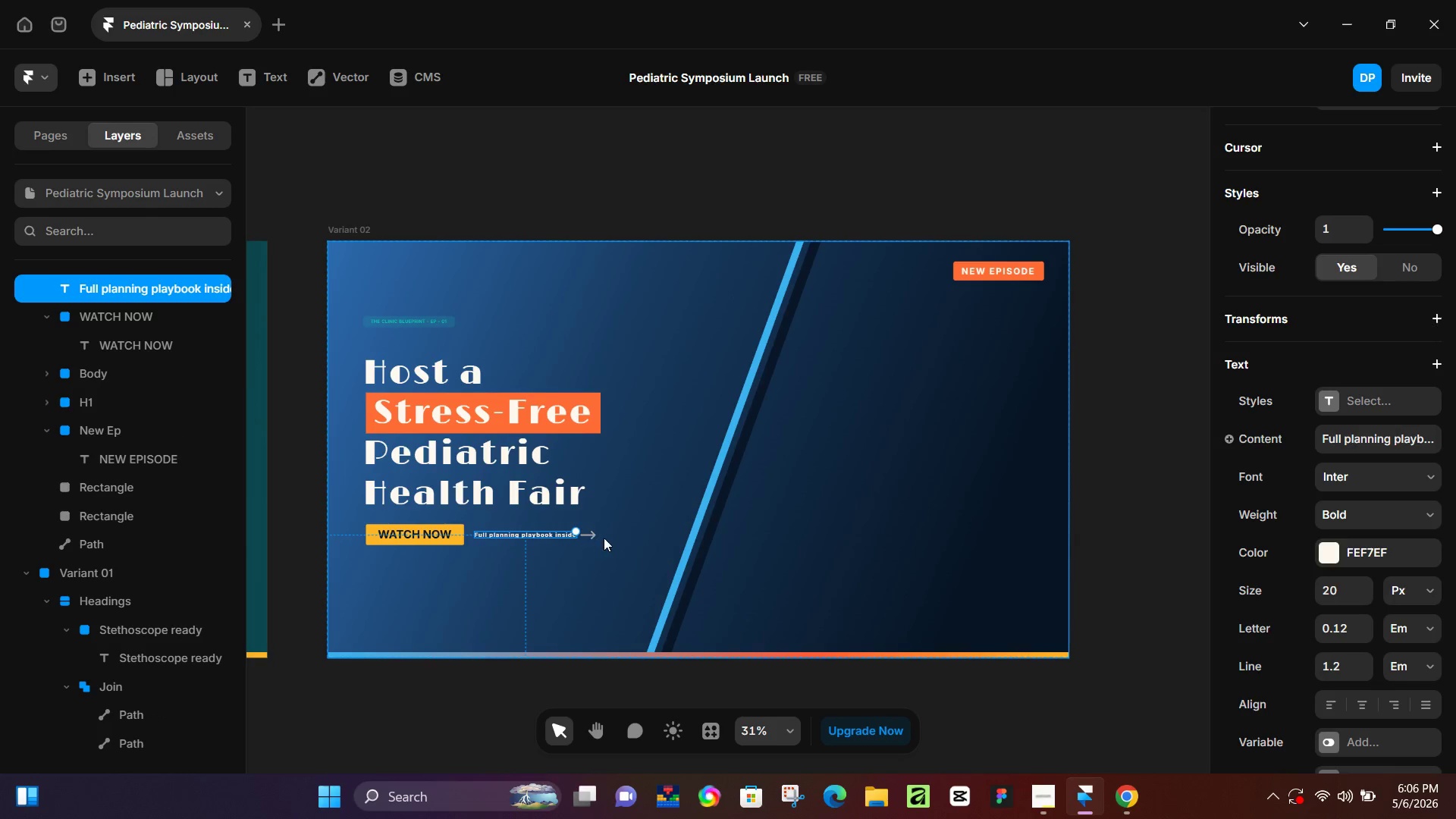 
hold_key(key=ShiftLeft, duration=1.27)
left_click([588, 533])
 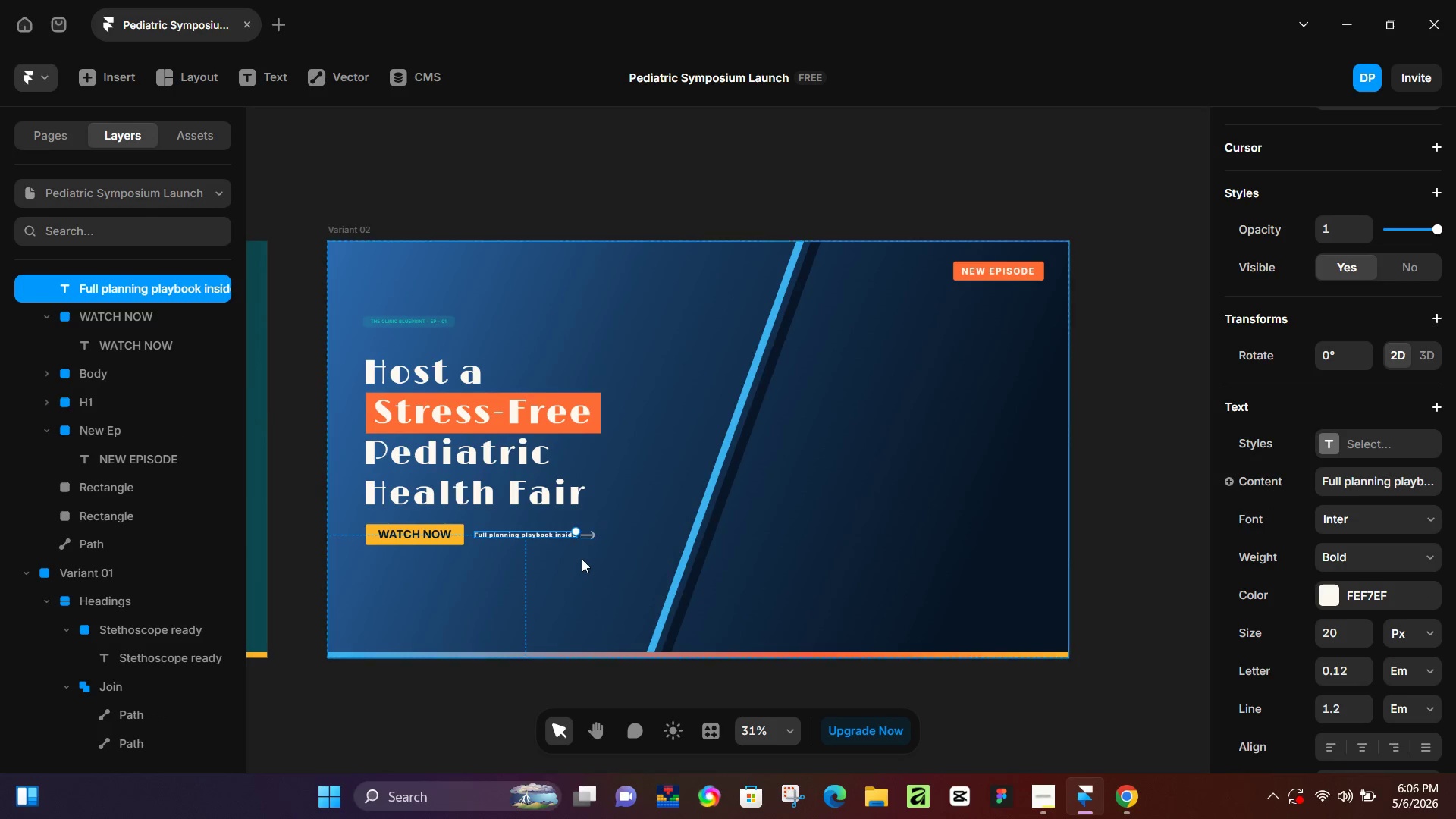 
left_click([582, 559])
 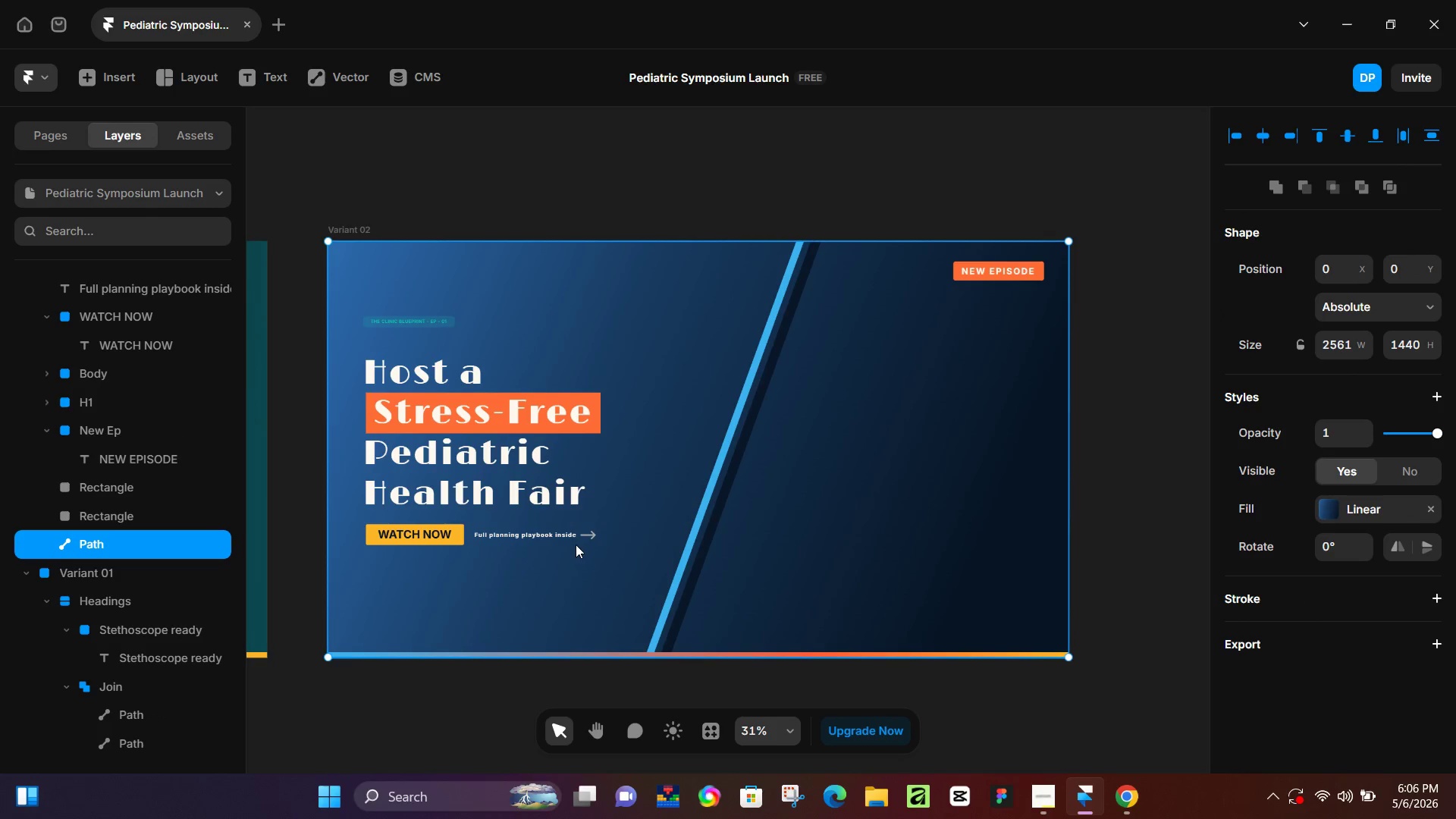 
hold_key(key=ControlLeft, duration=0.44)
scroll: coordinate [576, 543], scroll_direction: up, amount: 5.0
 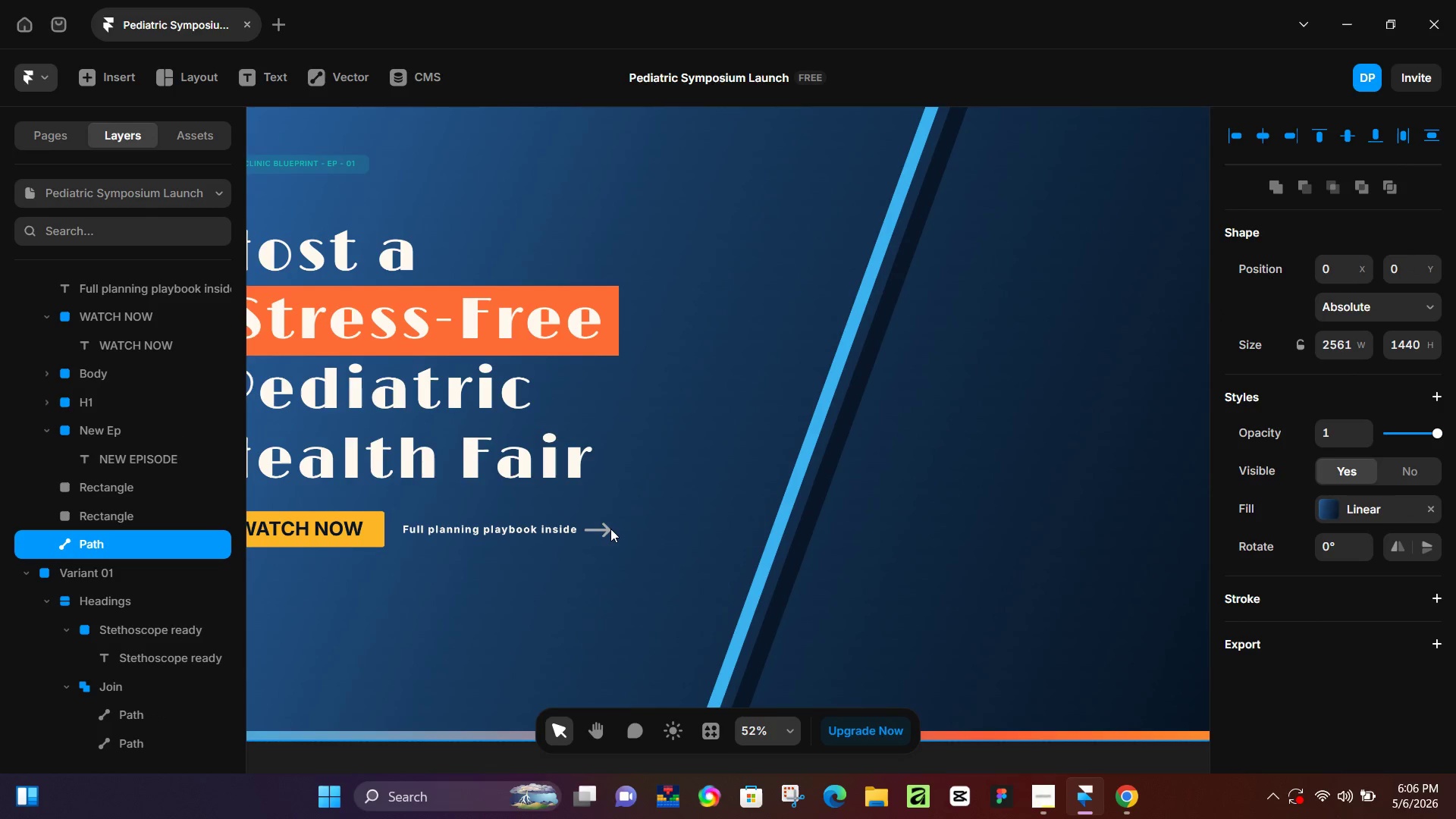 
double_click([607, 529])
 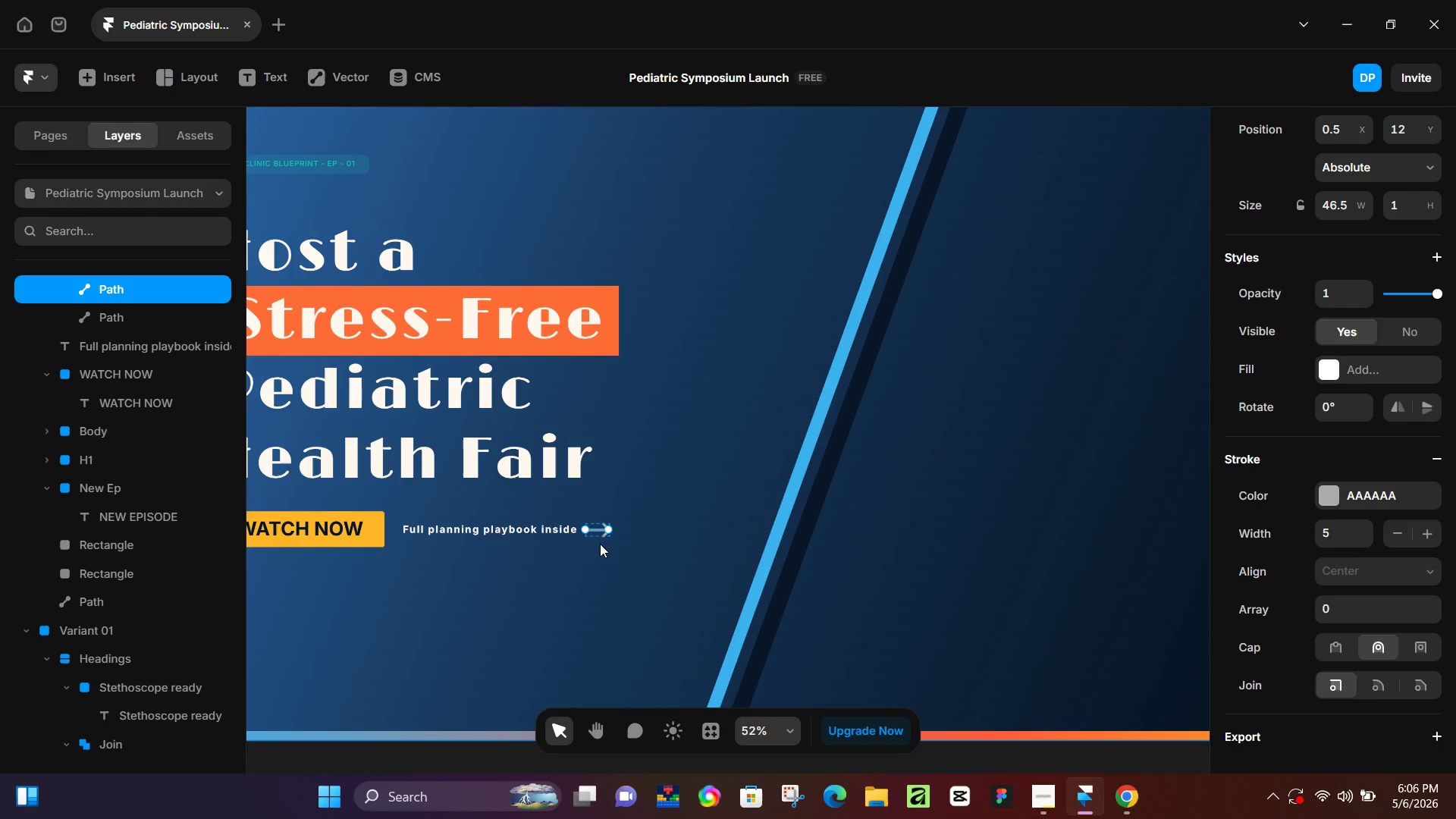 
key(Control+ControlLeft)
 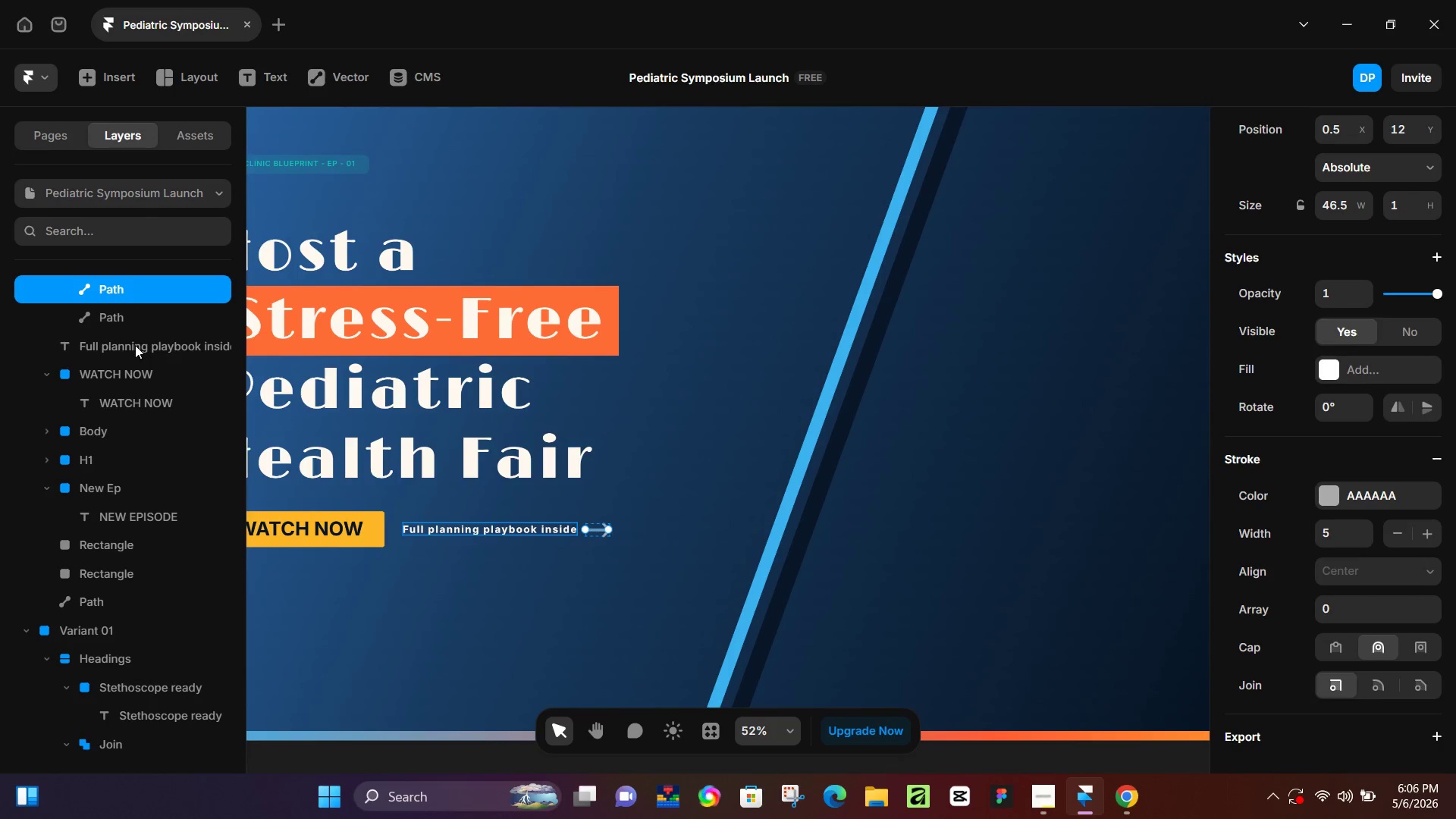 
scroll: coordinate [135, 344], scroll_direction: up, amount: 1.0
 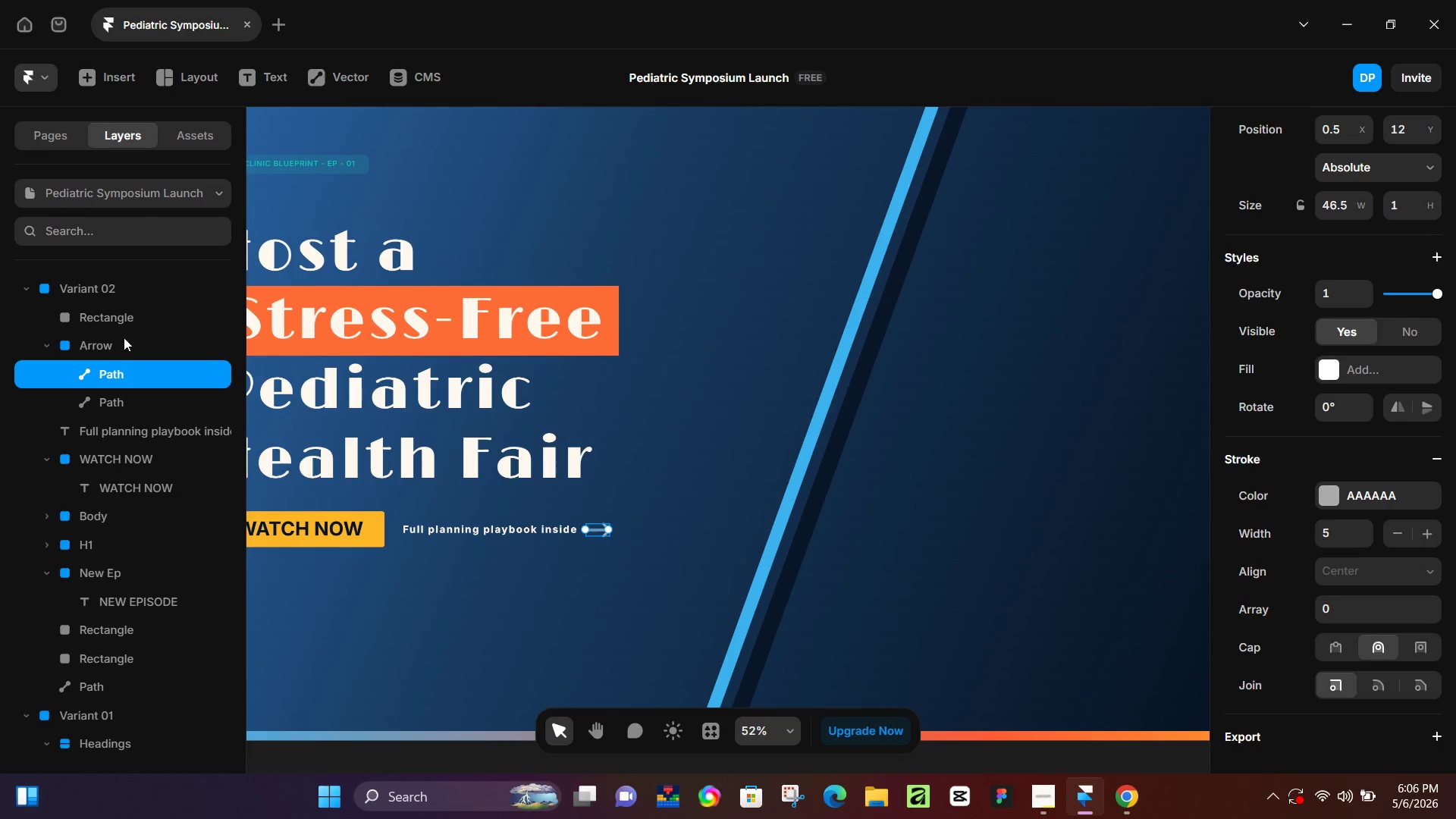 
left_click([125, 334])
 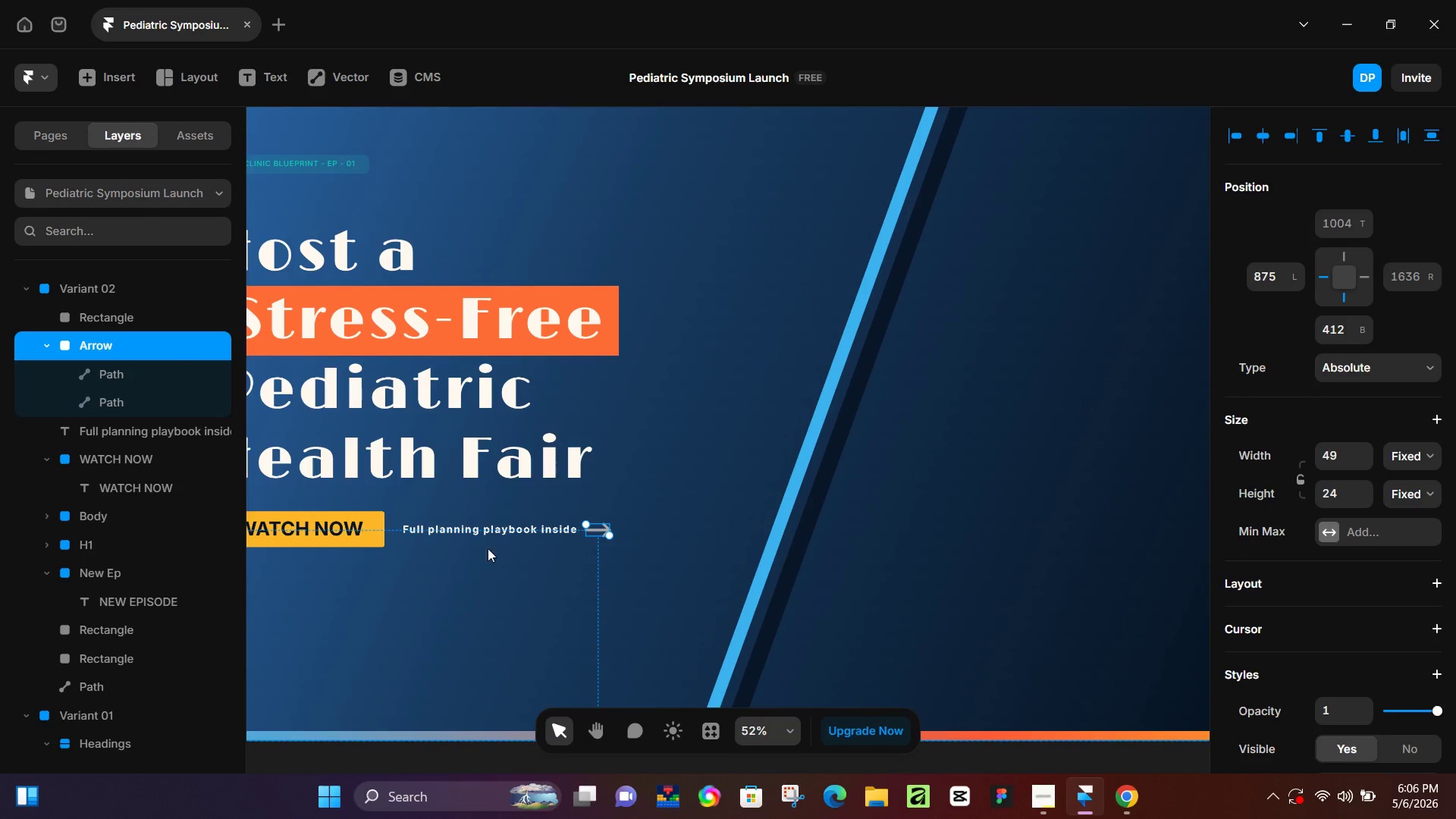 
hold_key(key=ShiftLeft, duration=1.5)
left_click([491, 525])
 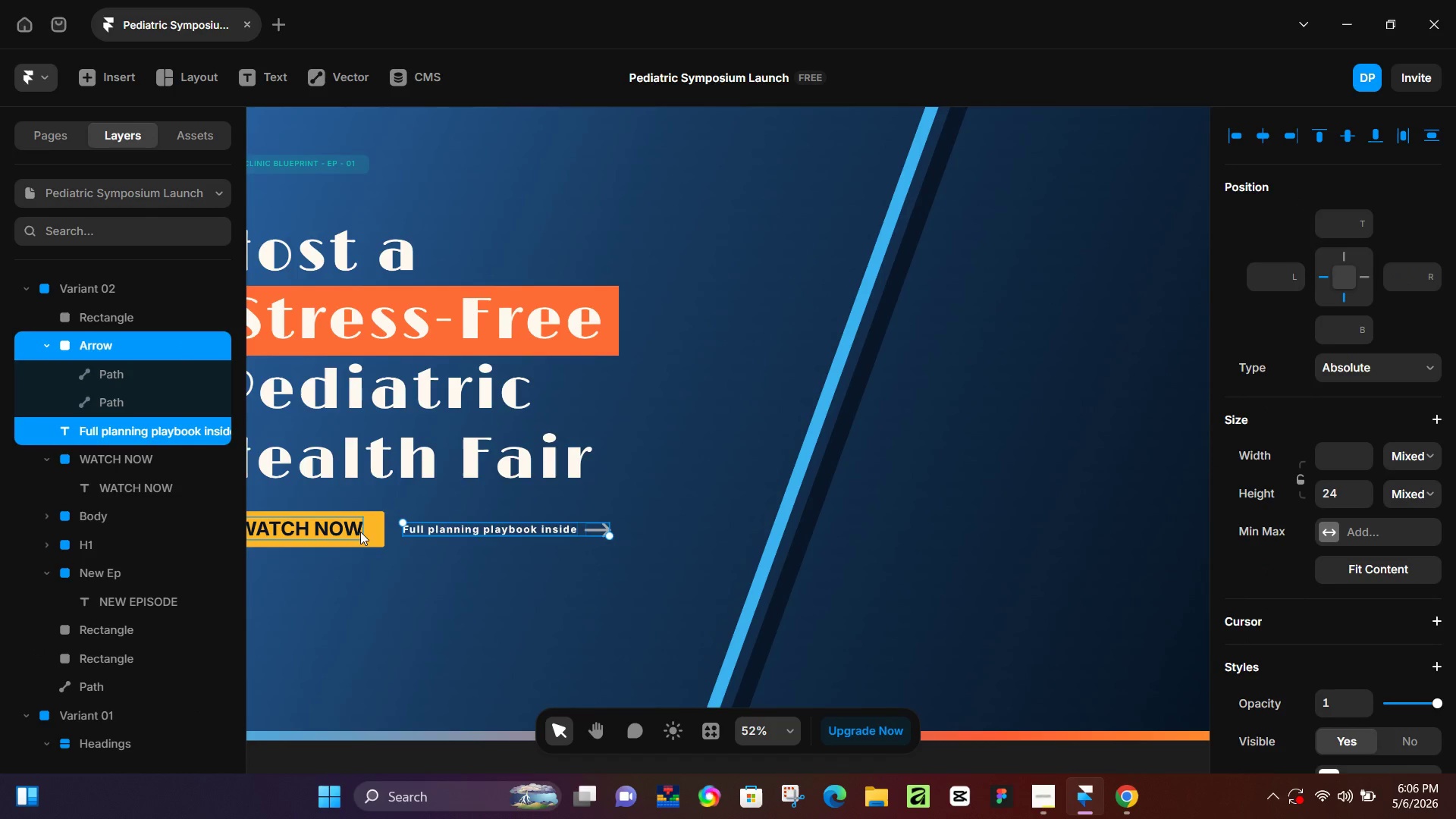 
hold_key(key=ShiftLeft, duration=0.7)
left_click([374, 531])
 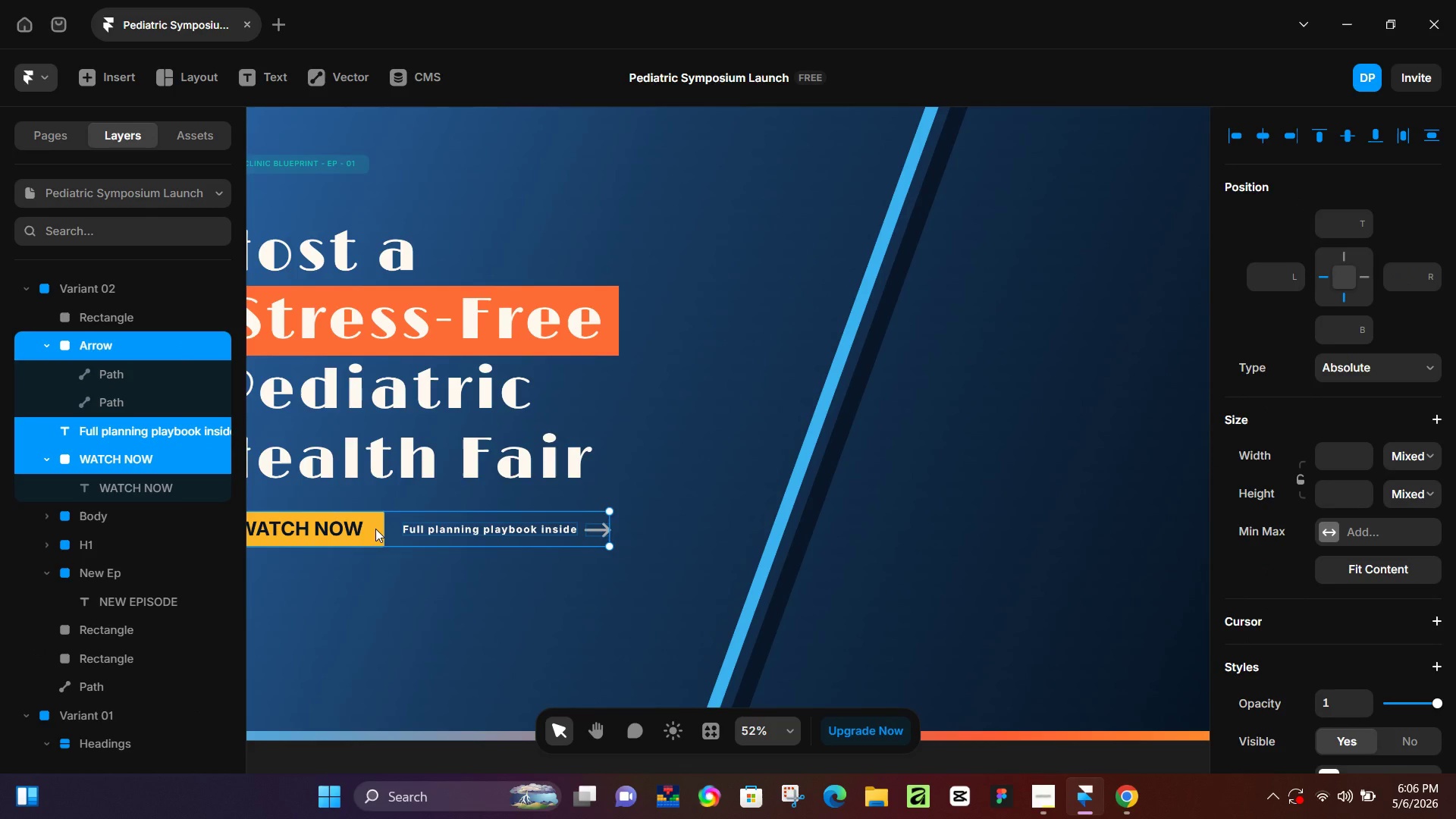 
key(Control+NumpadEnter)
 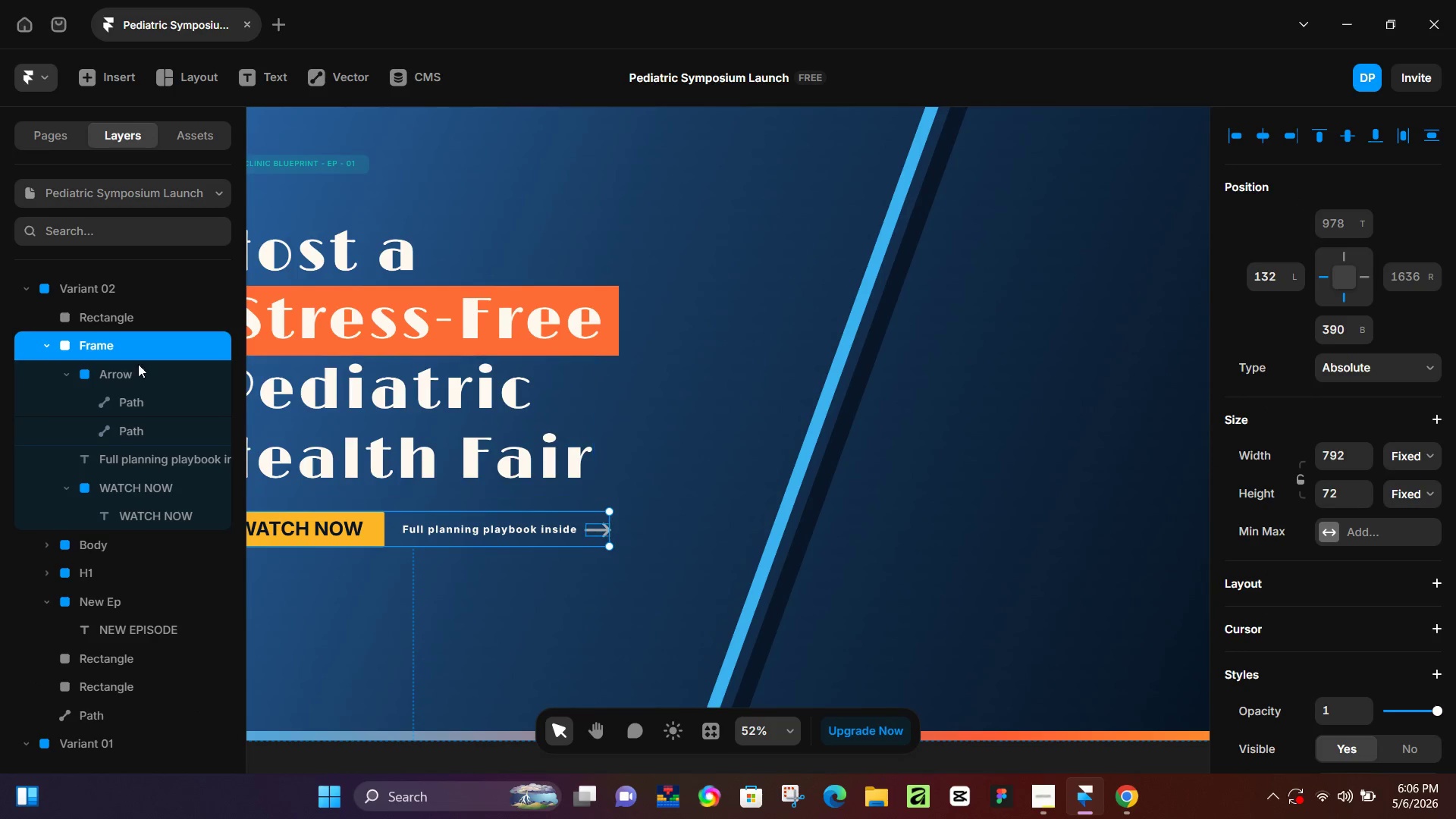 
double_click([133, 350])
 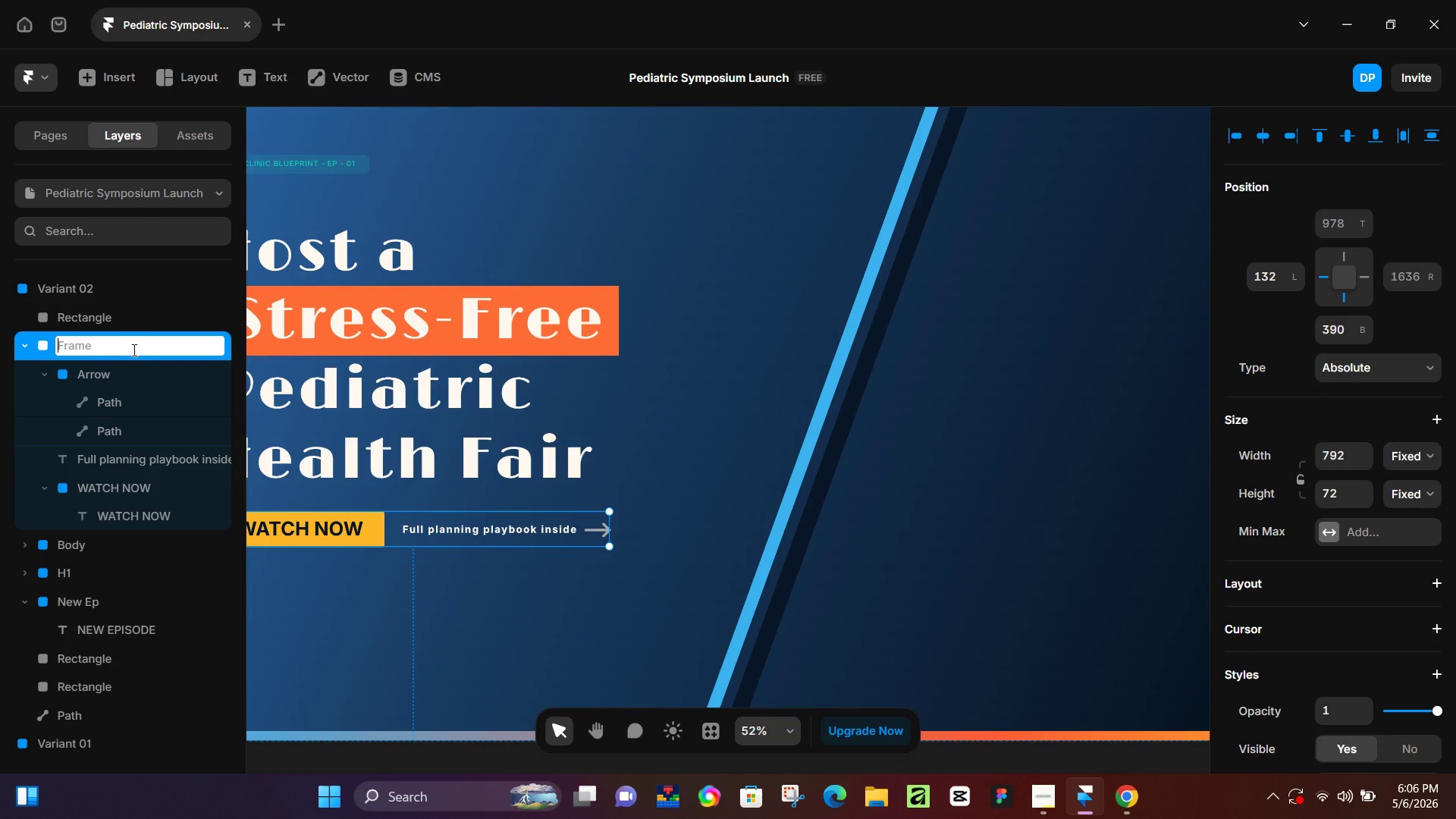 
type(CTA4)
key(Backspace)
 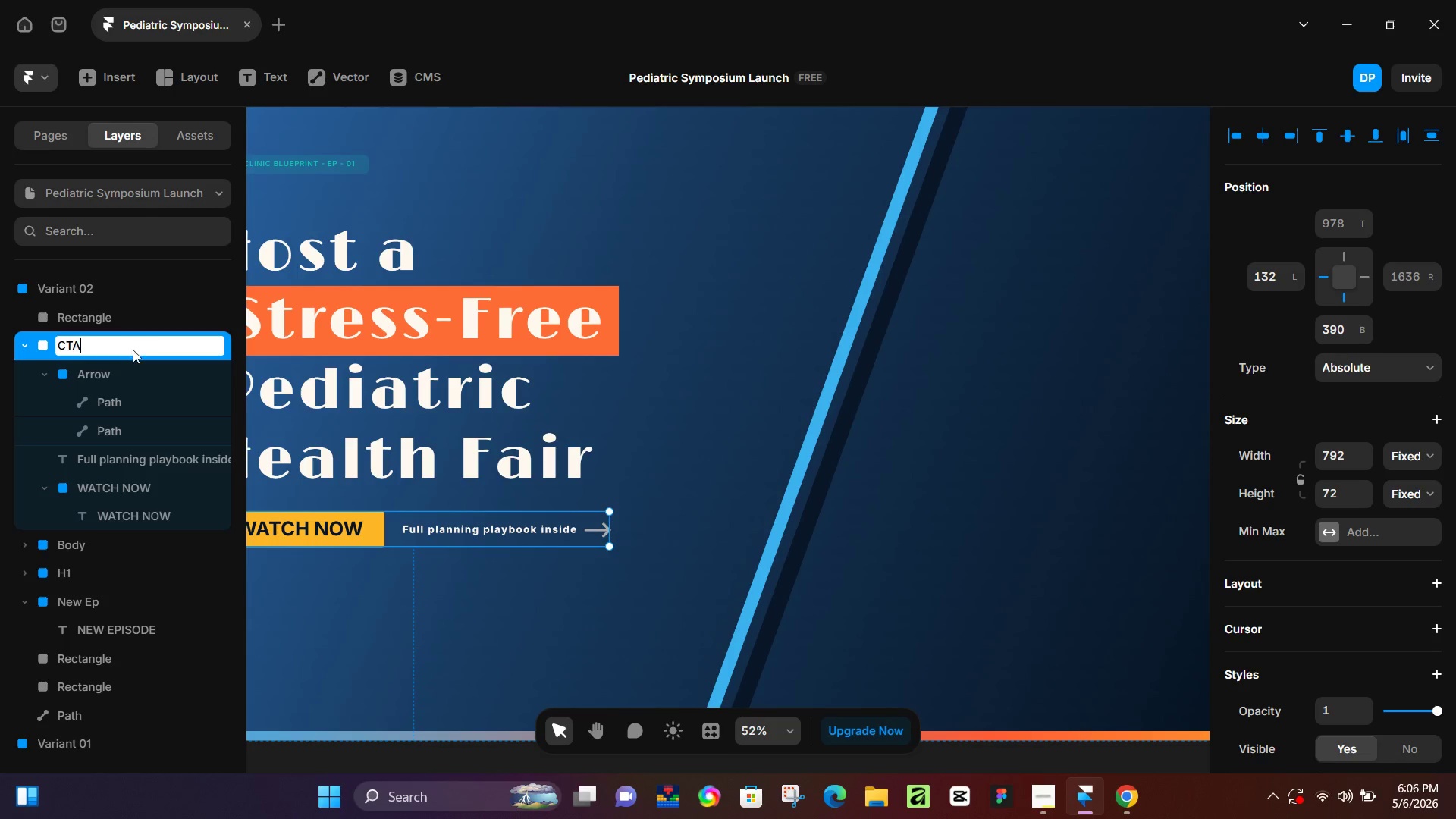 
key(Enter)
 